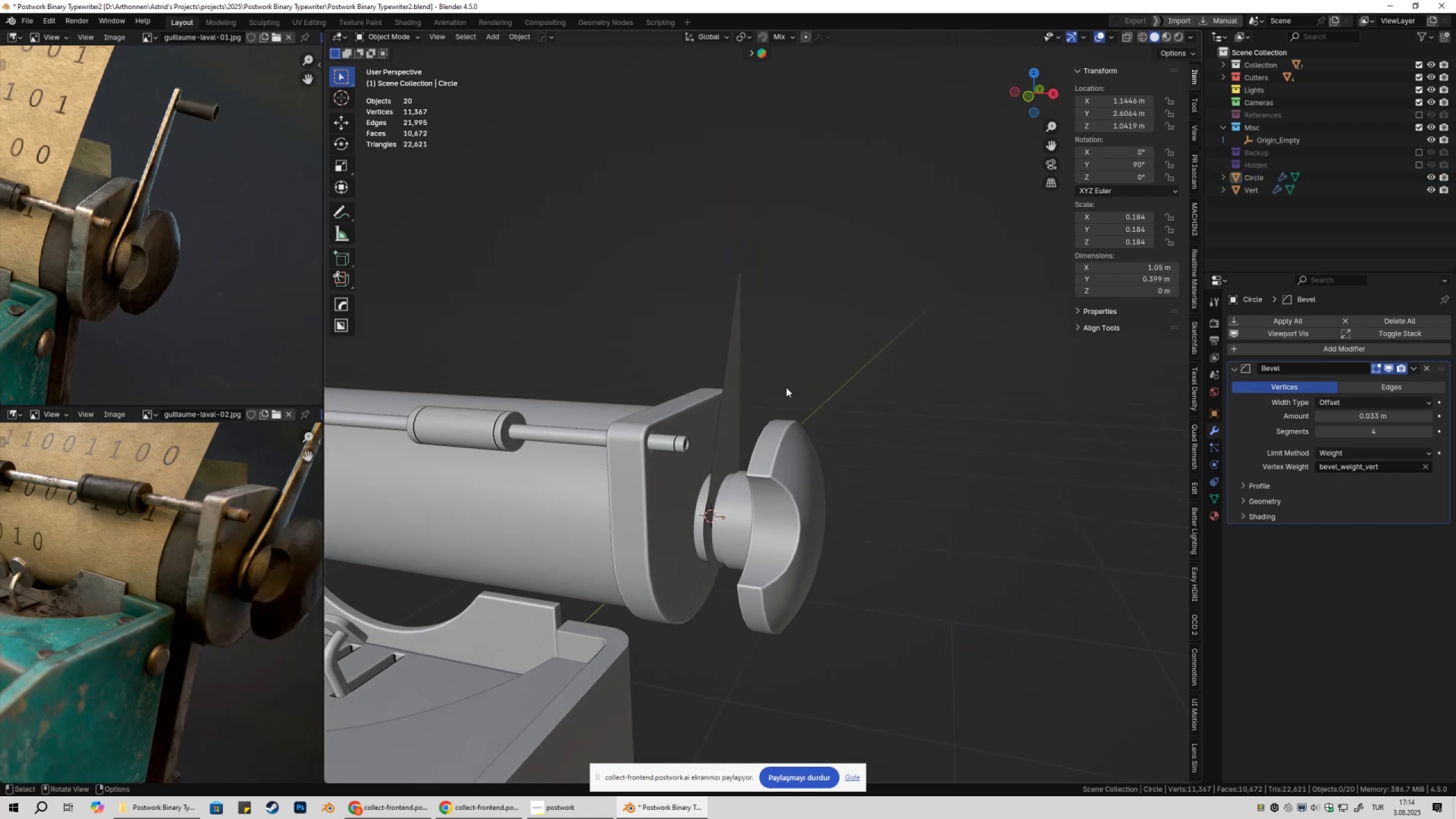 
left_click([736, 382])
 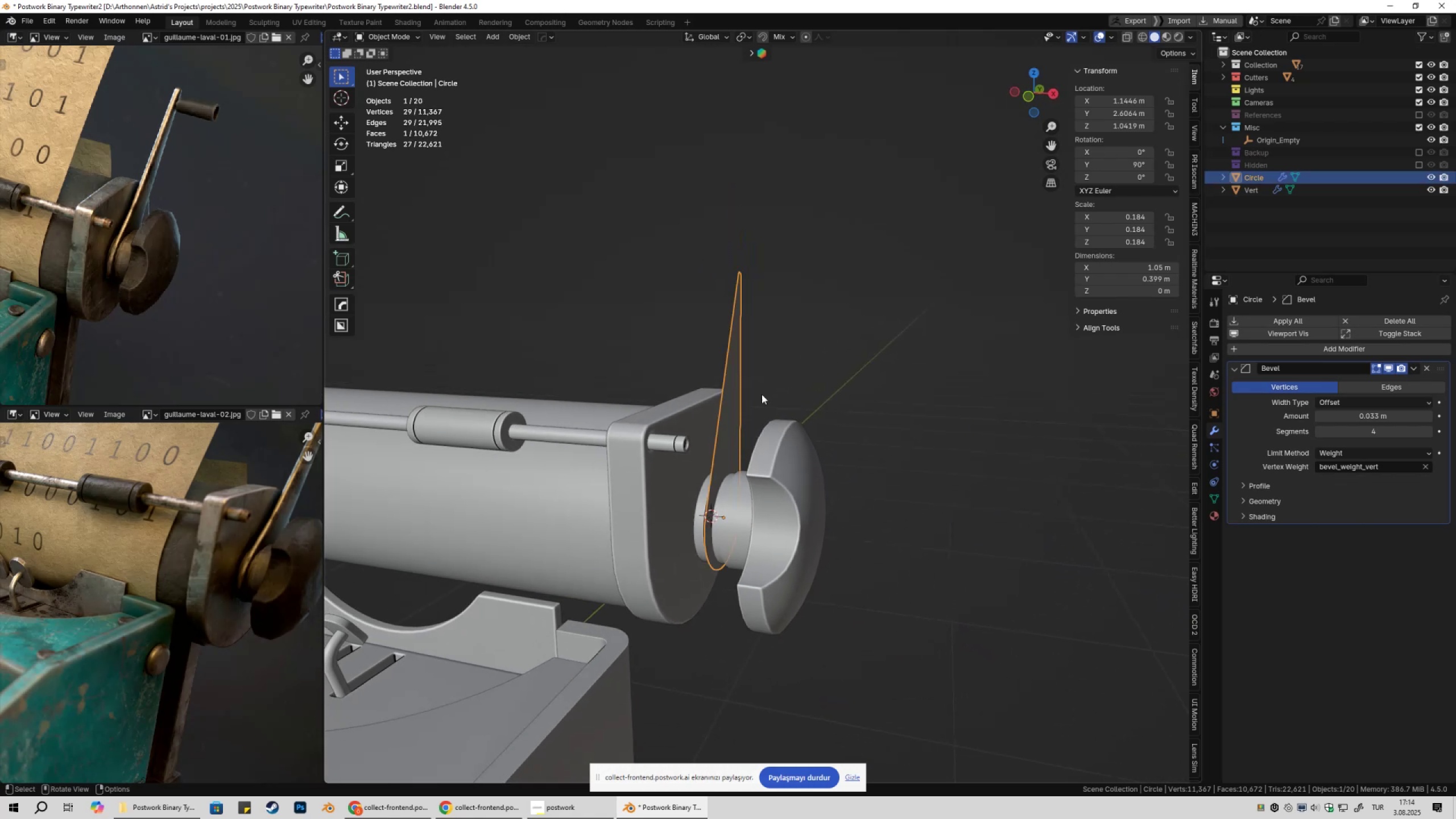 
scroll: coordinate [770, 414], scroll_direction: up, amount: 5.0
 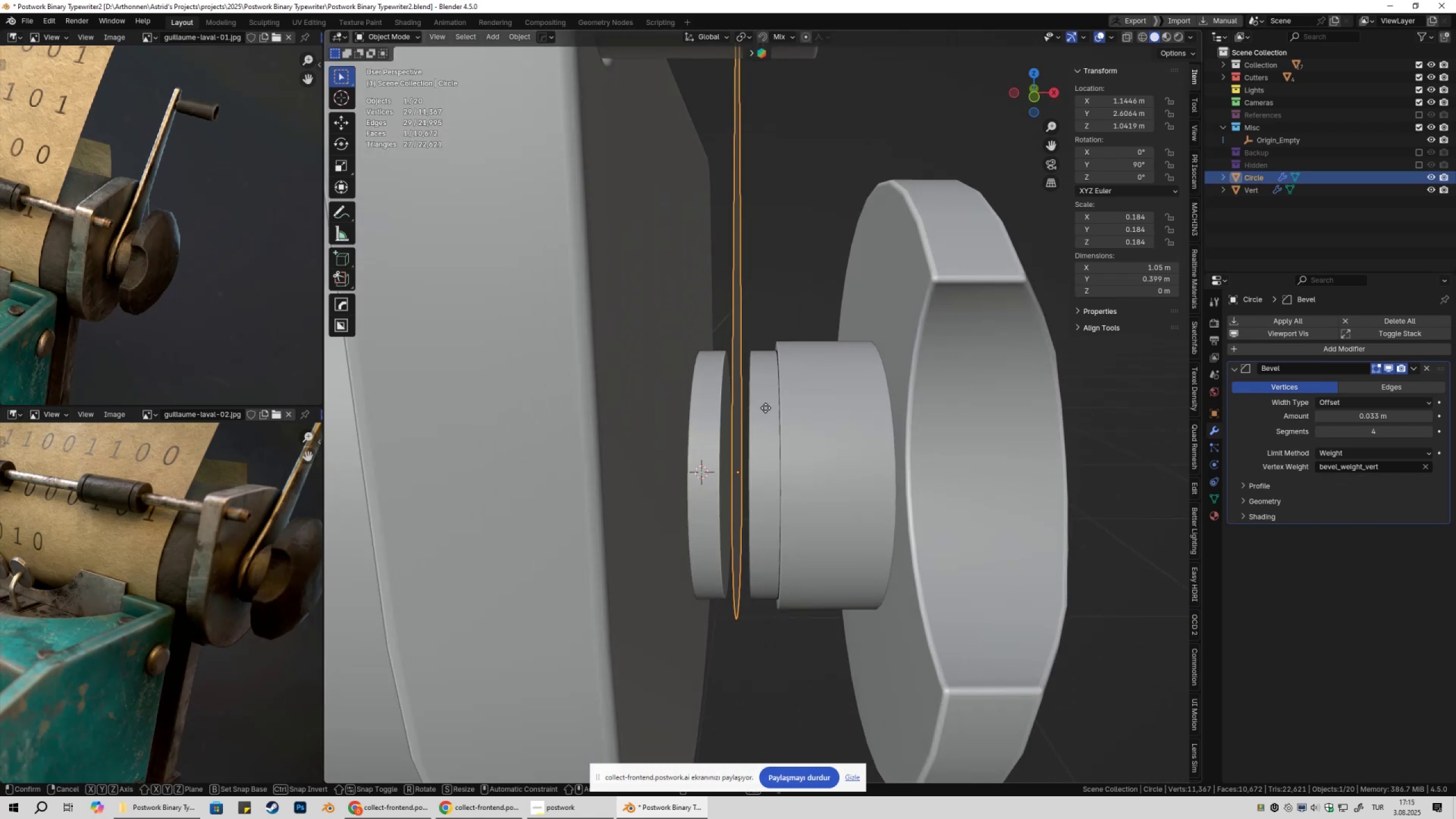 
type(gyx)
 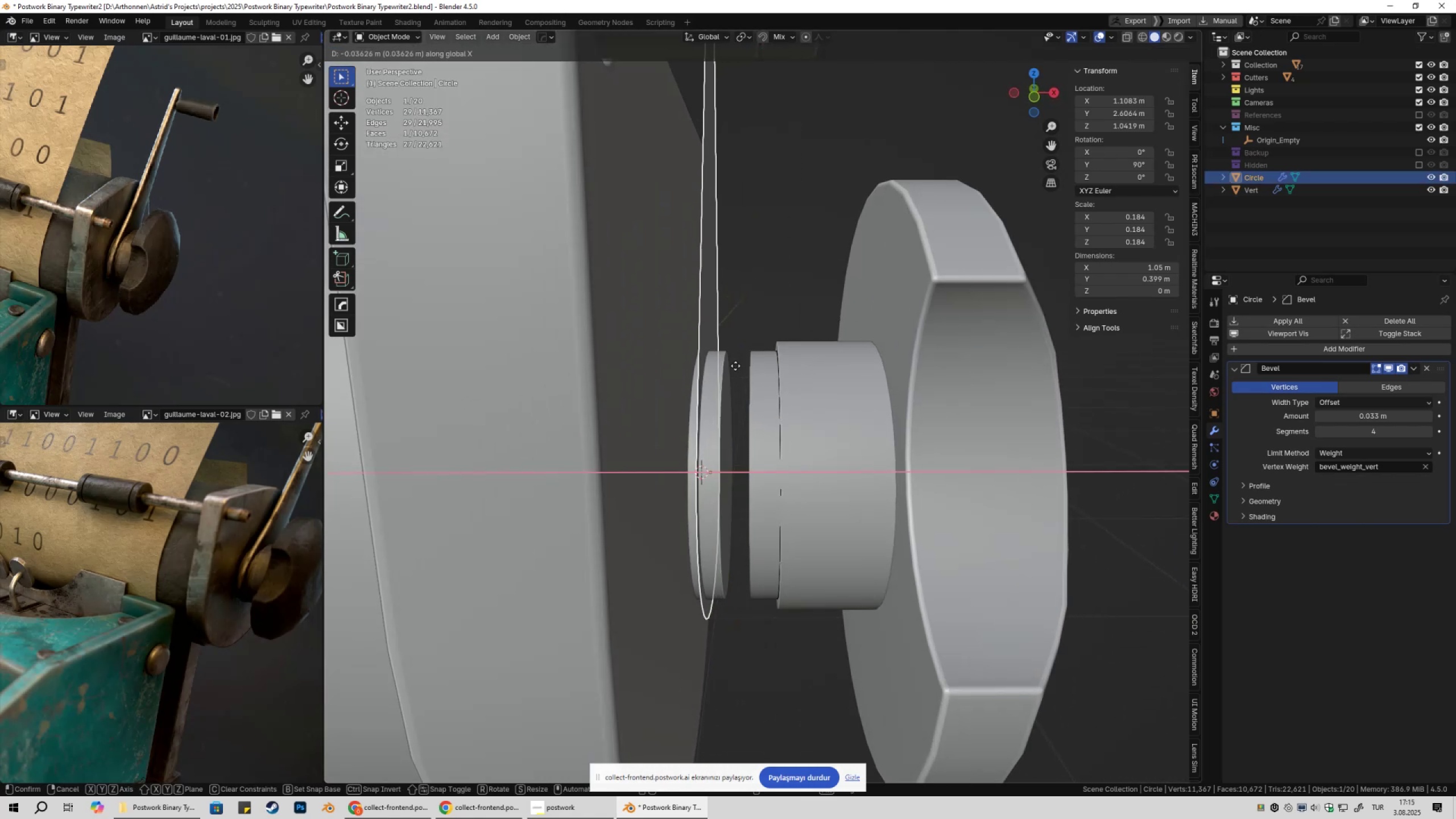 
hold_key(key=ControlLeft, duration=0.53)
left_click([730, 356])
 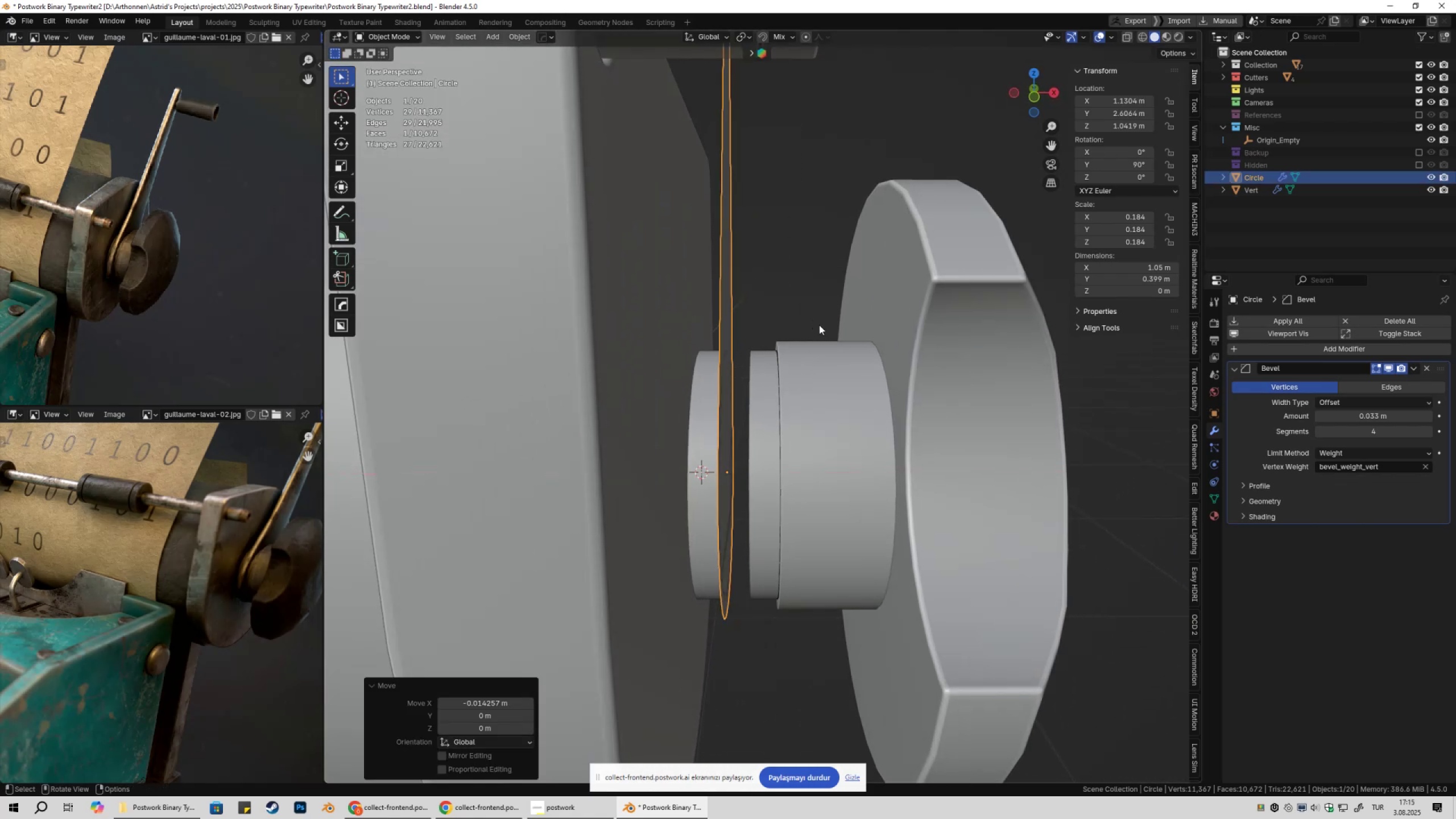 
key(Q)
 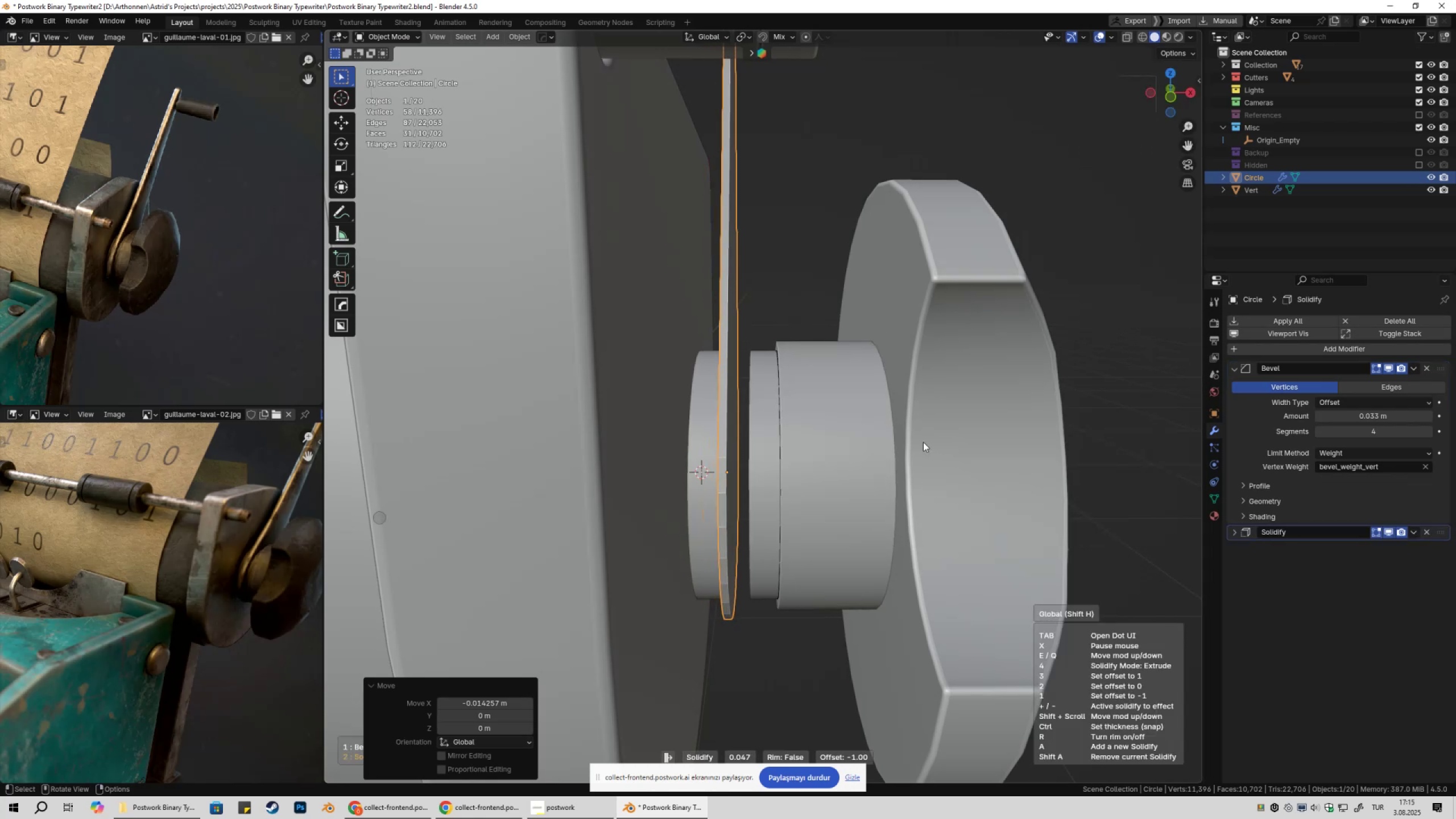 
hold_key(key=ShiftLeft, duration=1.54)
 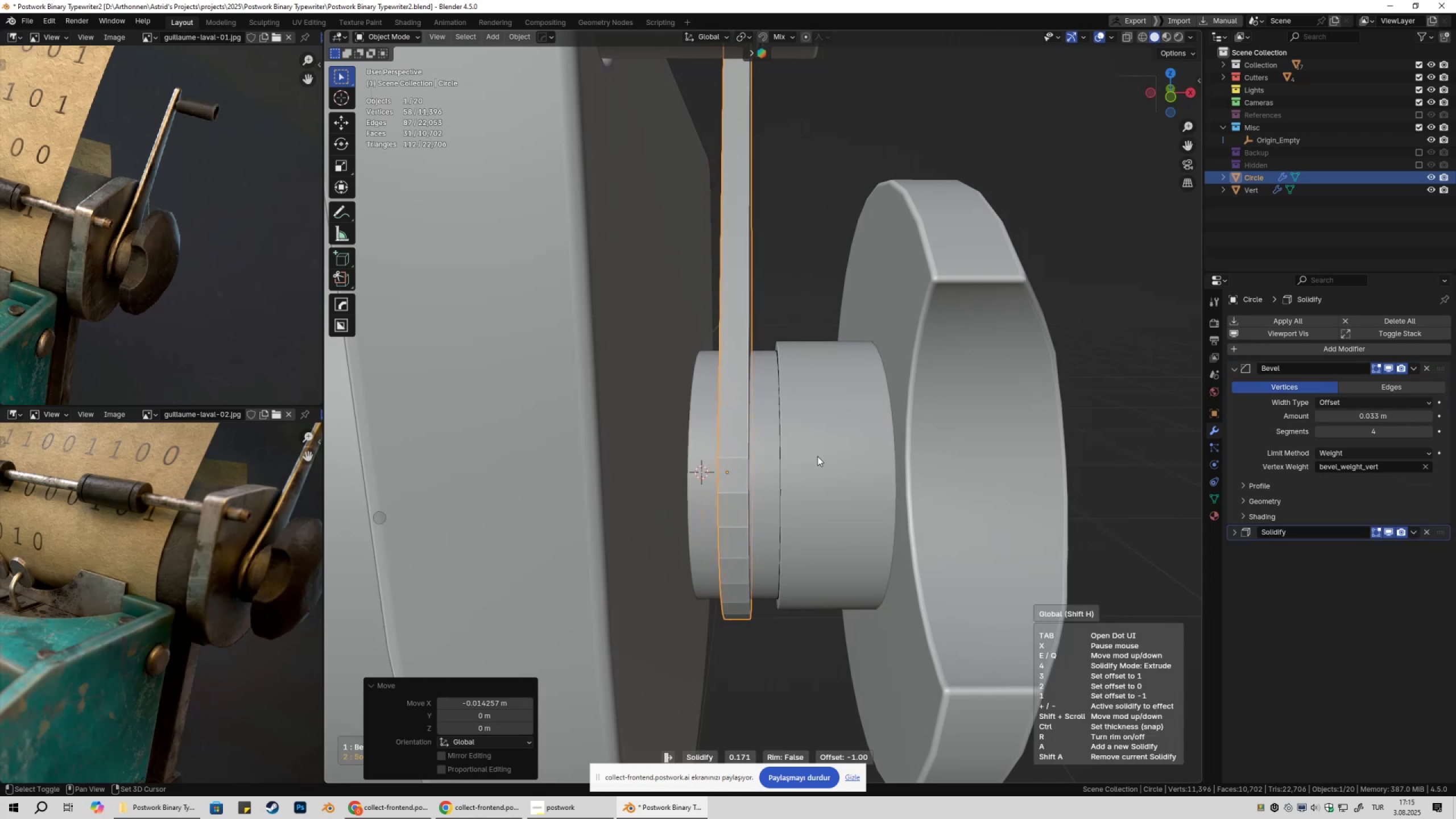 
hold_key(key=ShiftLeft, duration=1.51)
 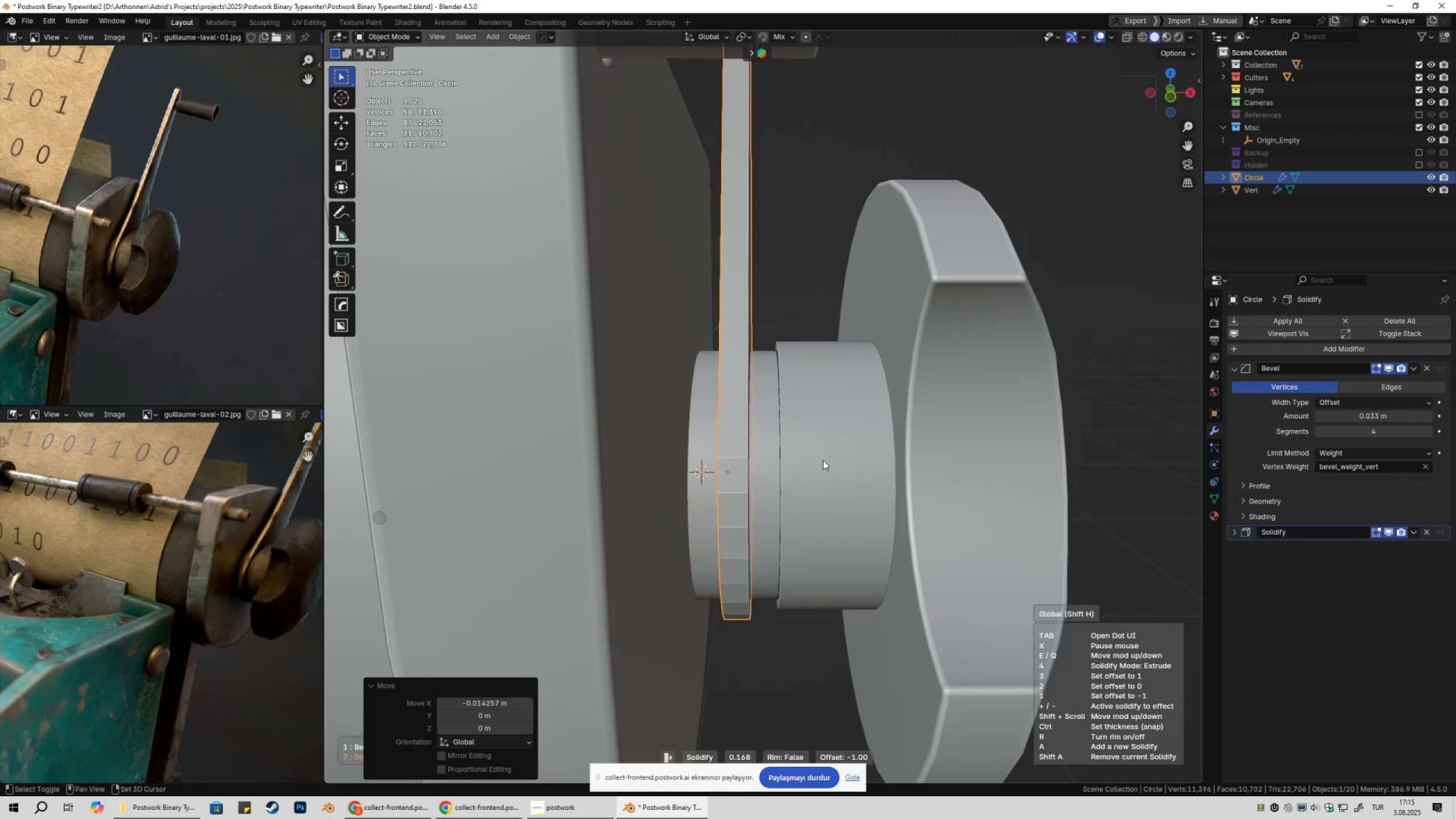 
hold_key(key=ShiftLeft, duration=0.76)
left_click([823, 460])
 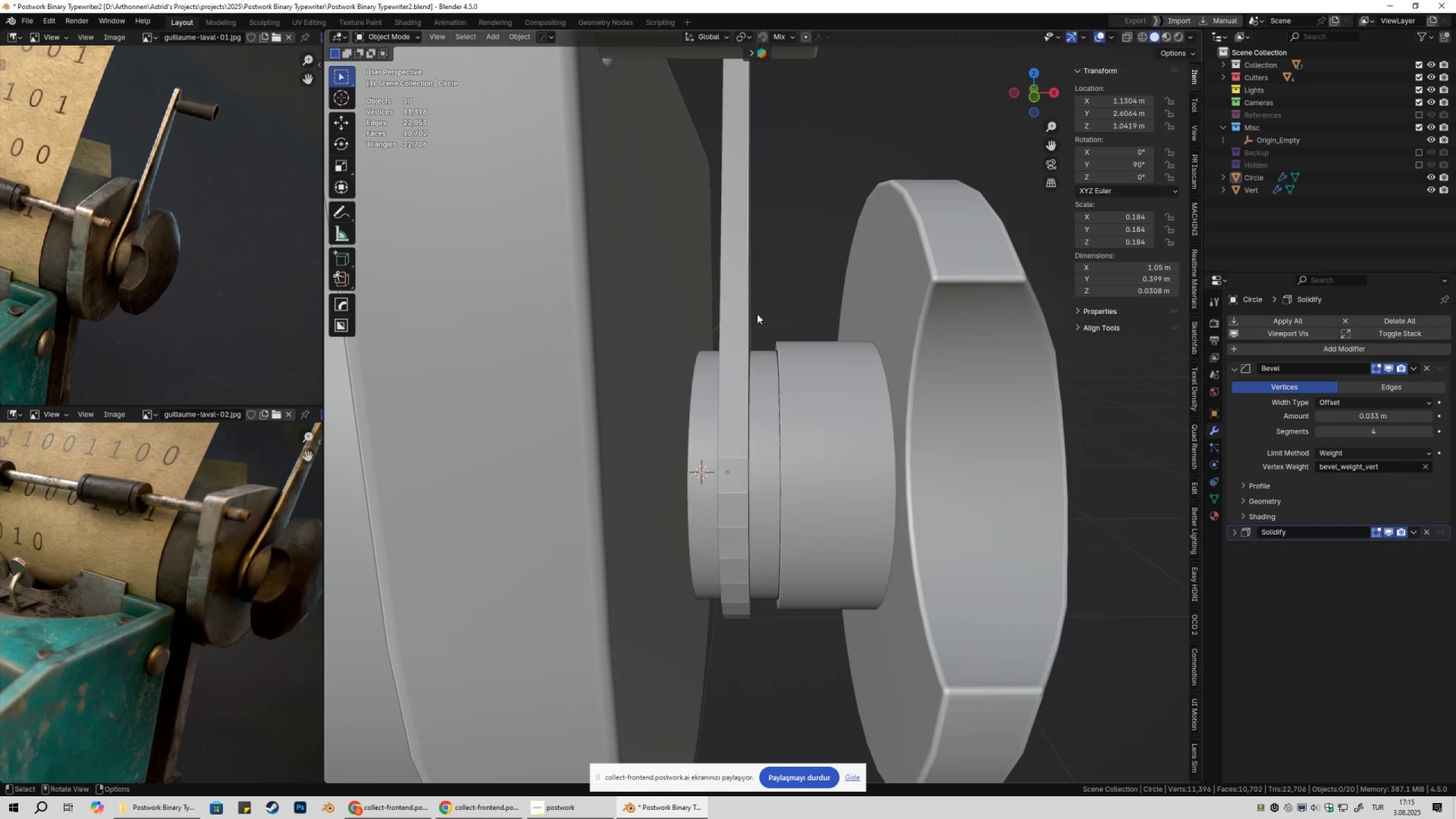 
triple_click([744, 320])
 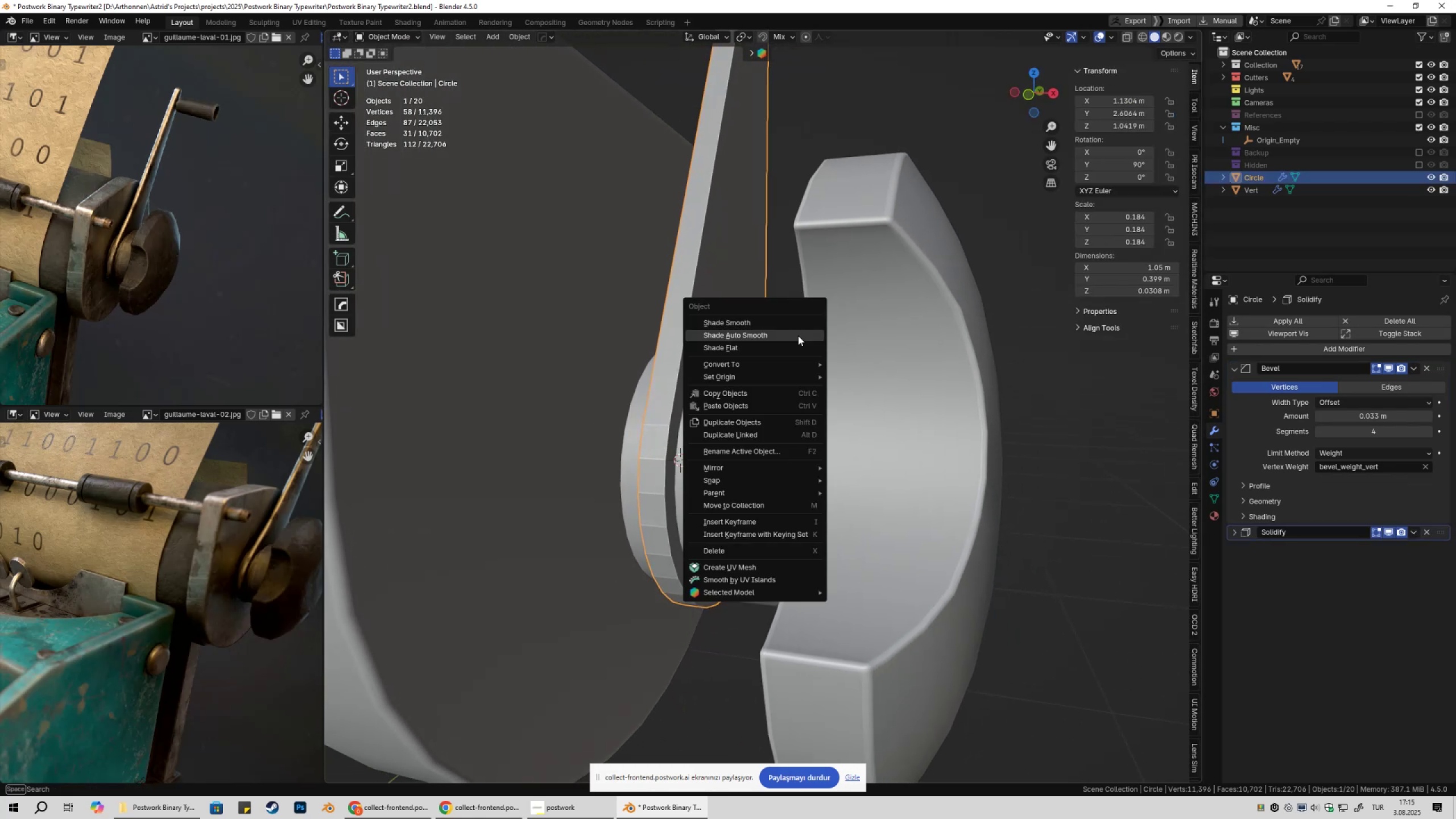 
left_click([798, 336])
 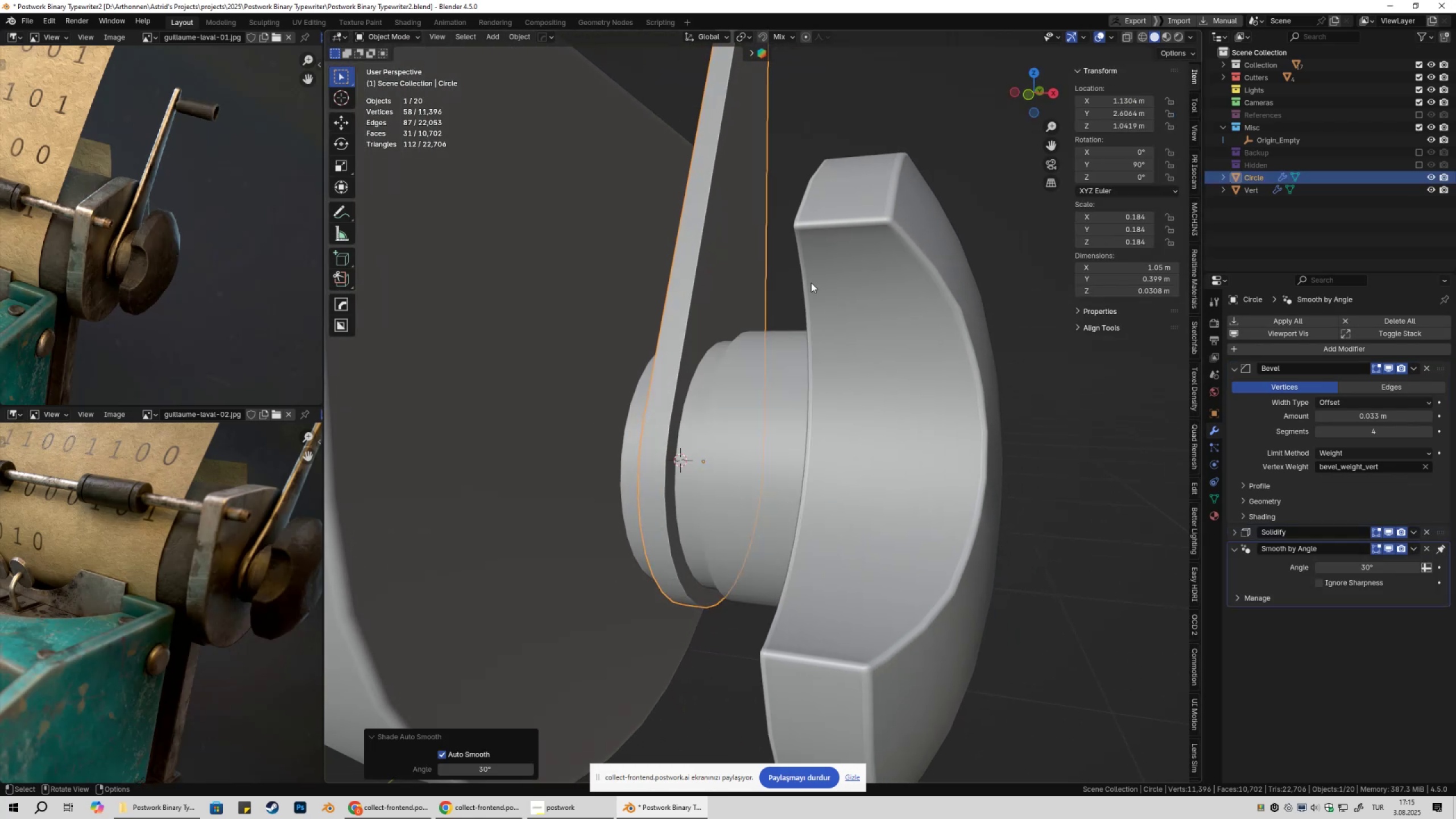 
scroll: coordinate [835, 292], scroll_direction: down, amount: 6.0
 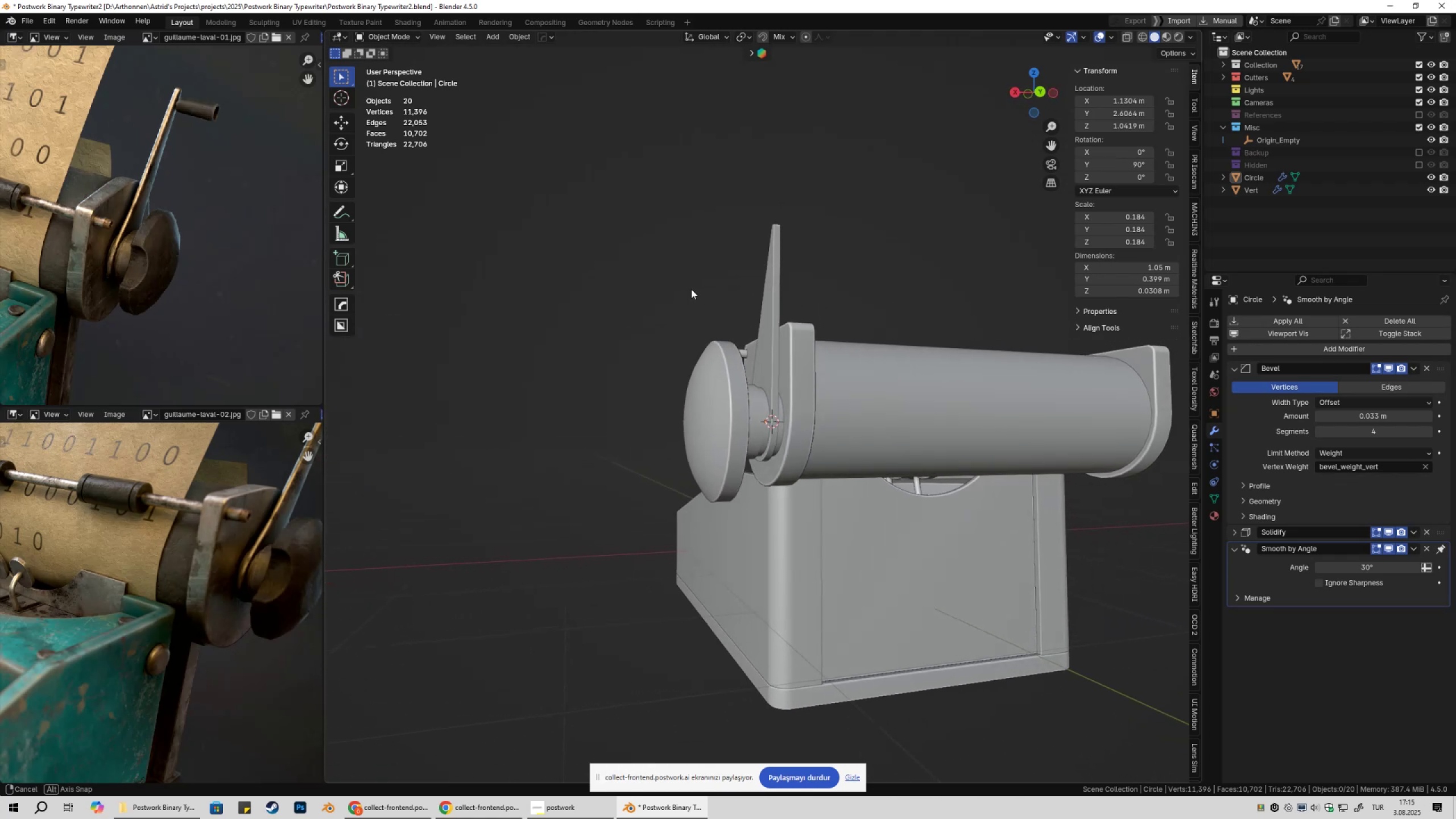 
wait(6.81)
 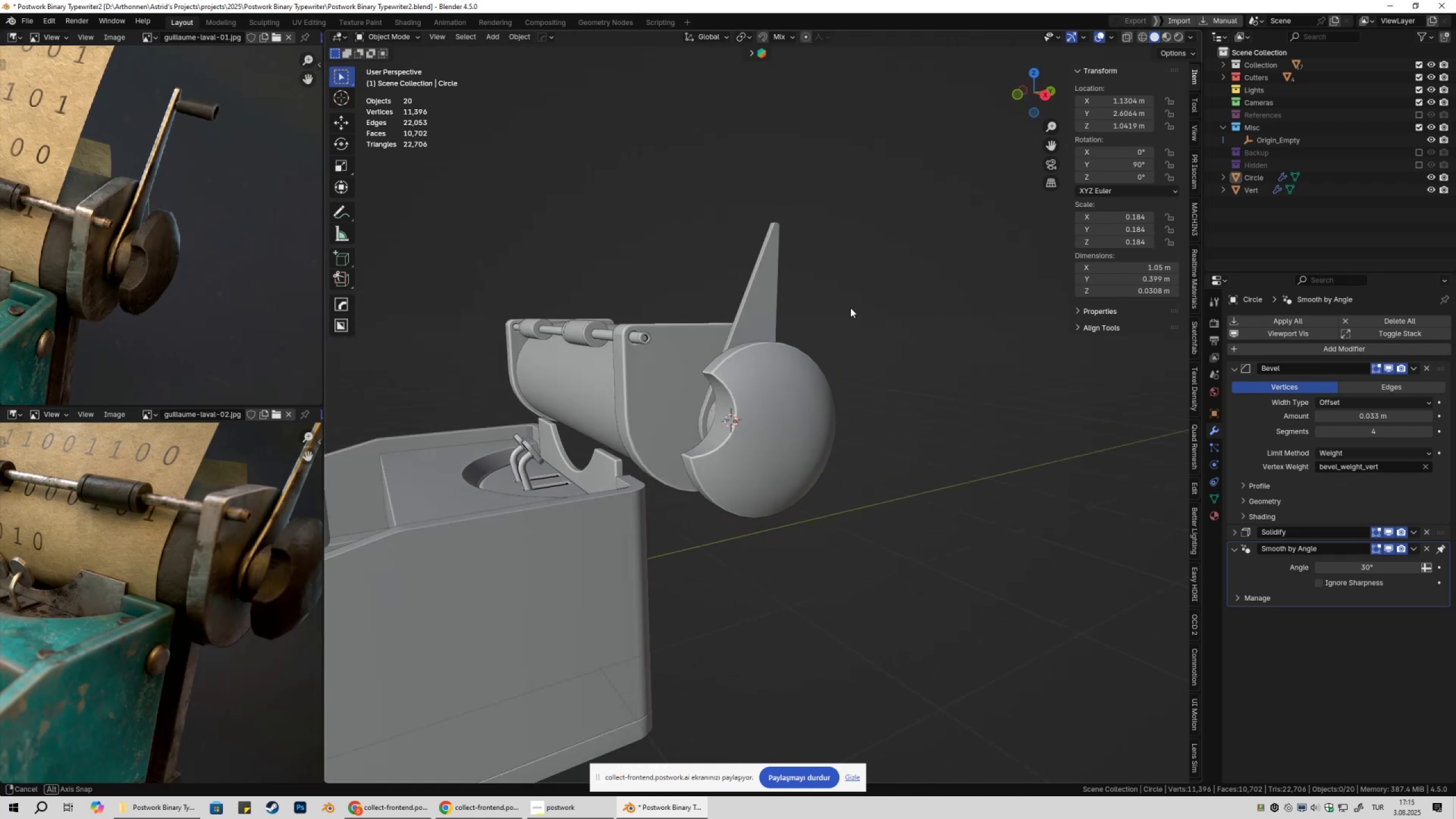 
scroll: coordinate [921, 333], scroll_direction: down, amount: 3.0
 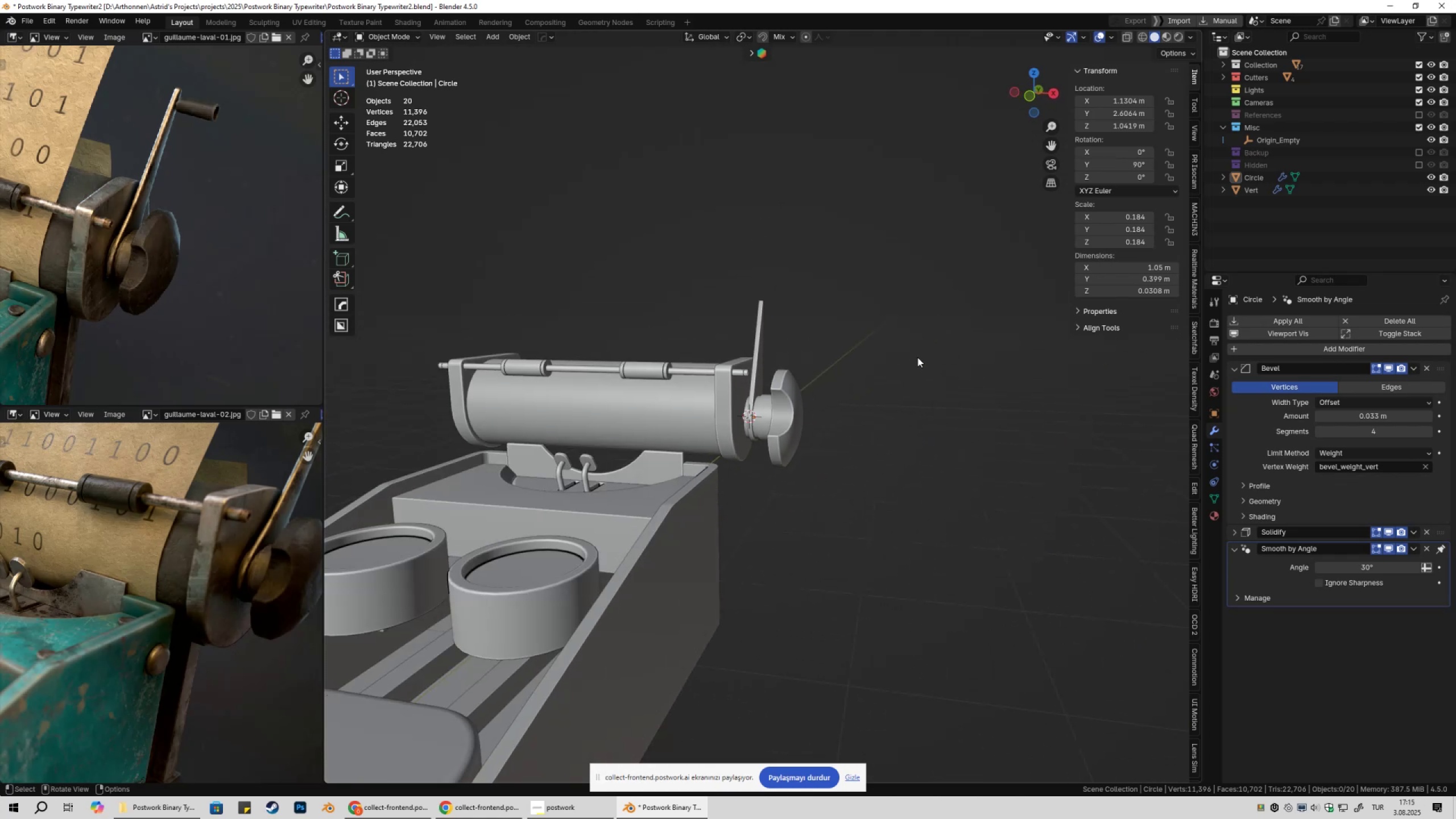 
left_click([917, 357])
 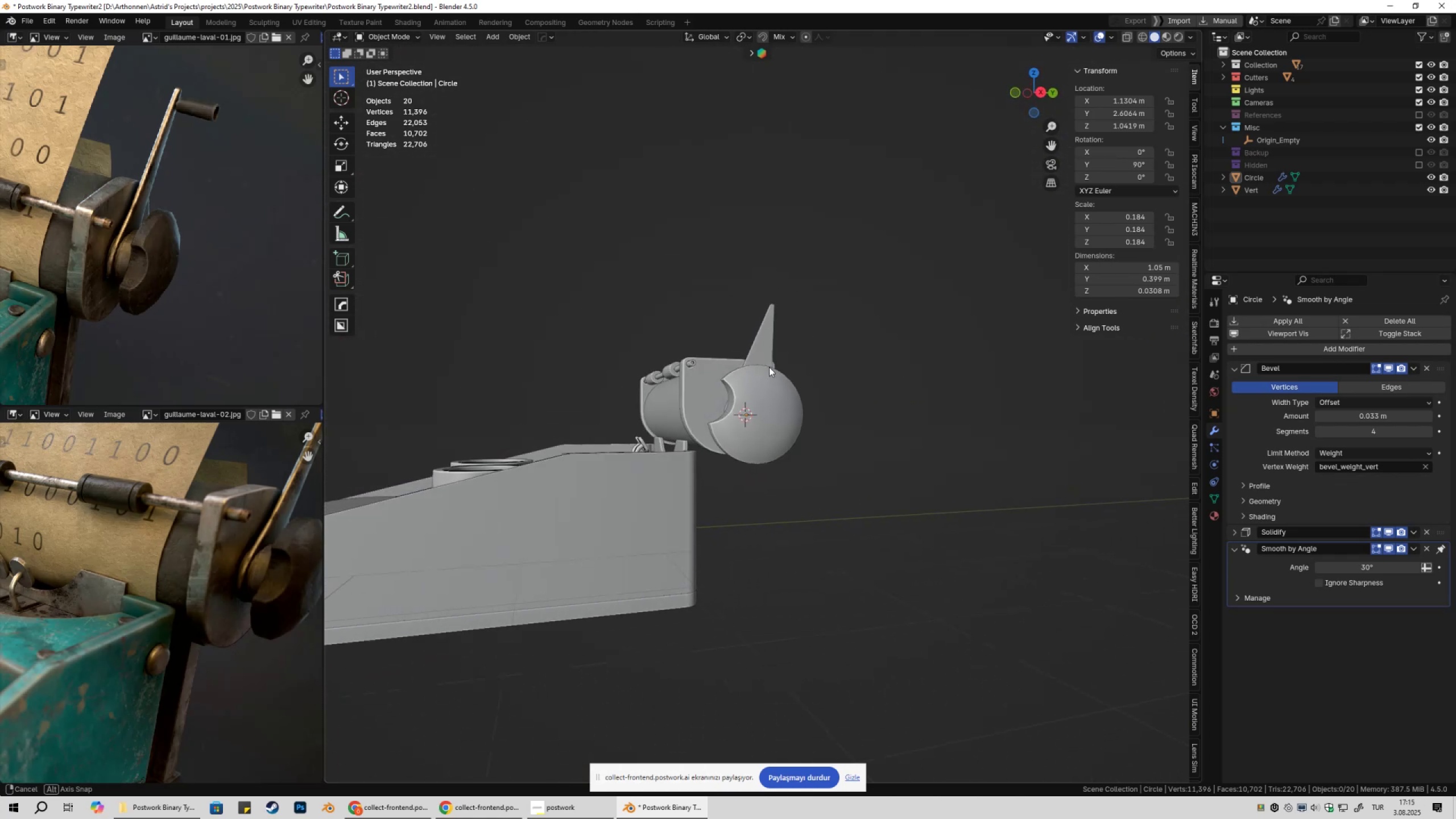 
hold_key(key=ShiftLeft, duration=0.3)
 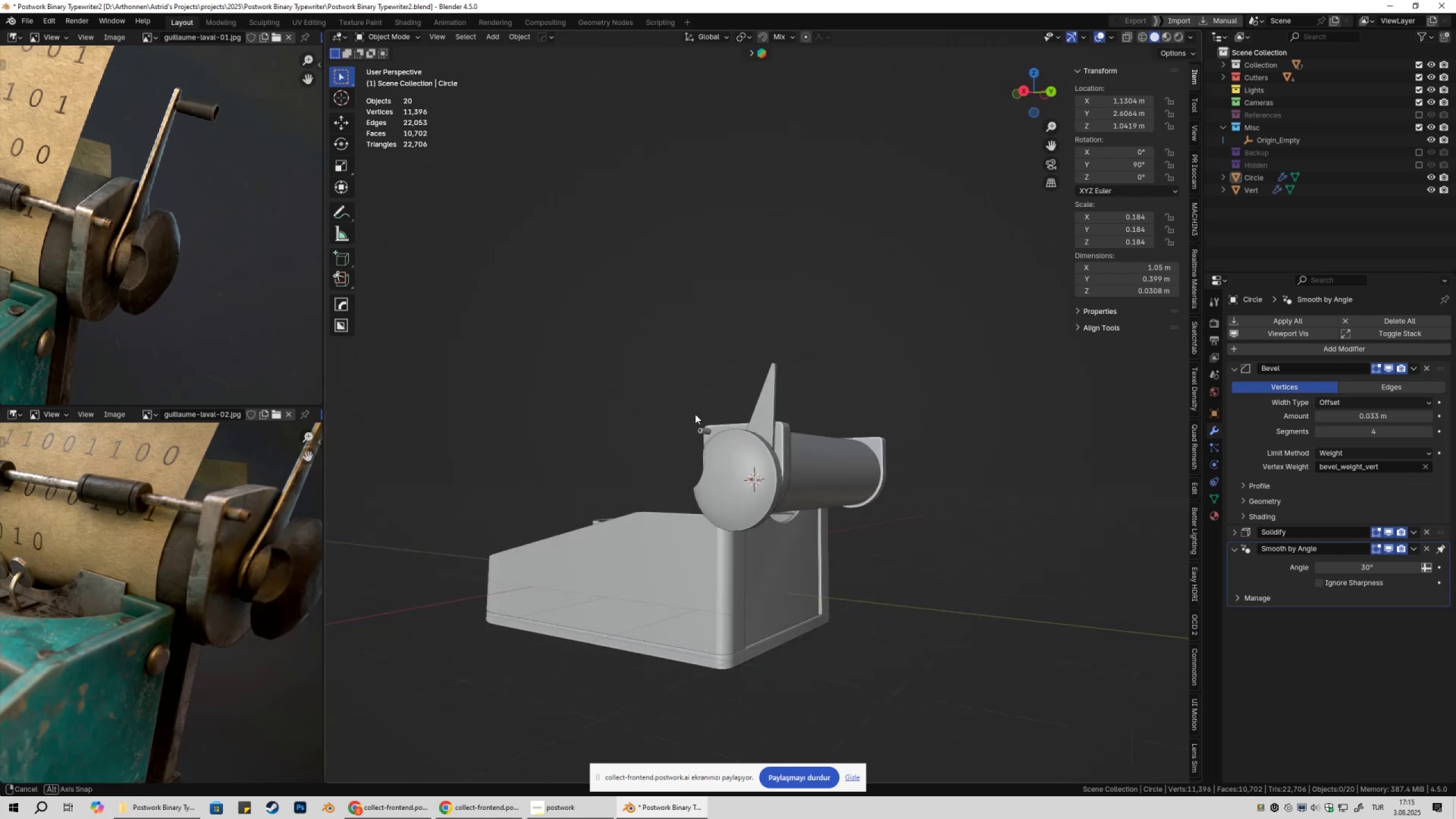 
key(Tab)
type(13zg)
 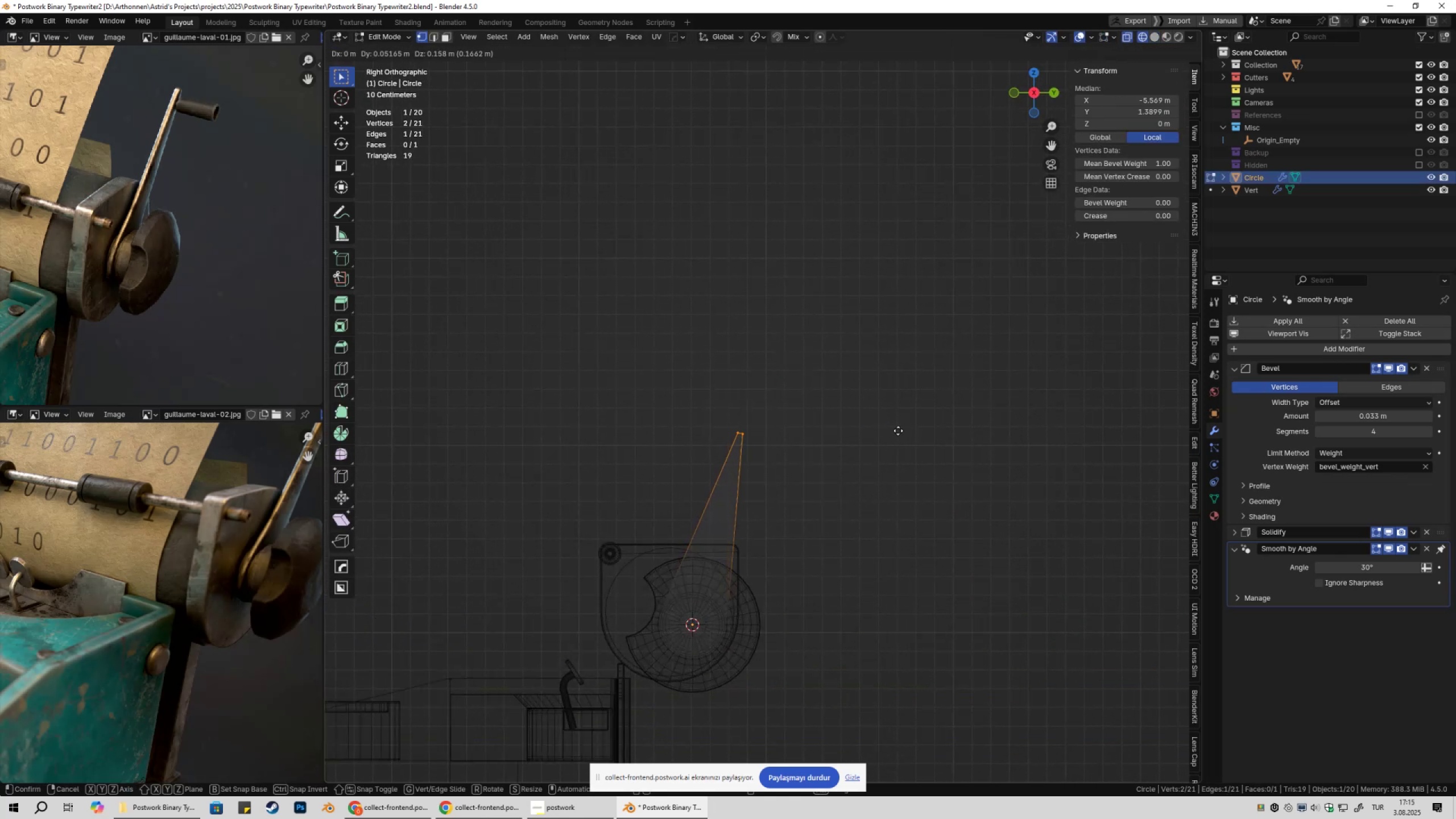 
left_click_drag(start_coordinate=[747, 315], to_coordinate=[868, 404])
 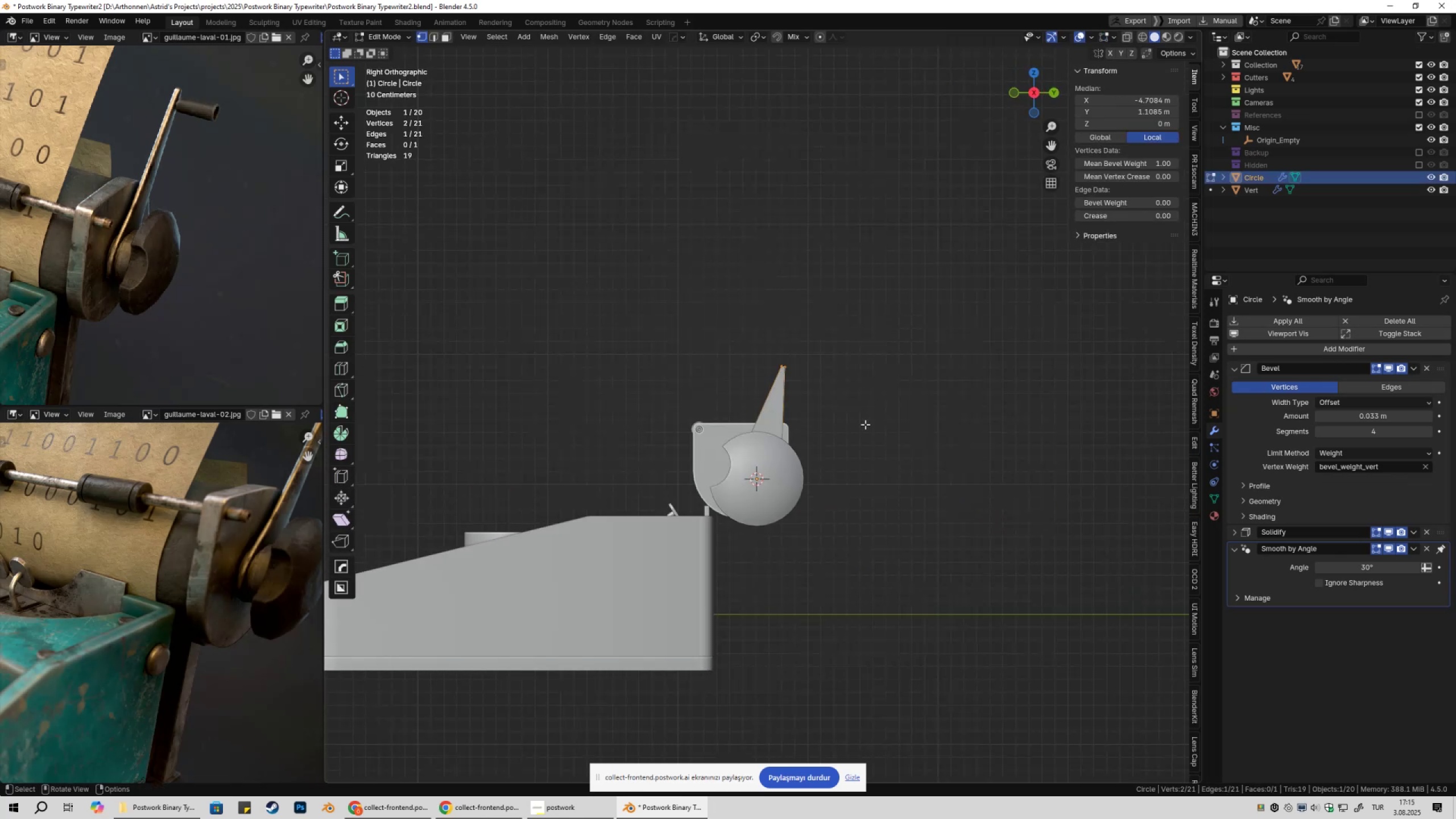 
scroll: coordinate [896, 468], scroll_direction: up, amount: 2.0
 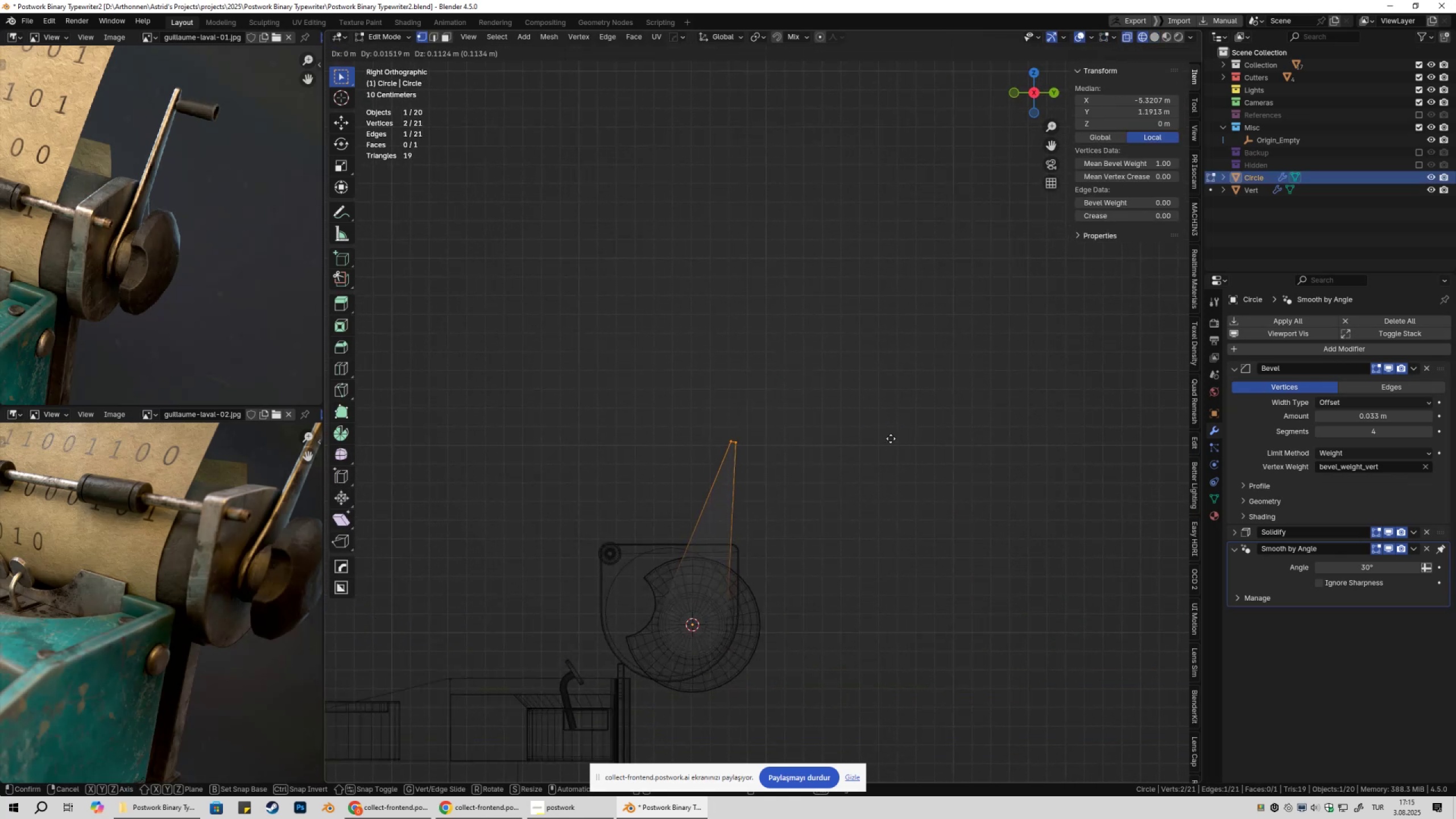 
hold_key(key=ShiftLeft, duration=1.53)
 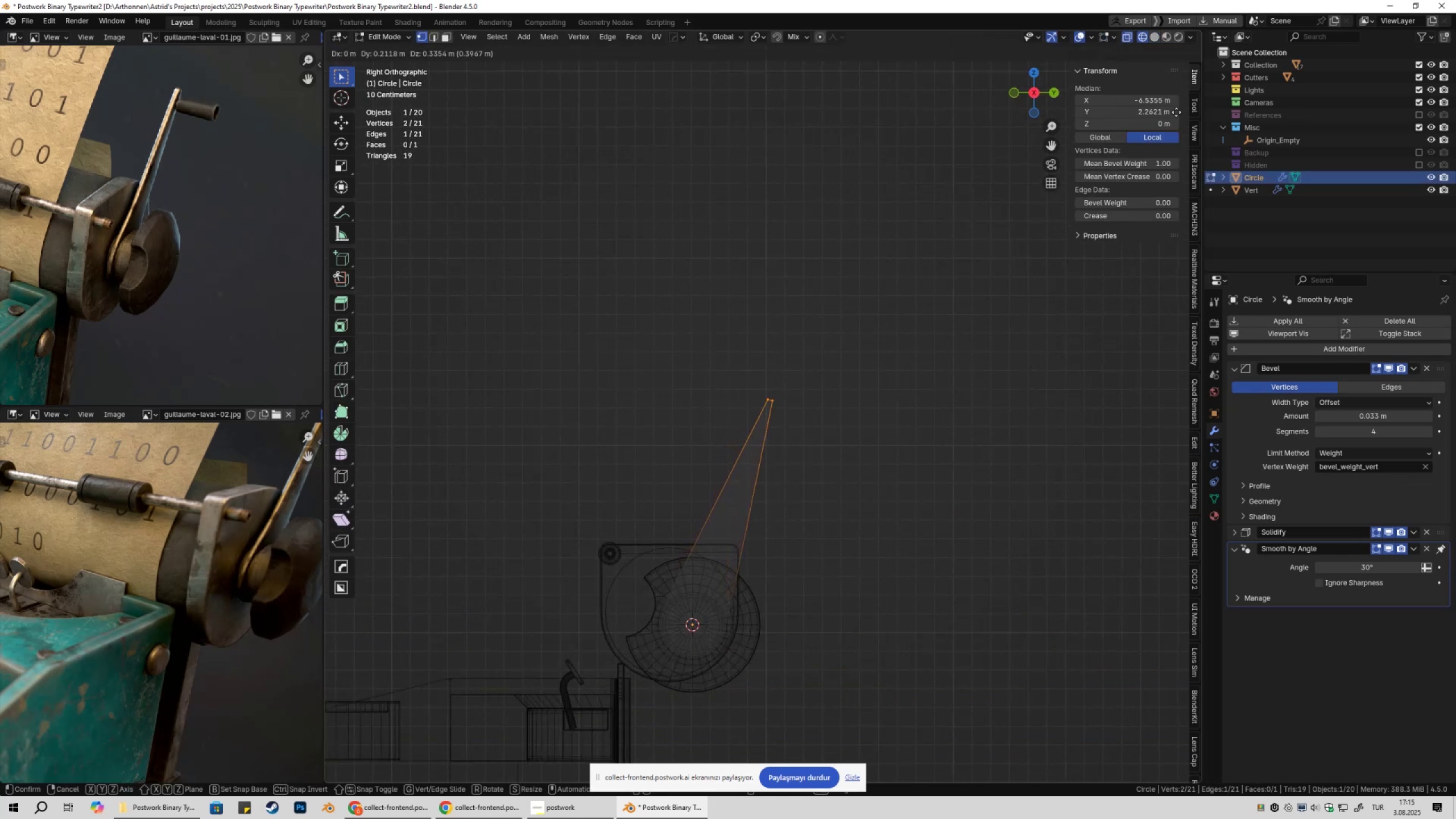 
hold_key(key=ShiftLeft, duration=1.52)
 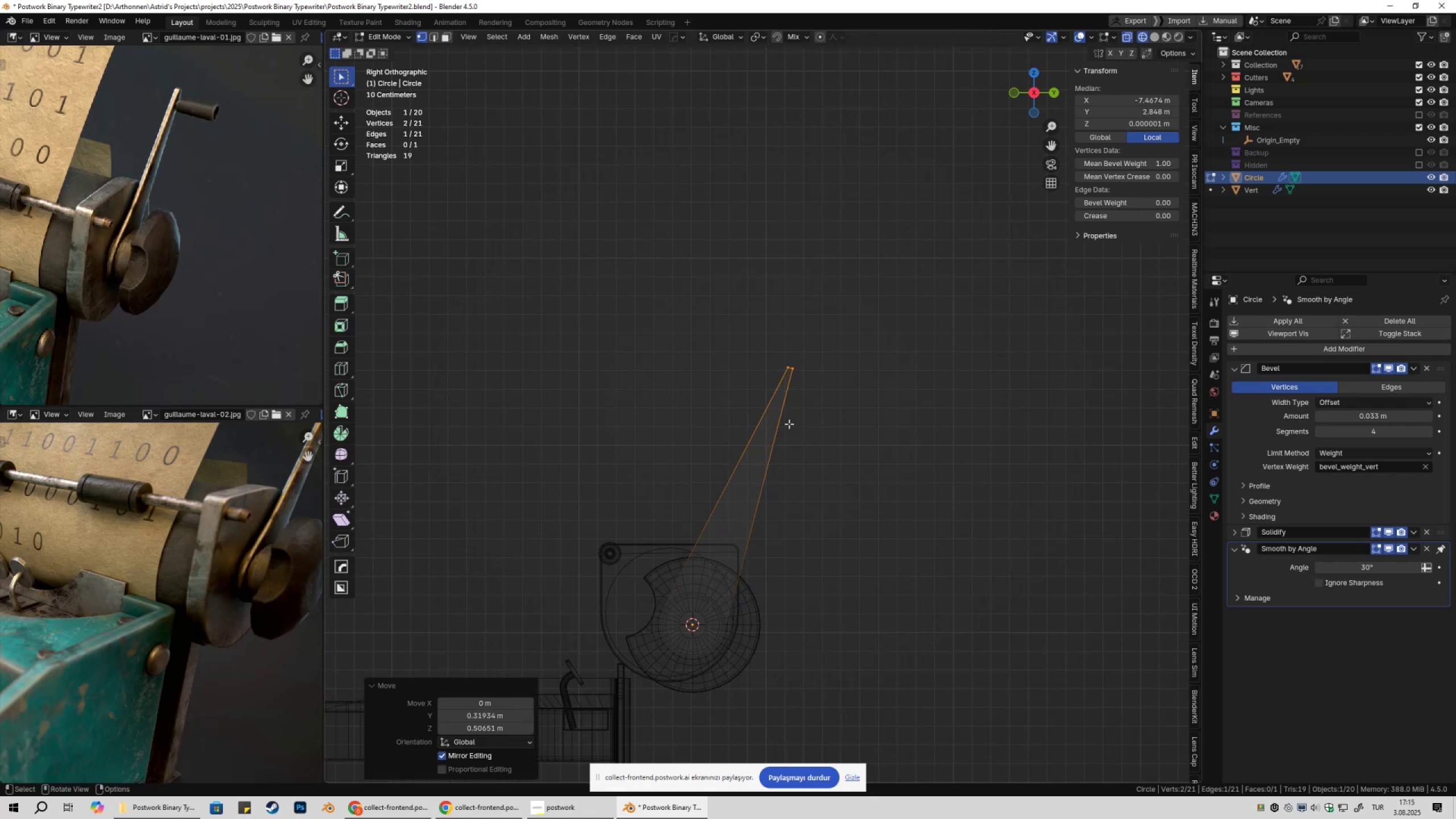 
hold_key(key=ShiftLeft, duration=0.38)
left_click([496, 562])
 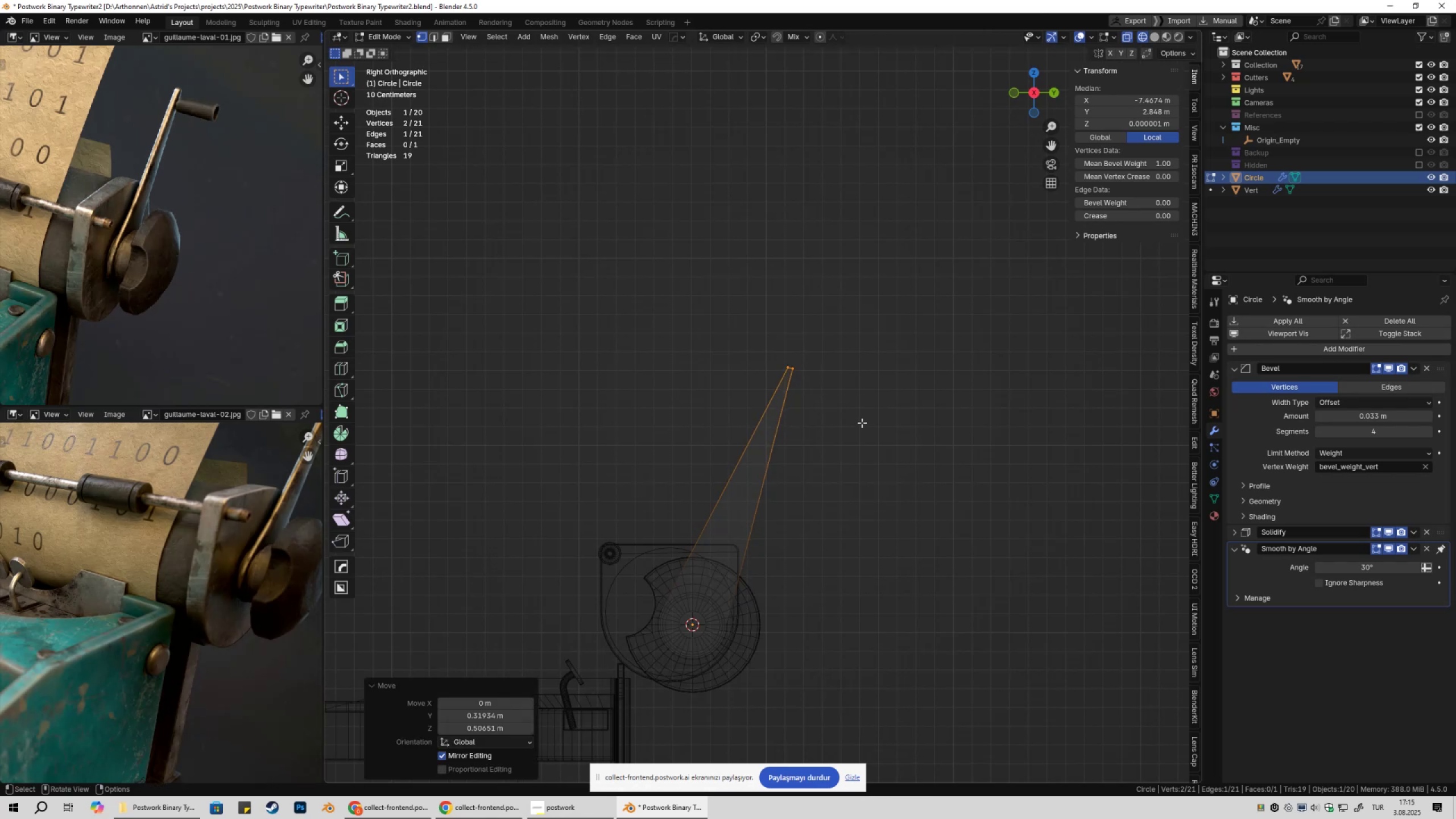 
key(G)
 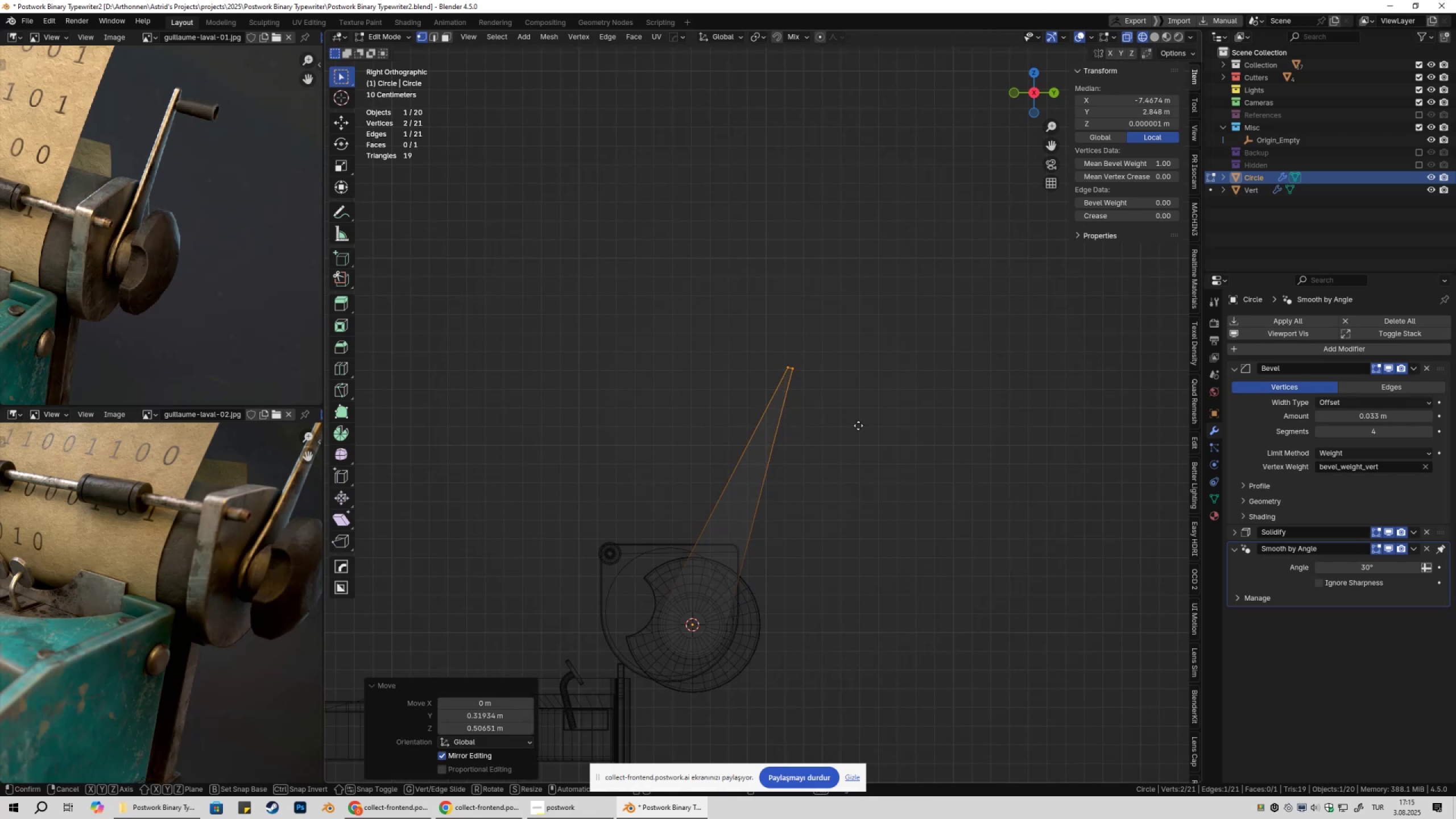 
hold_key(key=ShiftLeft, duration=1.53)
 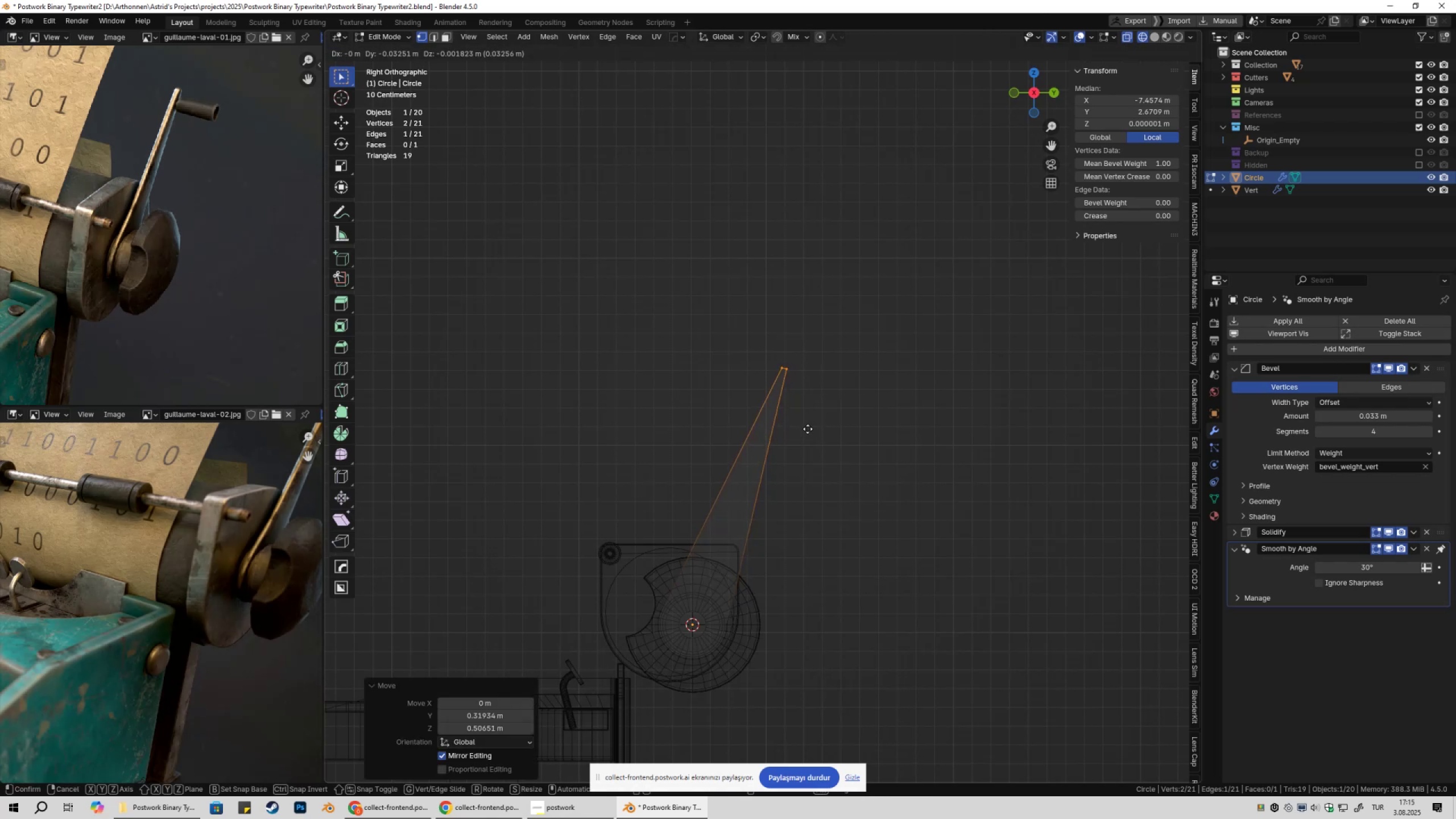 
hold_key(key=ShiftLeft, duration=1.52)
 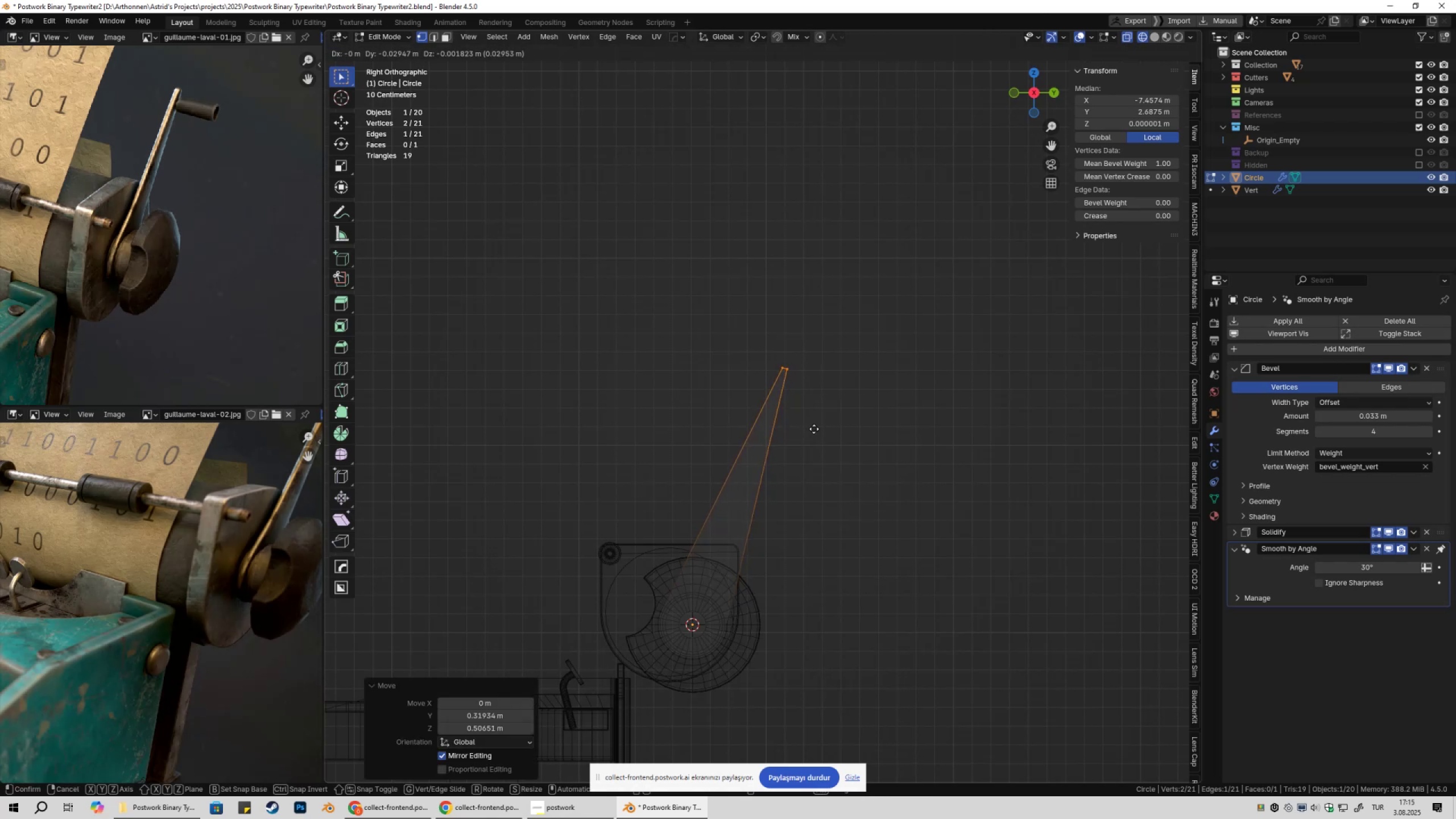 
key(Shift+ShiftLeft)
 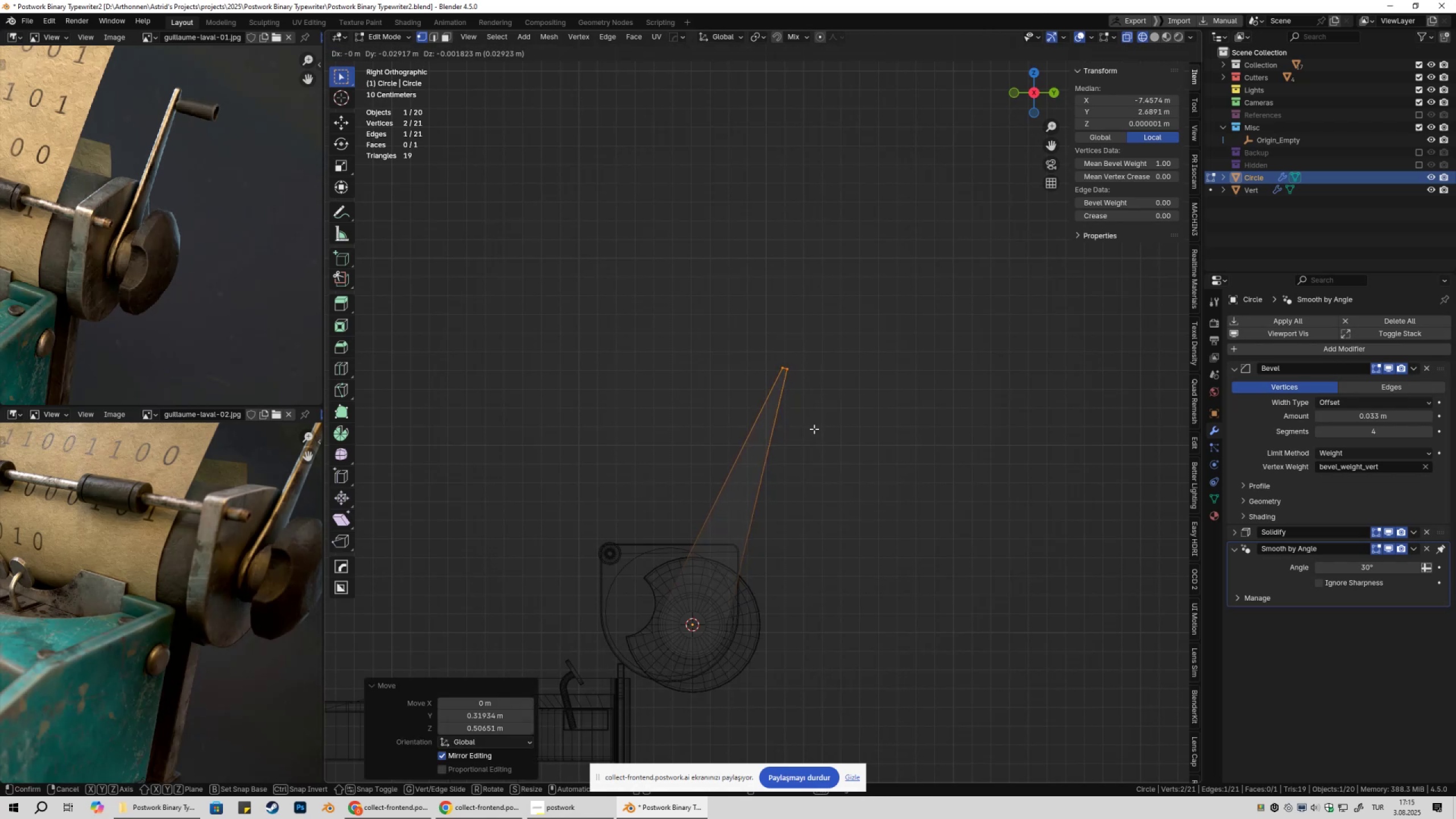 
key(Shift+ShiftLeft)
 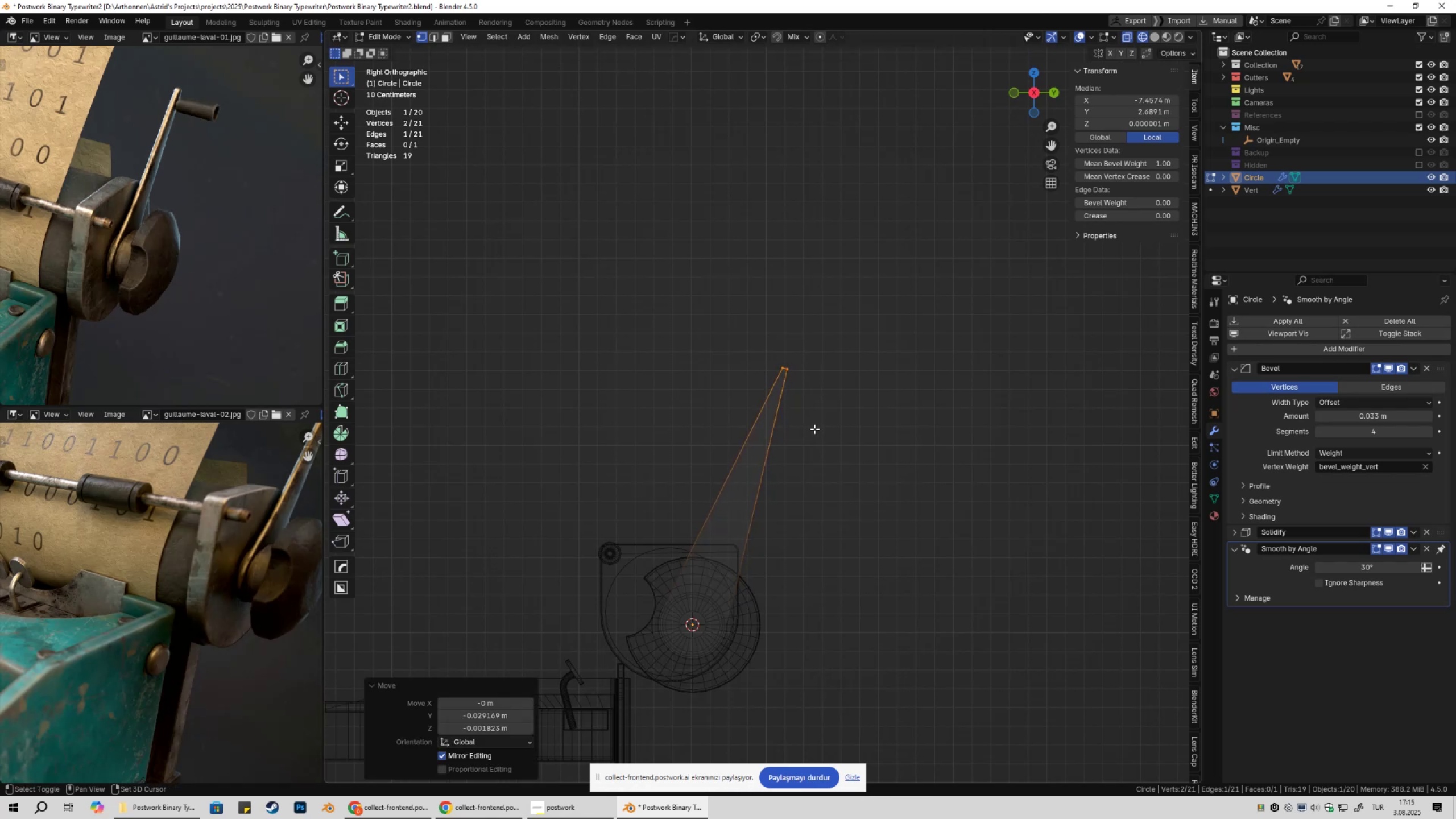 
key(Shift+ShiftLeft)
 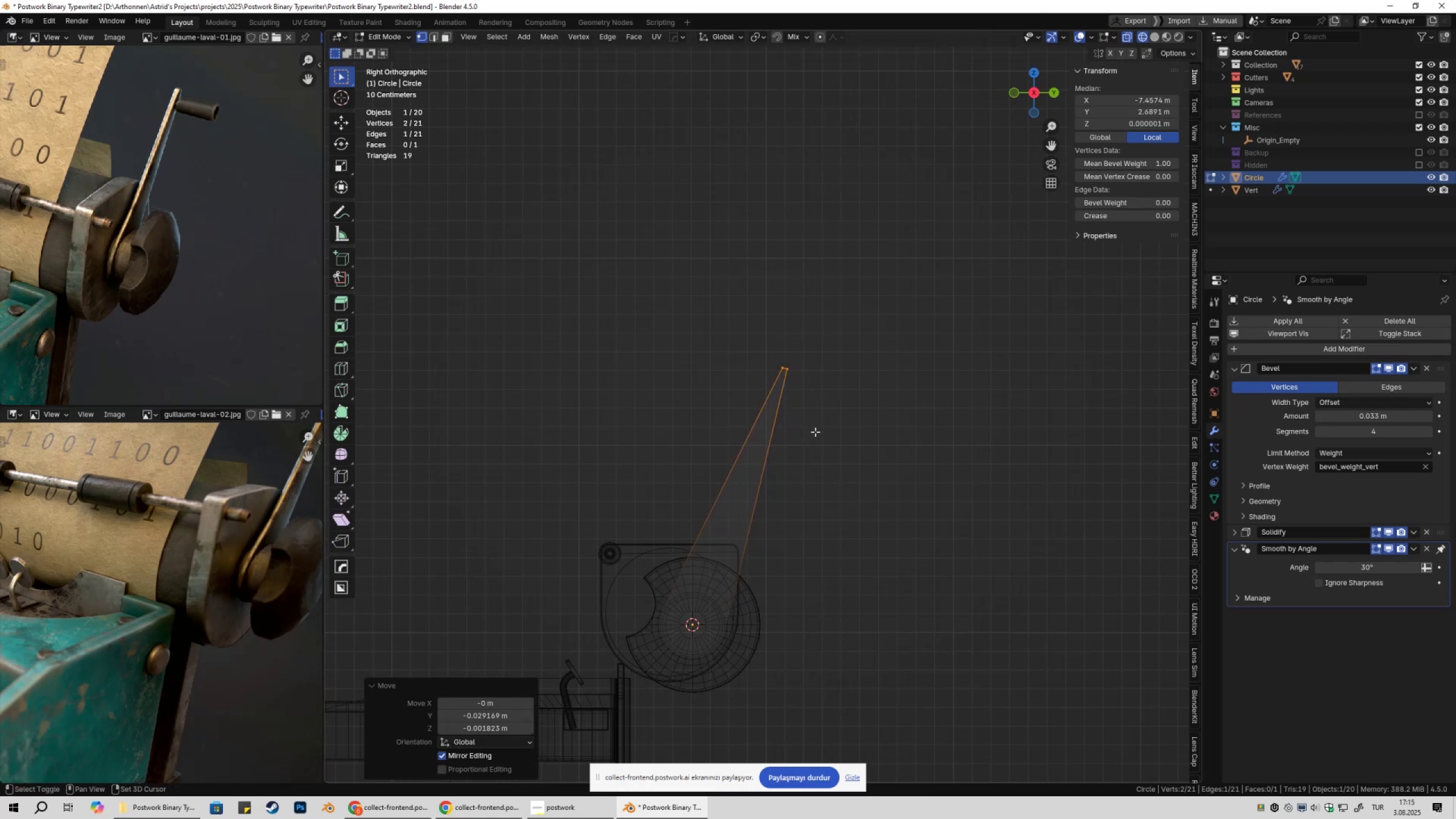 
key(Shift+ShiftLeft)
 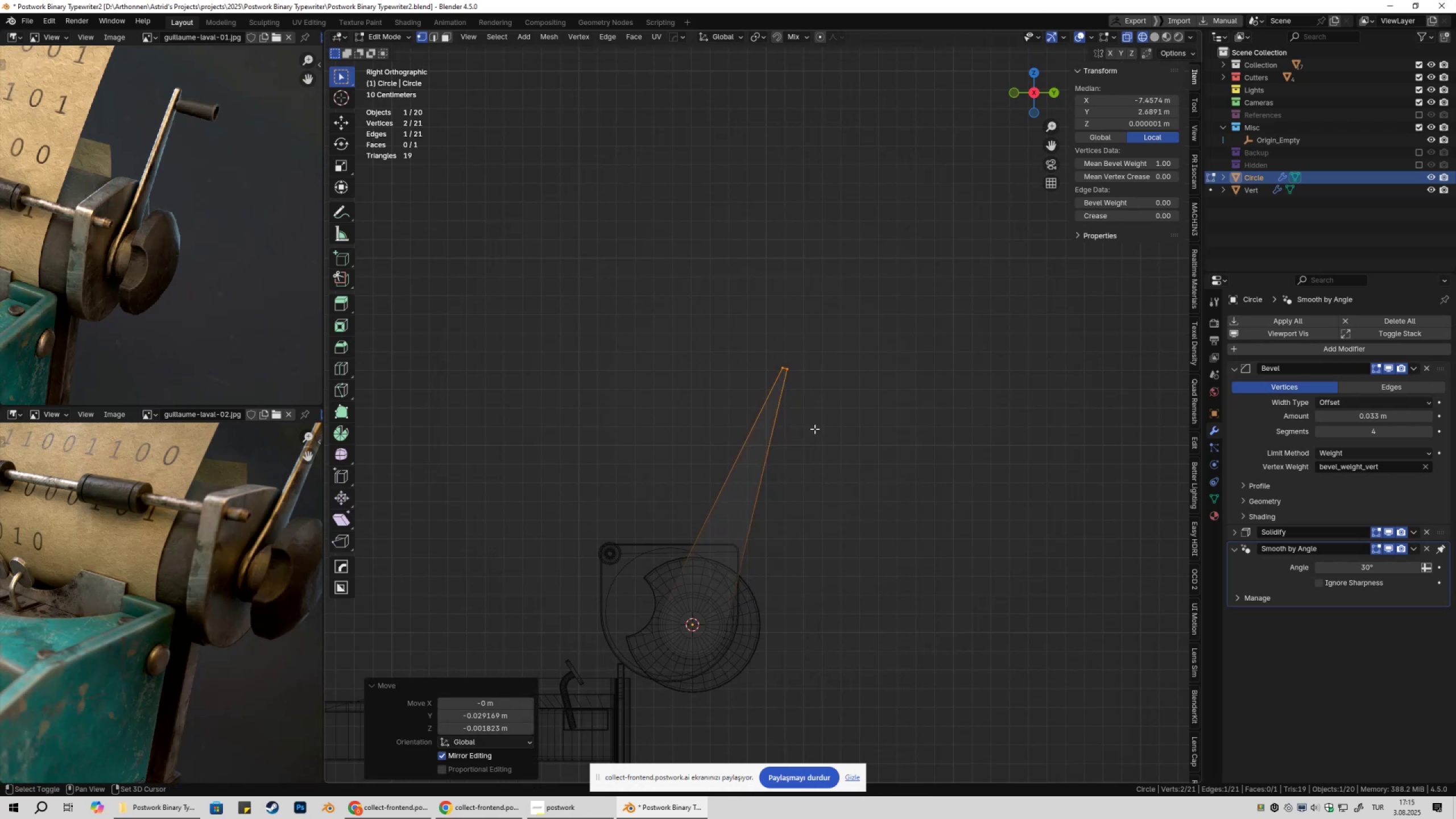 
key(Shift+ShiftLeft)
 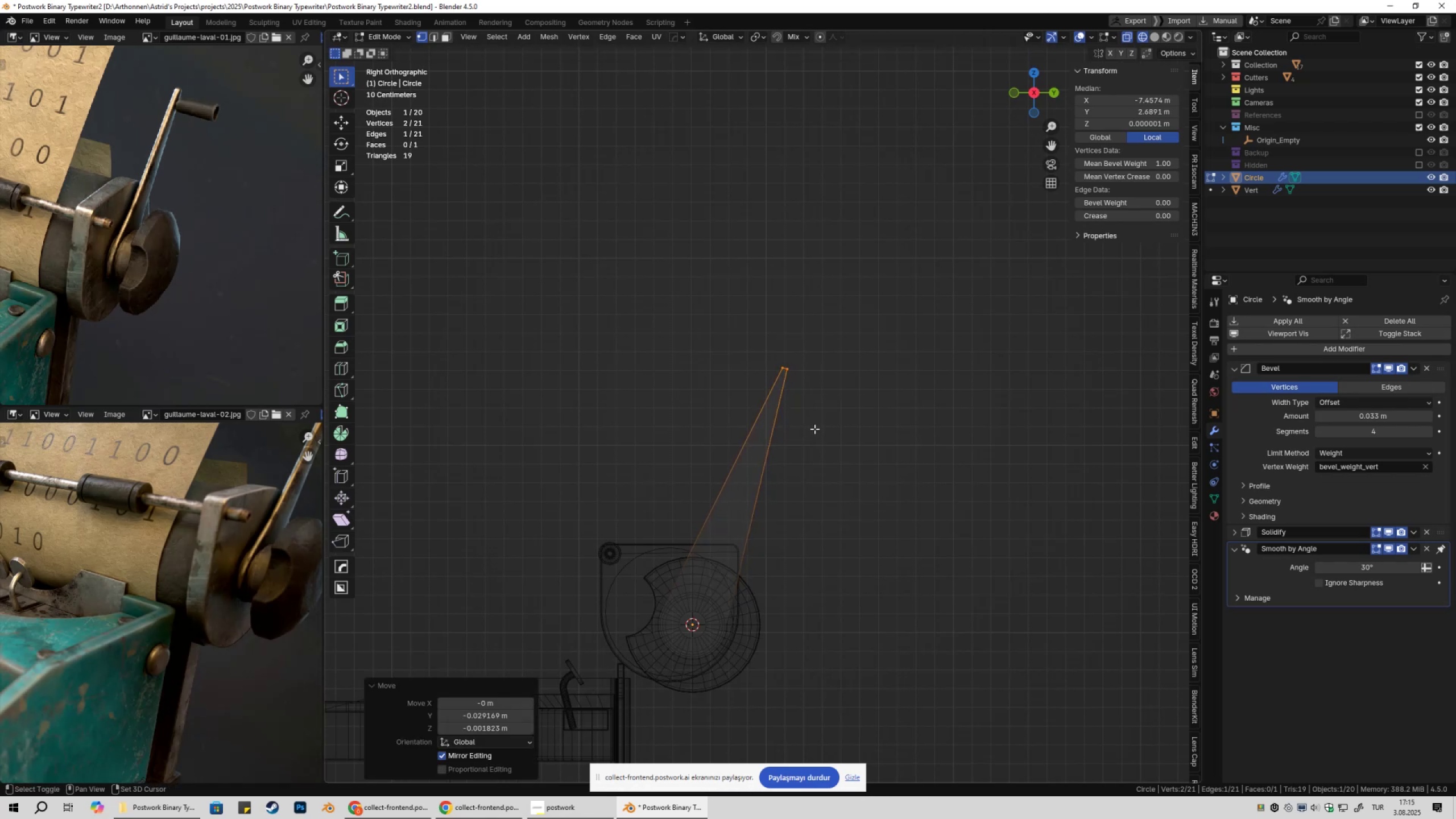 
key(Shift+ShiftLeft)
 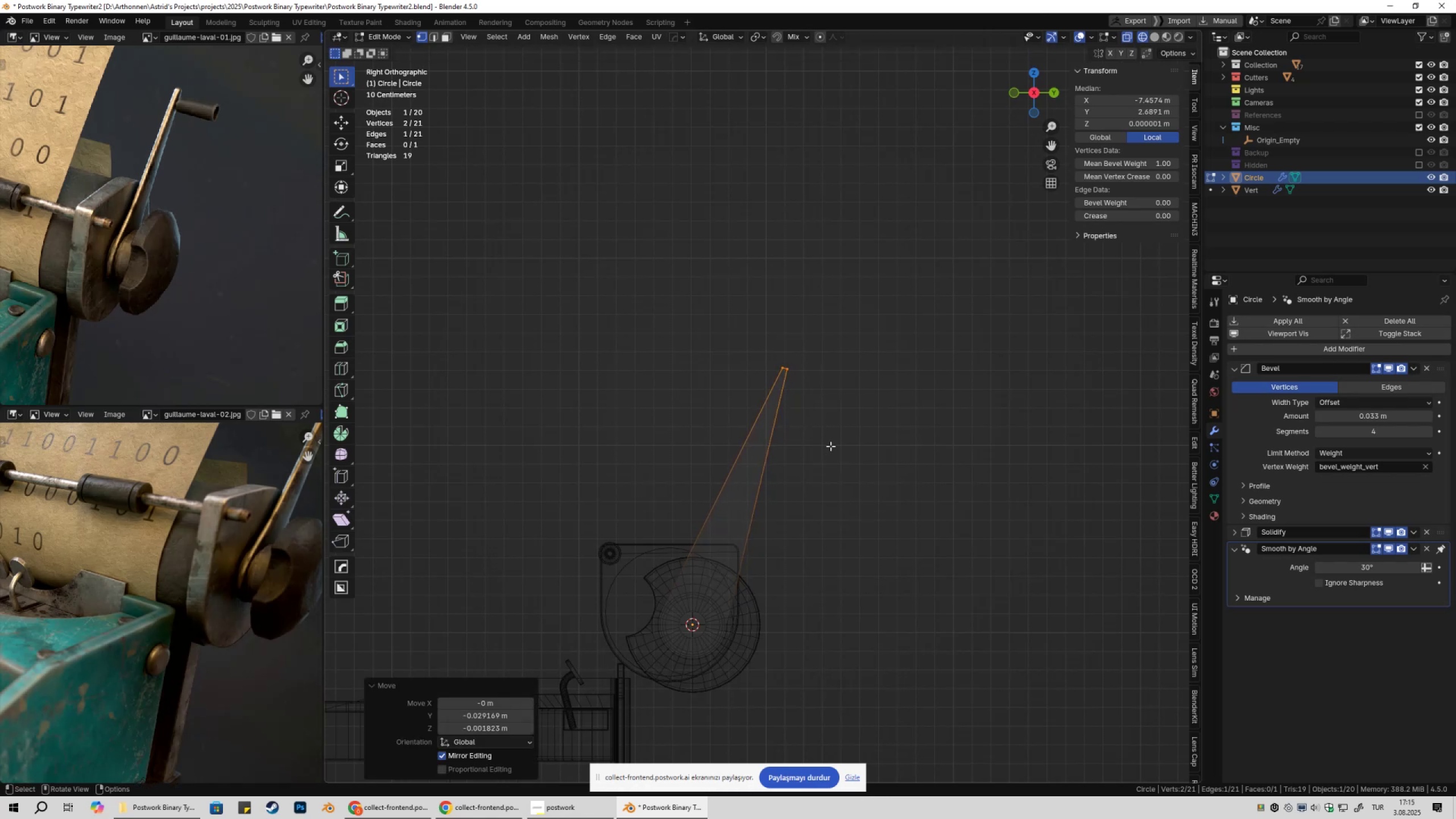 
key(Tab)
 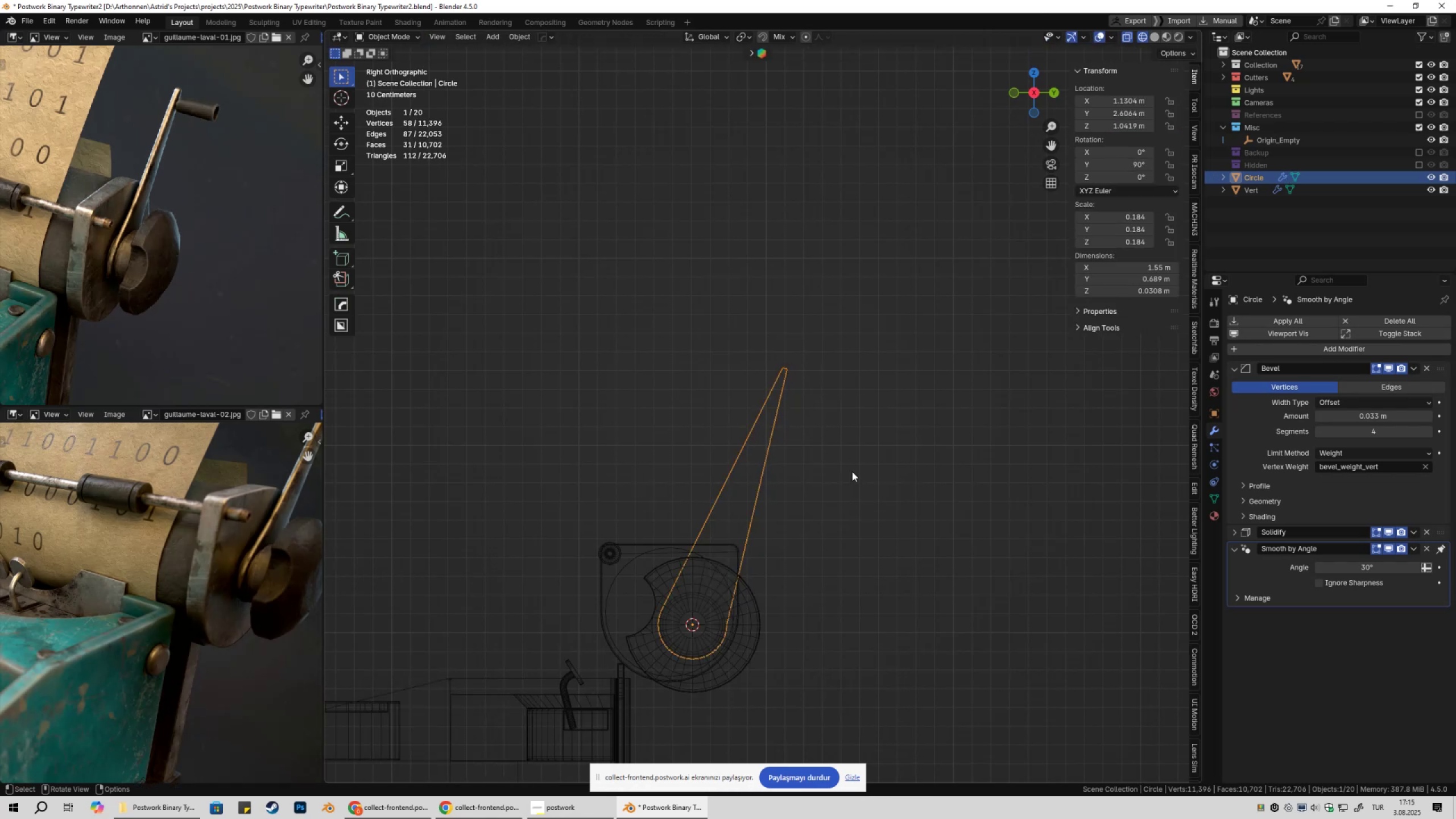 
scroll: coordinate [835, 491], scroll_direction: down, amount: 2.0
 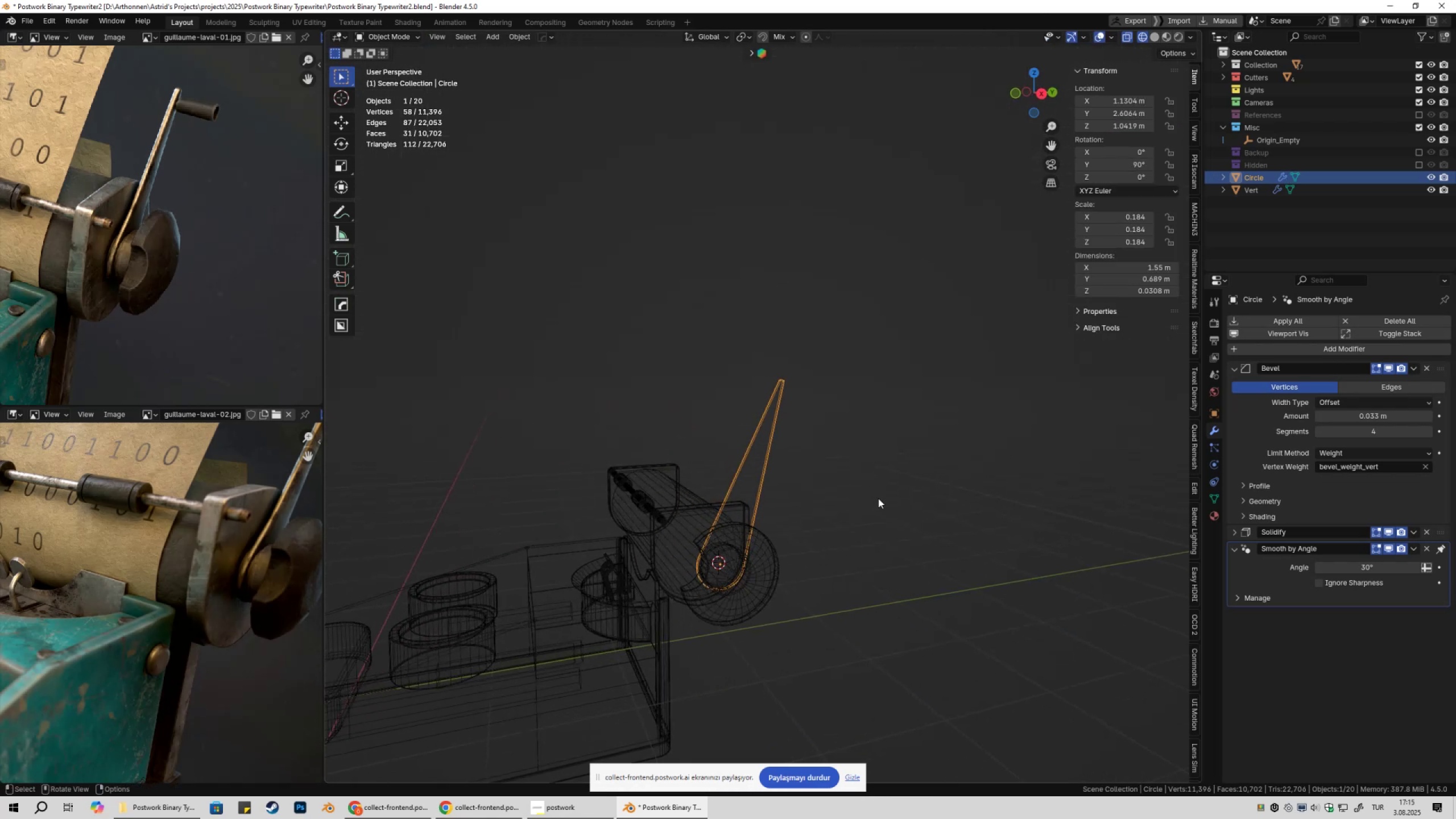 
left_click([879, 499])
 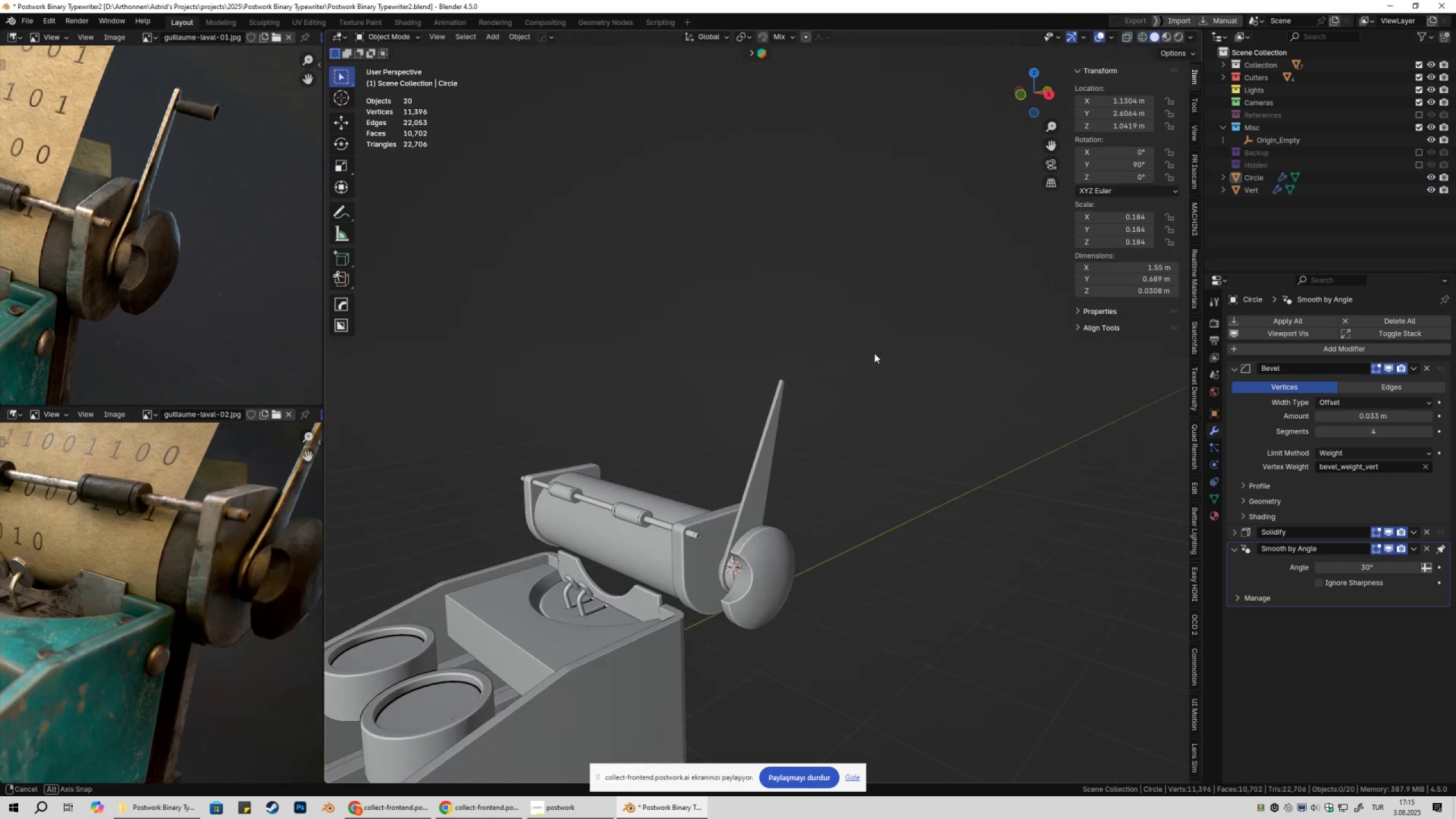 
key(Shift+ShiftLeft)
 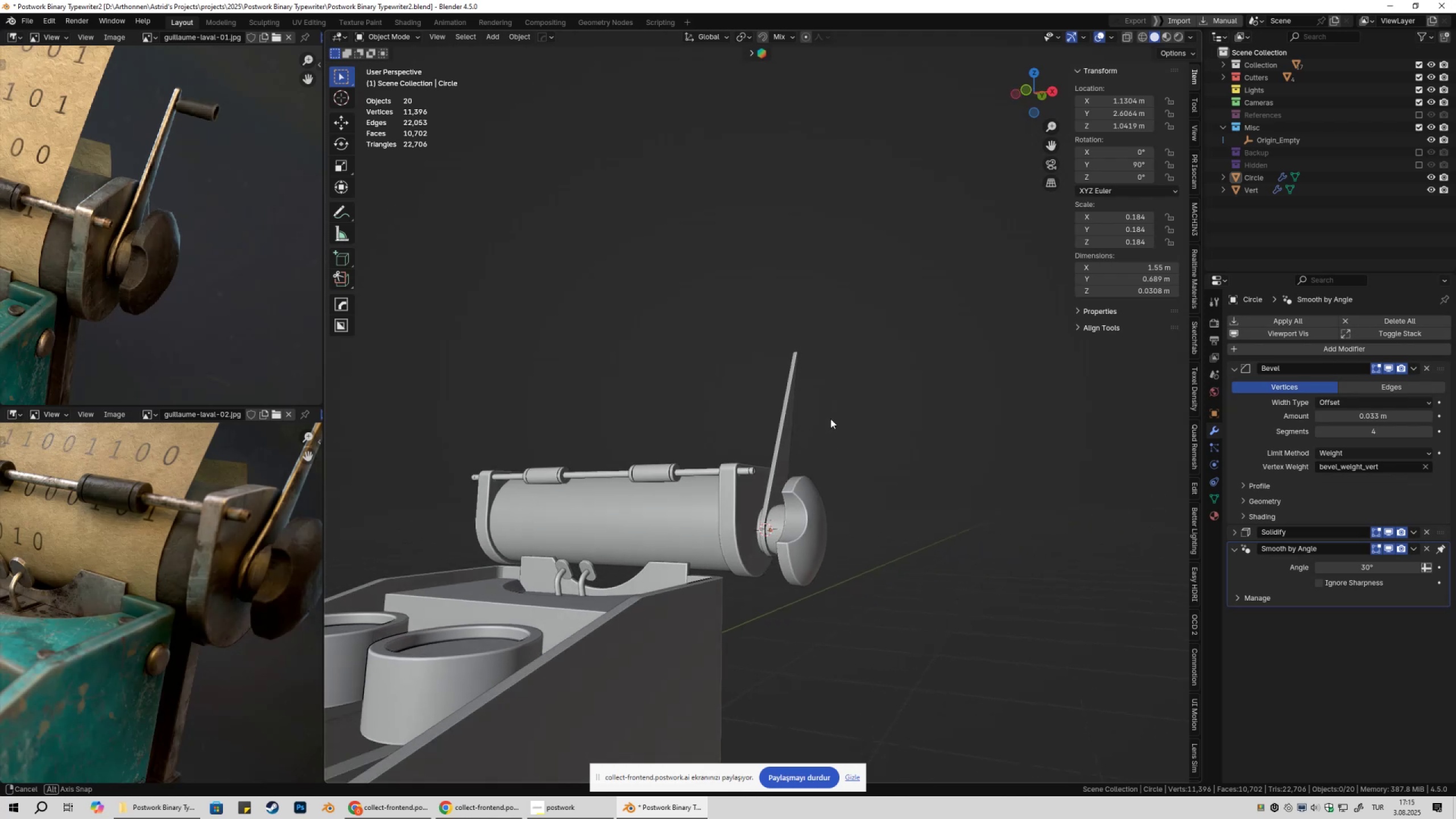 
scroll: coordinate [795, 465], scroll_direction: down, amount: 3.0
 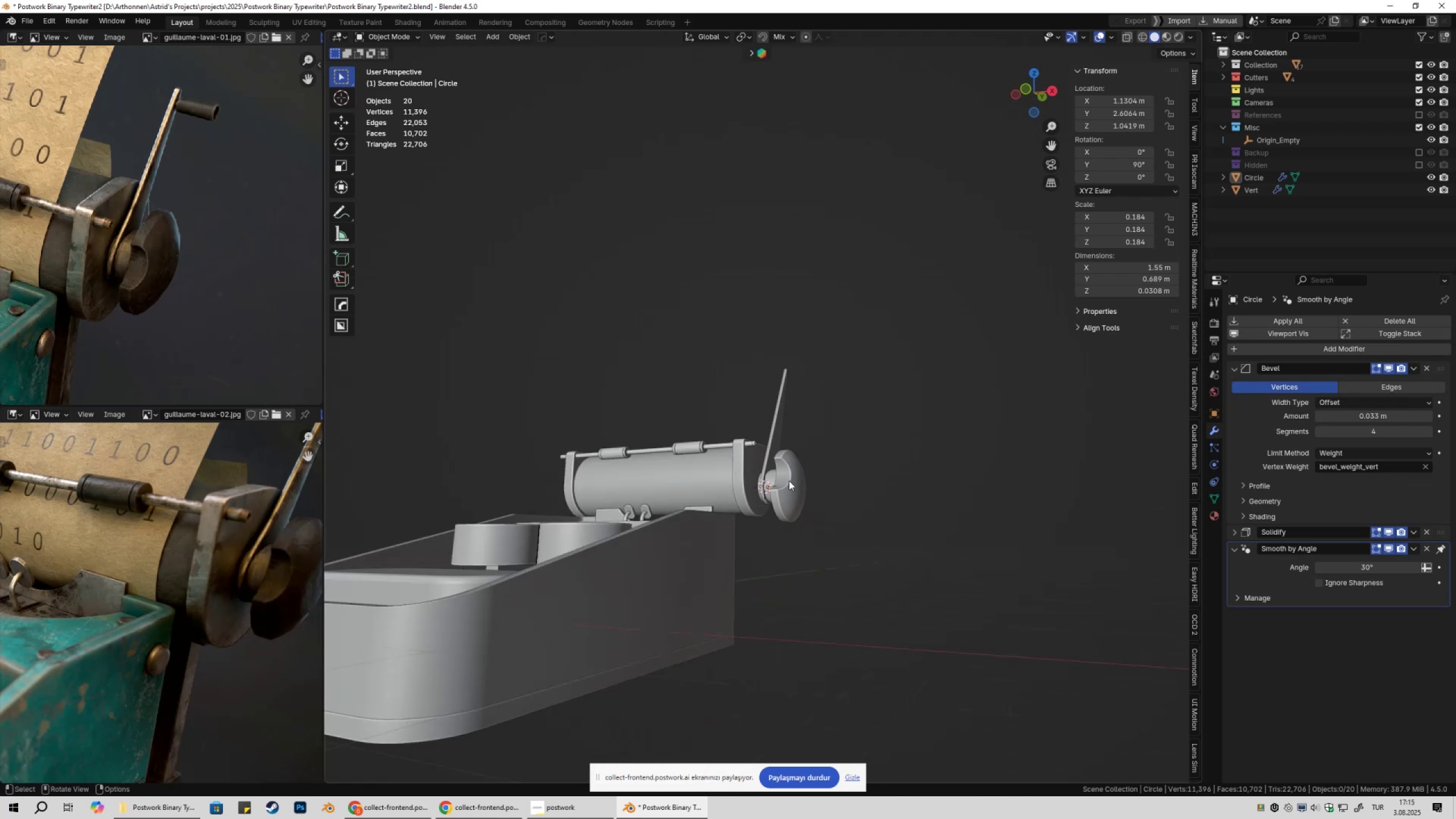 
key(Shift+ShiftLeft)
 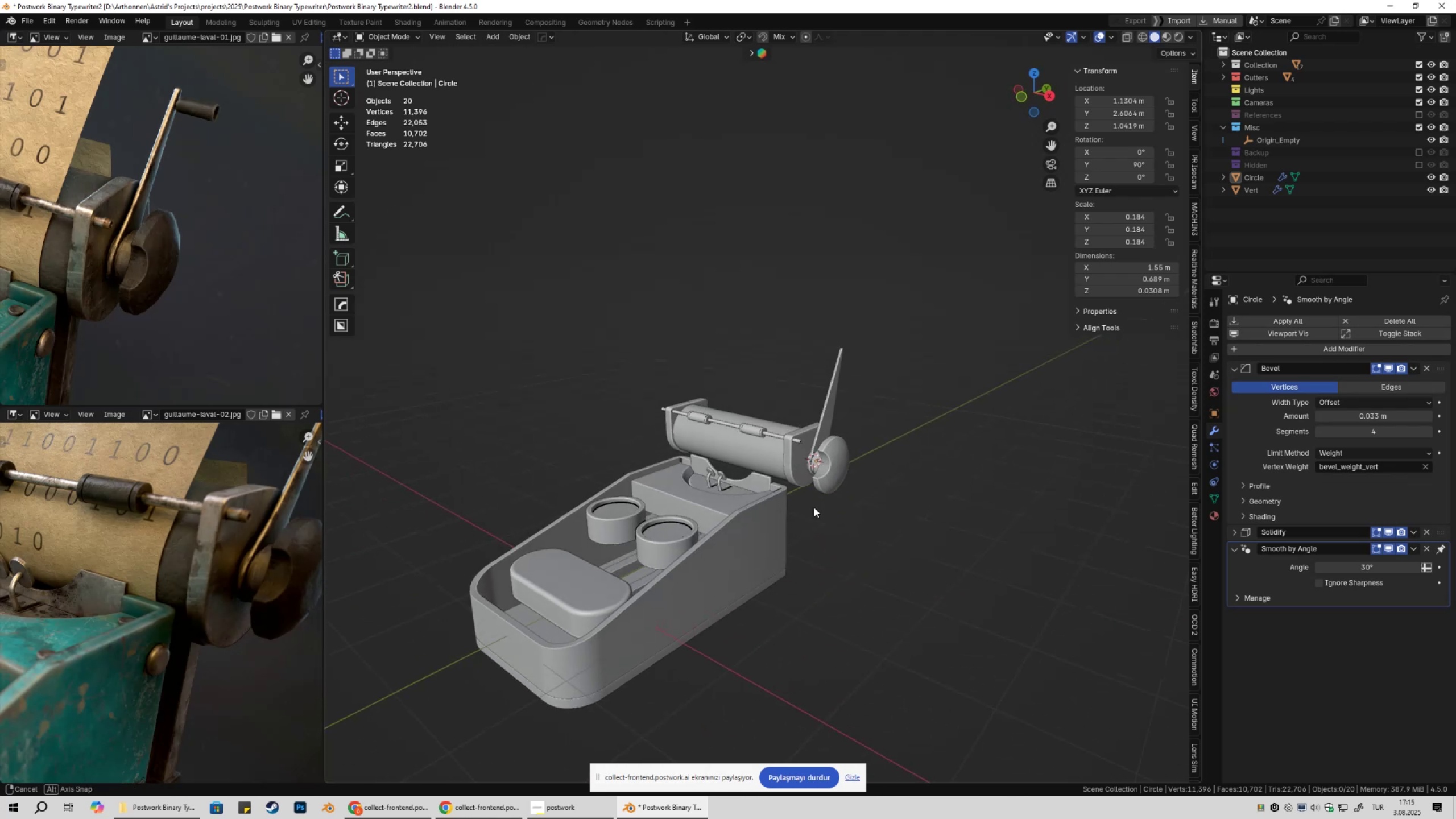 
scroll: coordinate [822, 511], scroll_direction: up, amount: 2.0
 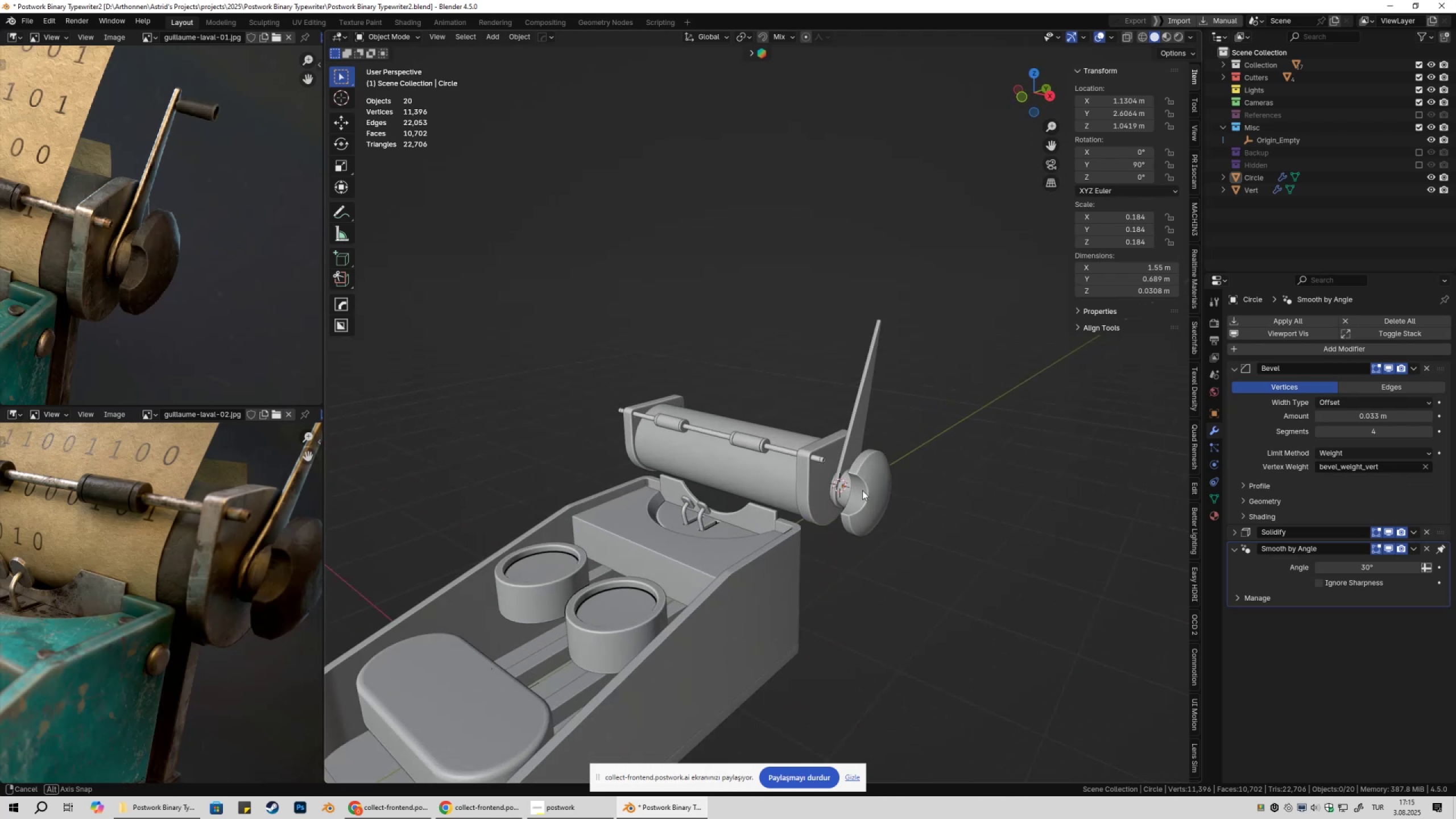 
left_click([858, 429])
 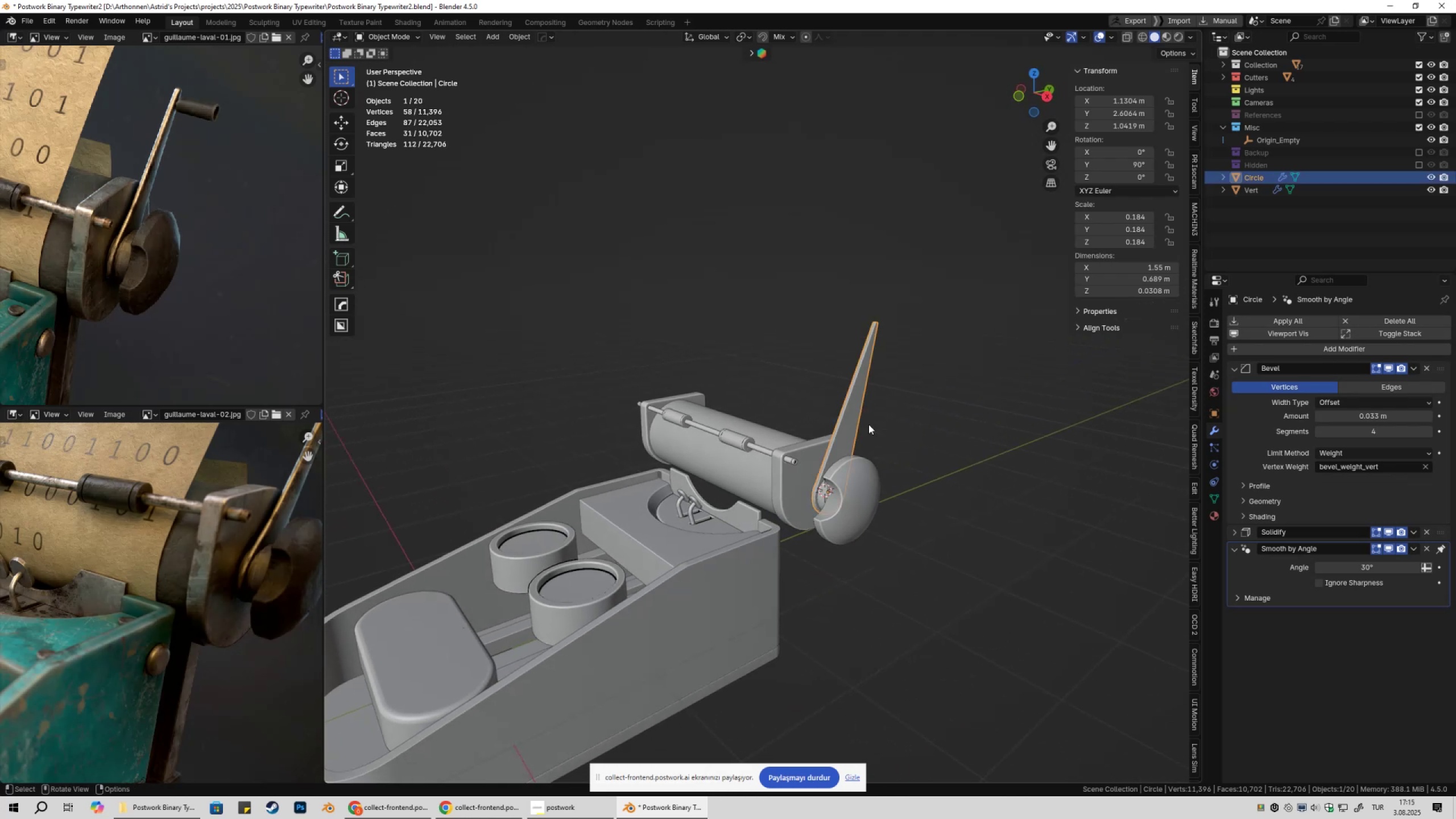 
key(Shift+ShiftLeft)
 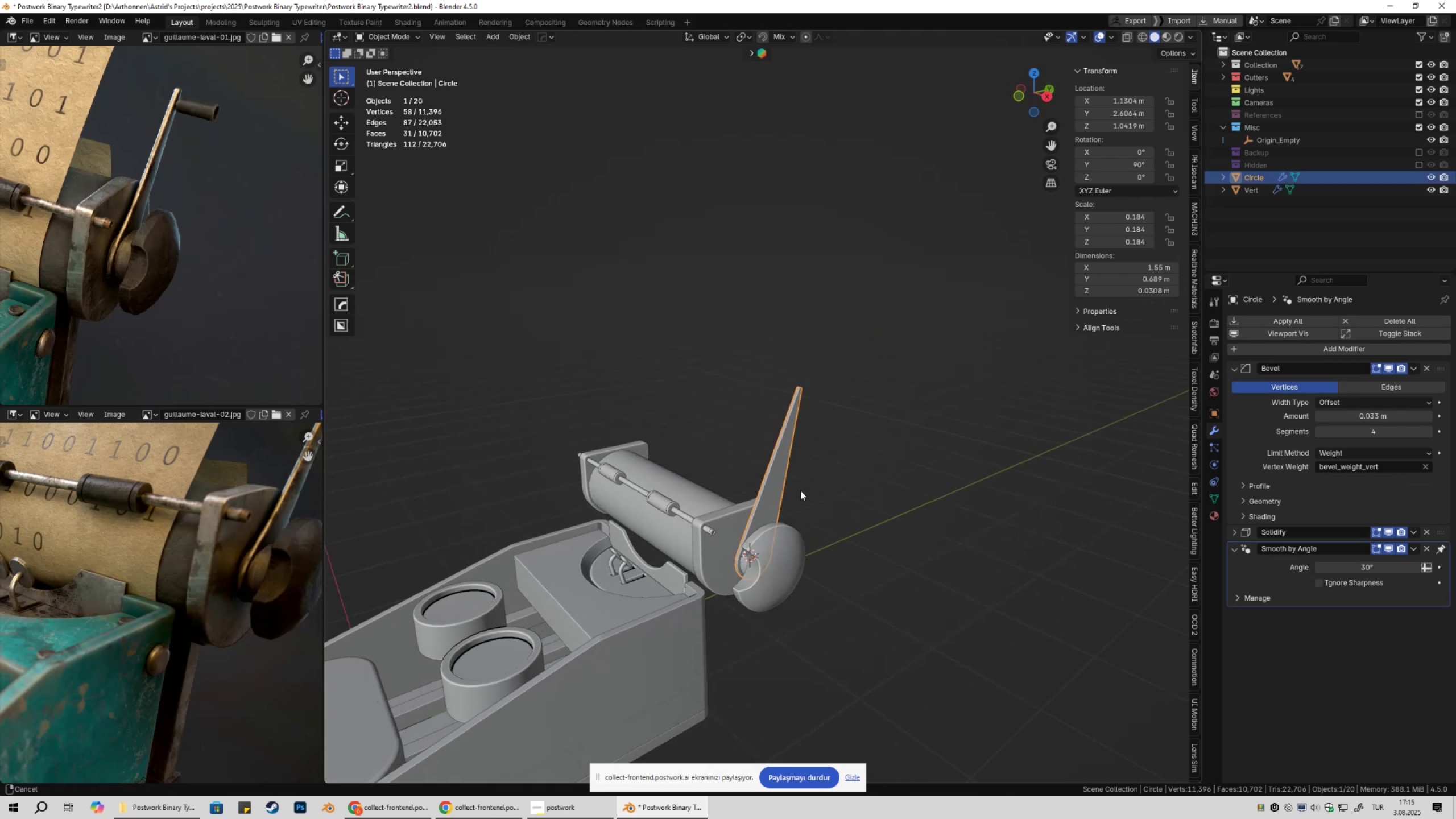 
scroll: coordinate [806, 502], scroll_direction: up, amount: 5.0
 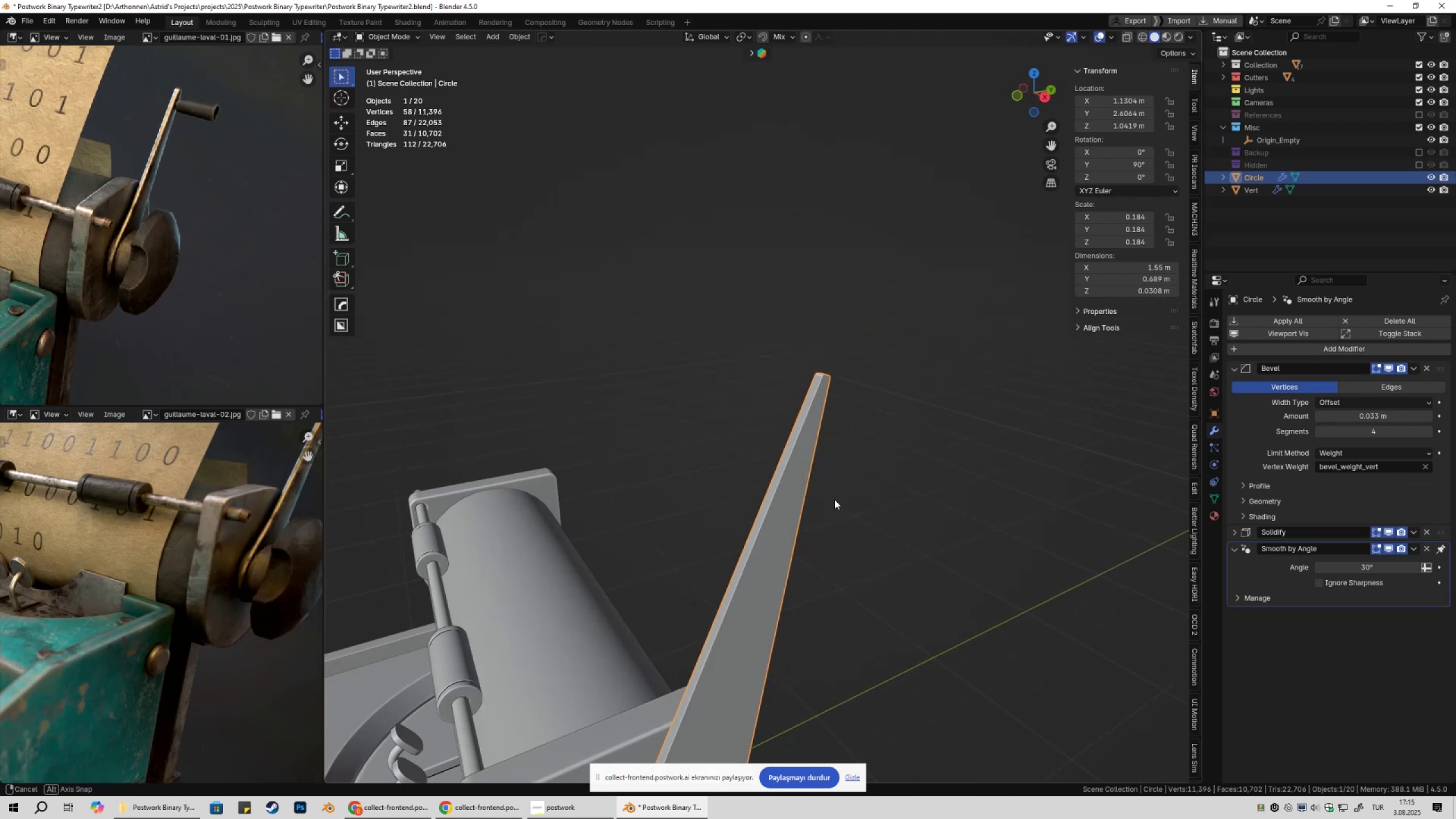 
hold_key(key=ShiftLeft, duration=0.4)
 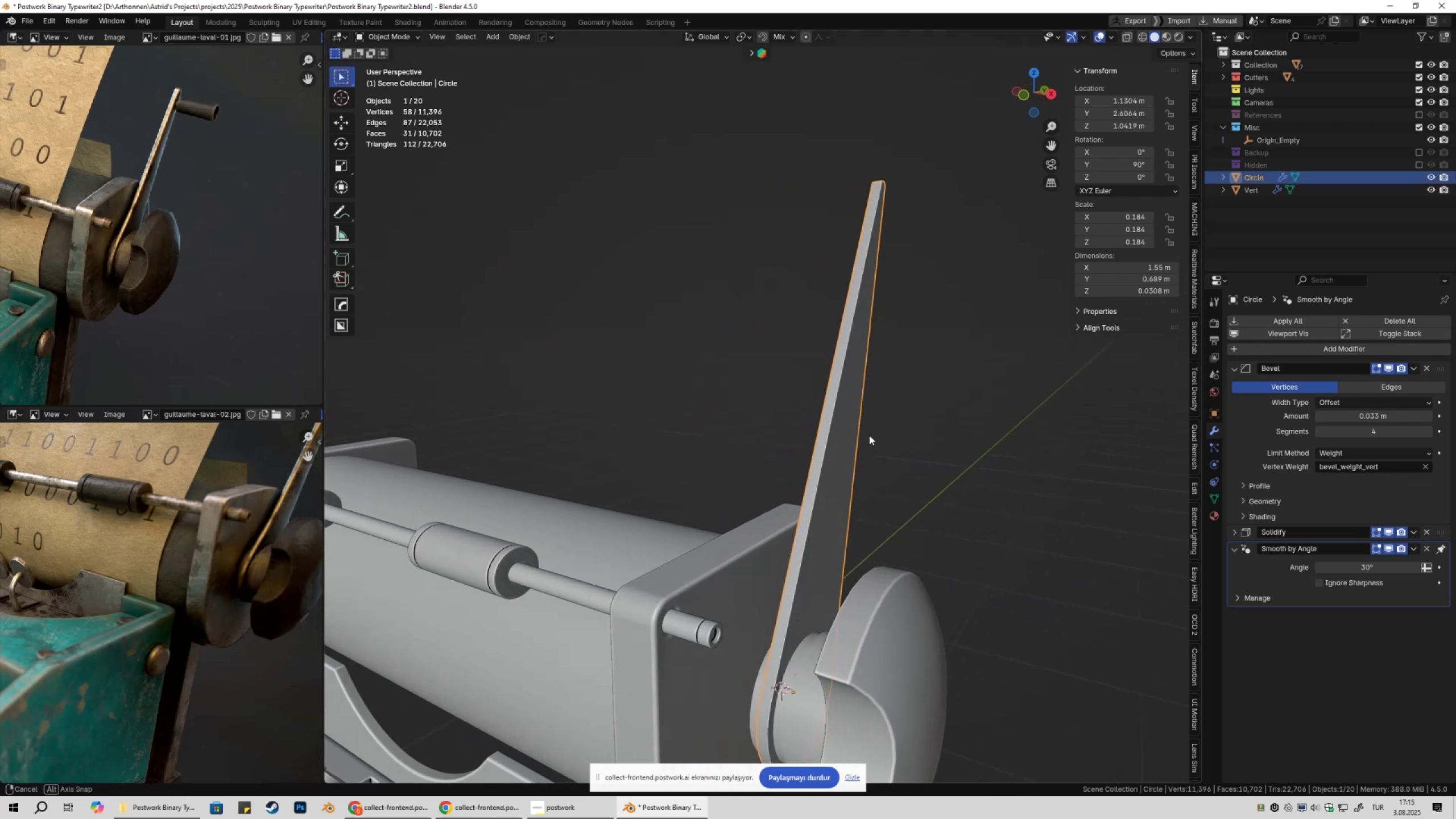 
hold_key(key=ShiftLeft, duration=0.39)
 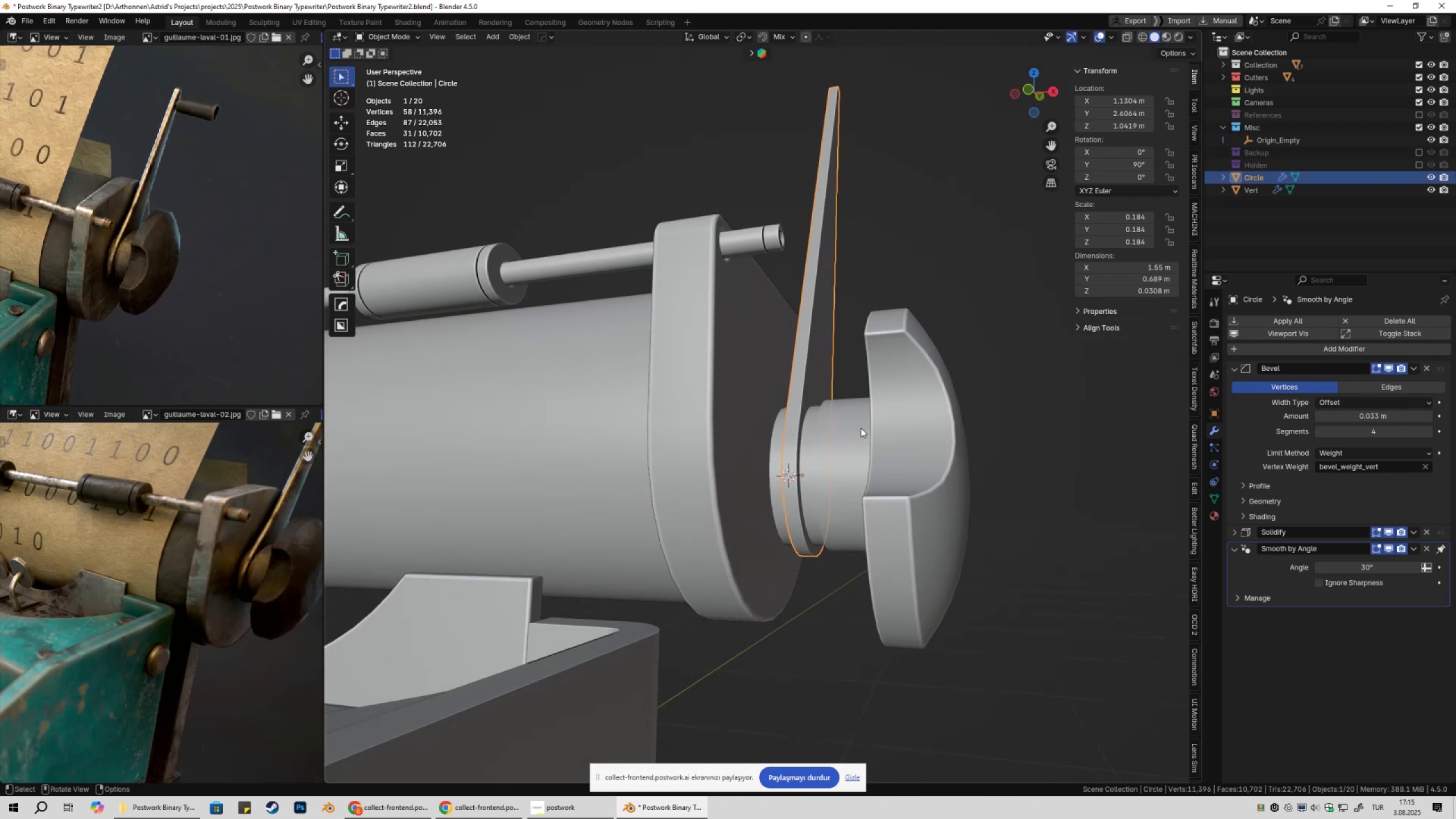 
type(1gxgx)
 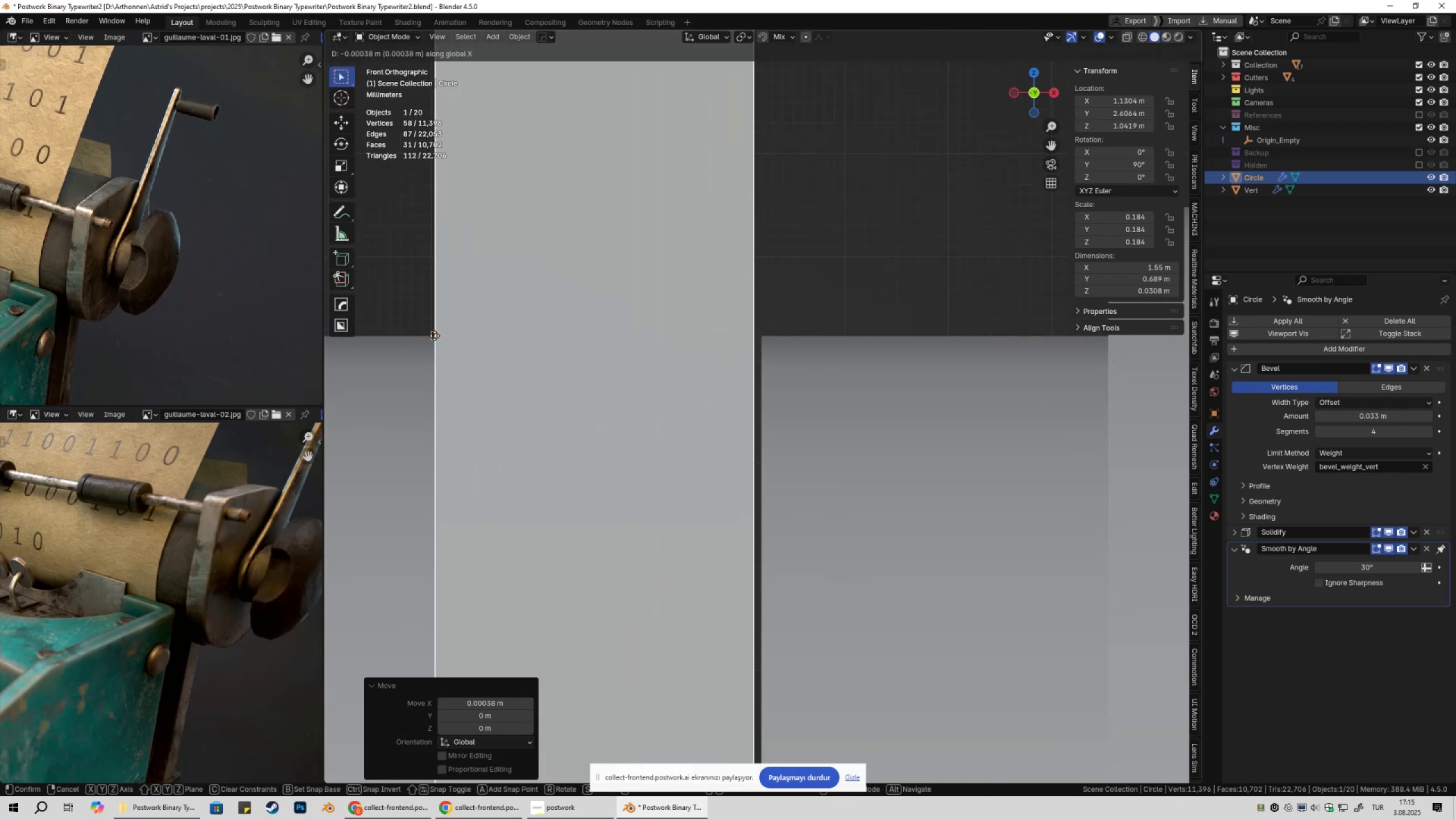 
scroll: coordinate [829, 518], scroll_direction: up, amount: 20.0
 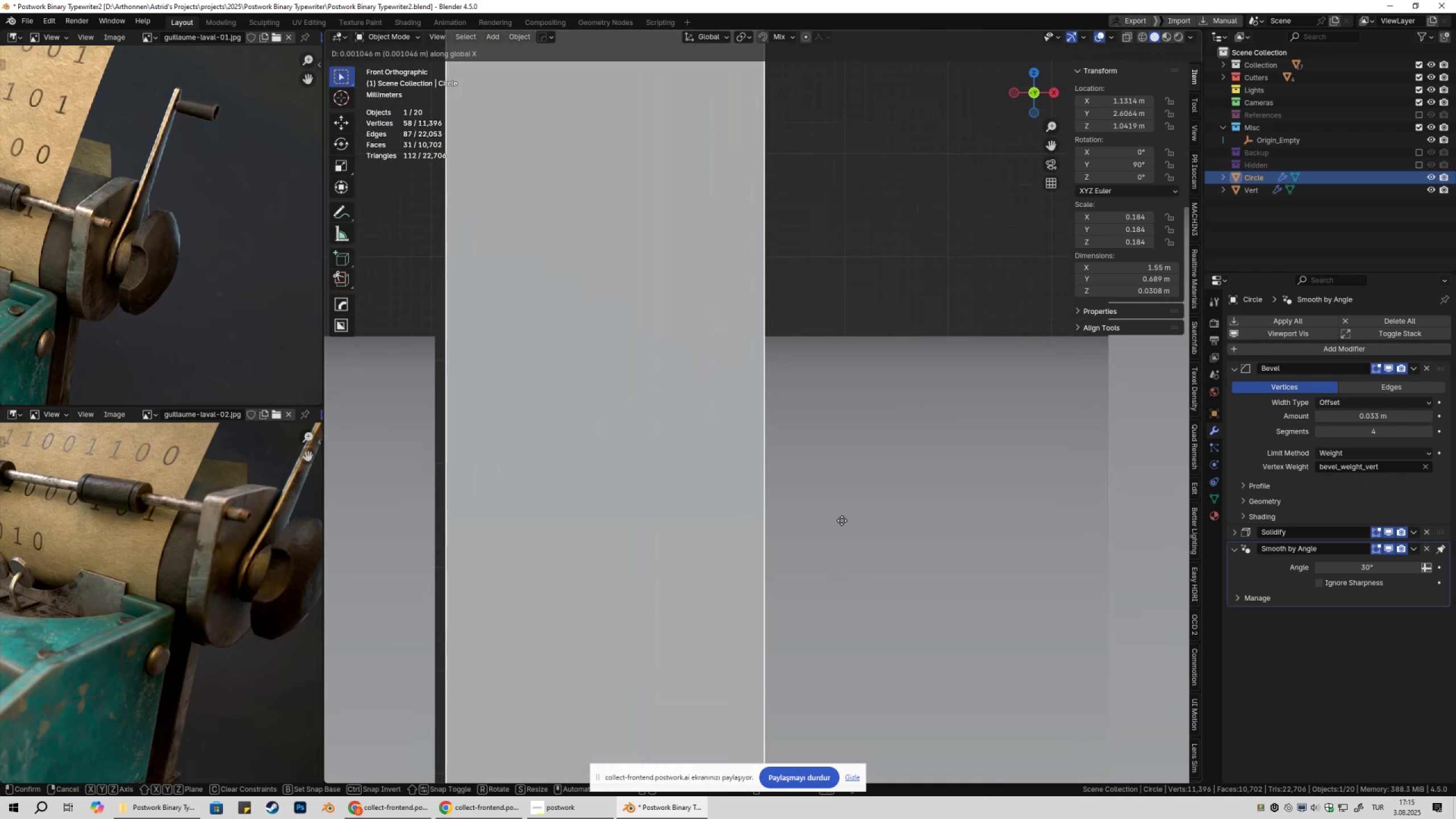 
hold_key(key=ControlLeft, duration=0.5)
 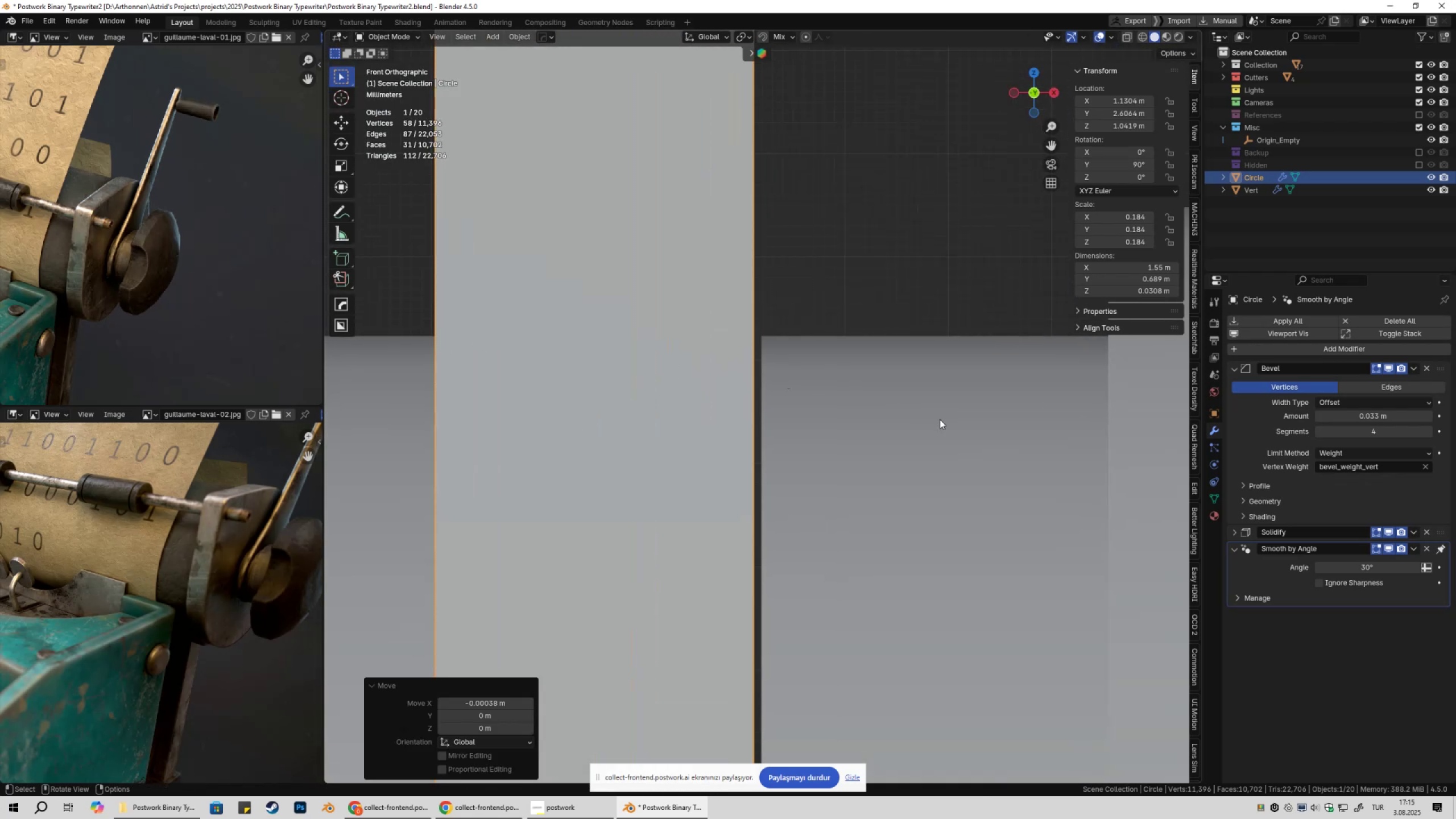 
scroll: coordinate [929, 425], scroll_direction: up, amount: 1.0
 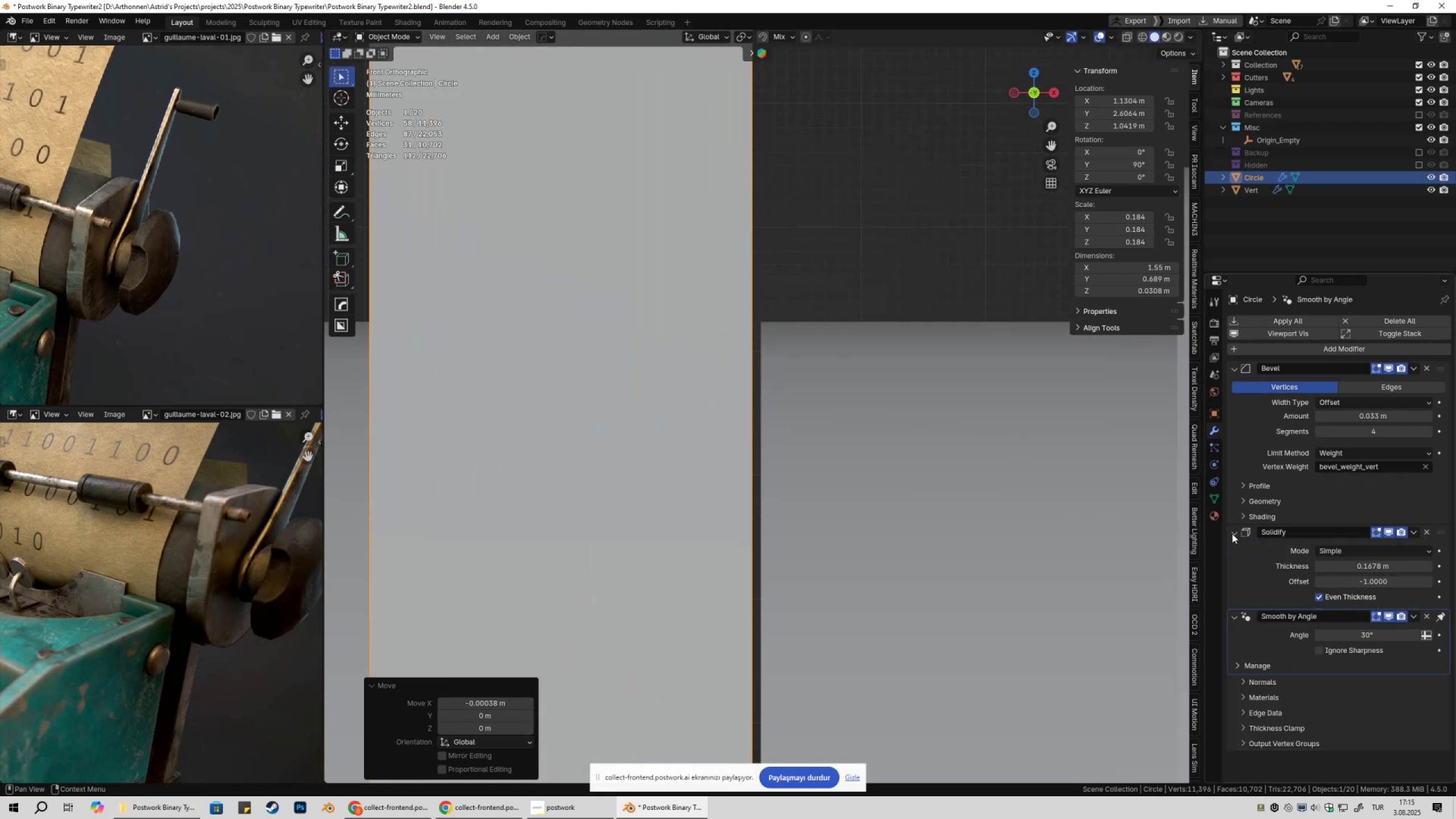 
hold_key(key=ShiftLeft, duration=1.5)
left_click_drag(start_coordinate=[1380, 564], to_coordinate=[218, 565])
 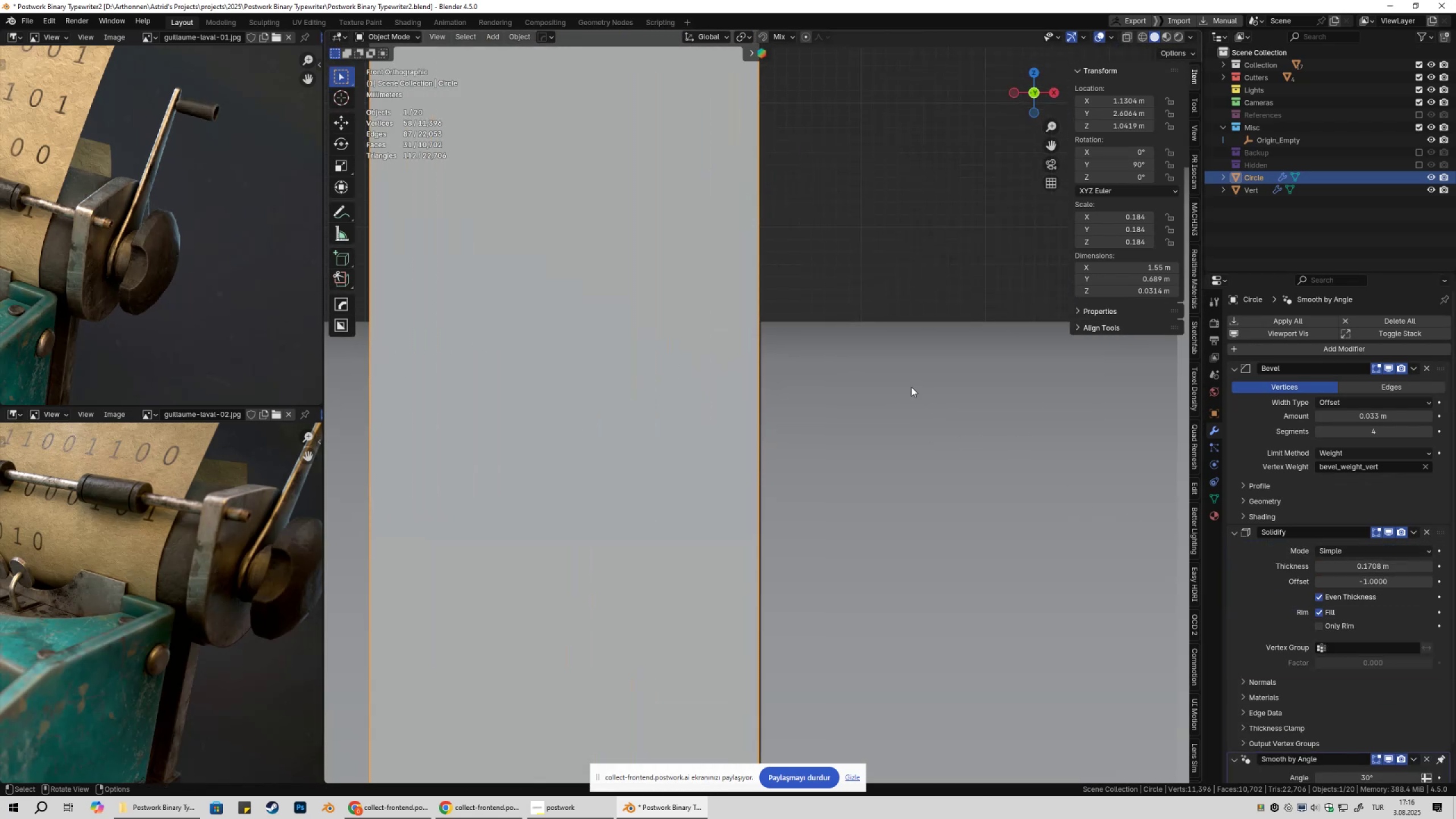 
hold_key(key=ShiftLeft, duration=1.14)
 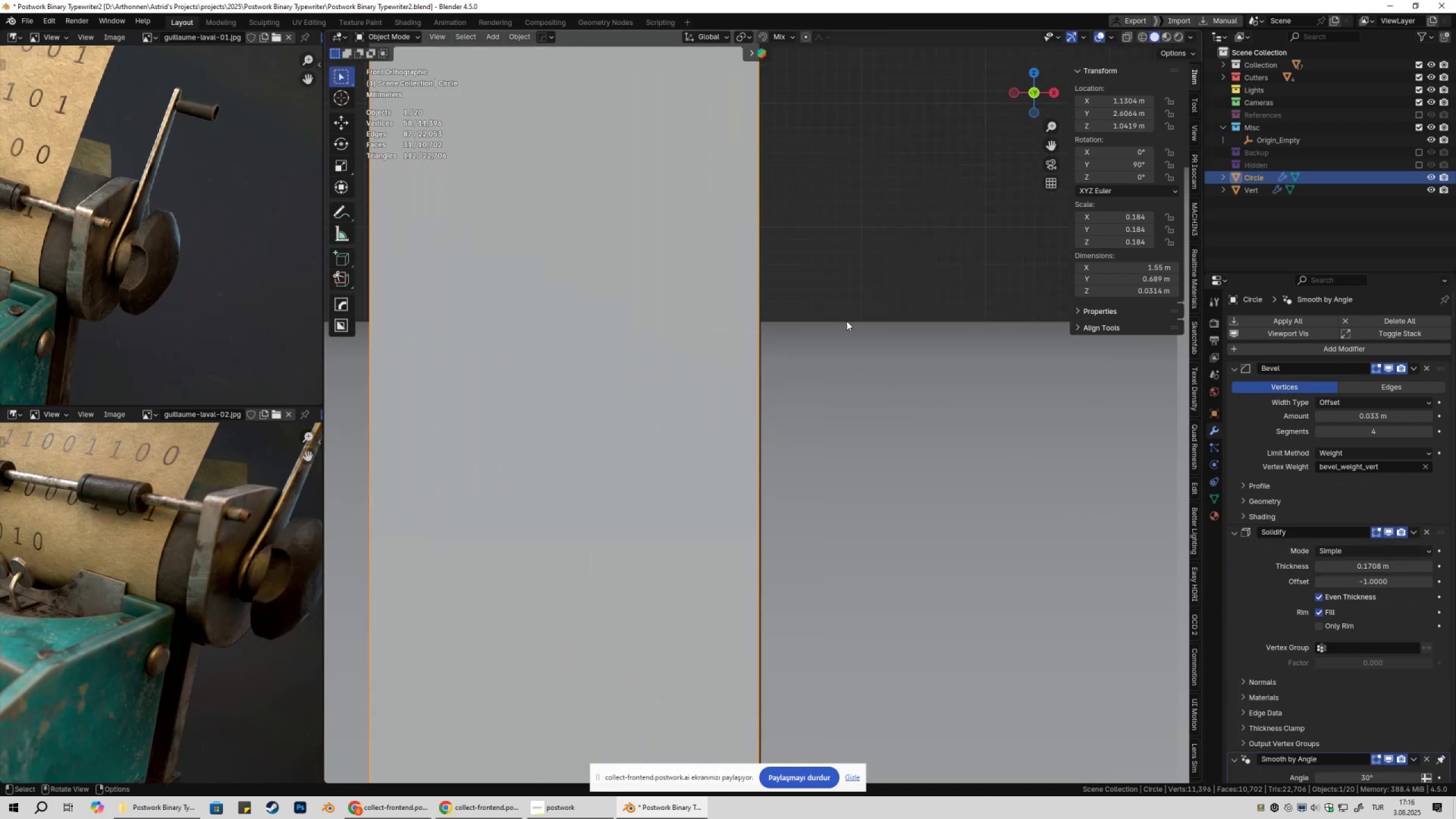 
left_click([829, 295])
 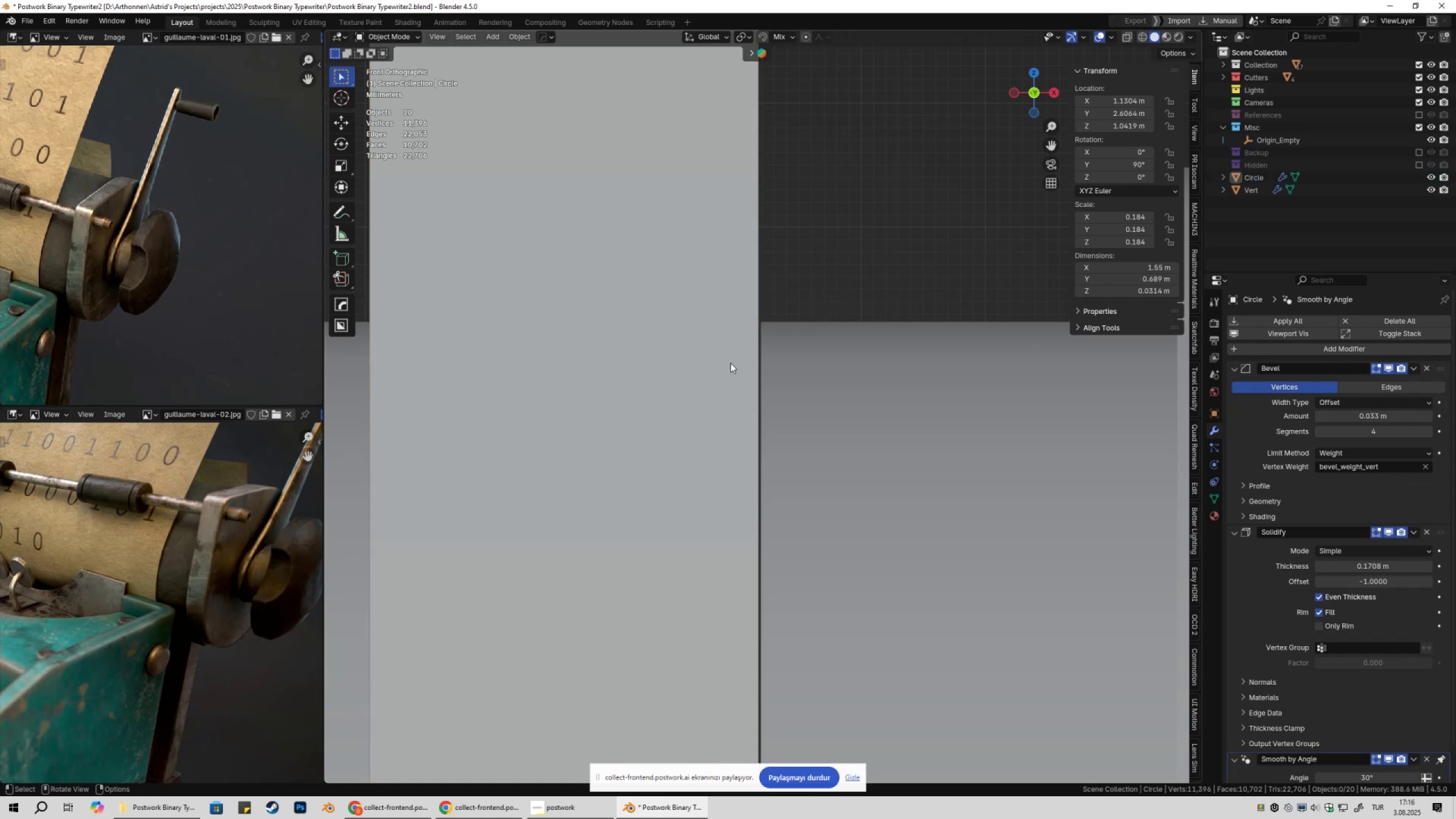 
left_click([727, 365])
 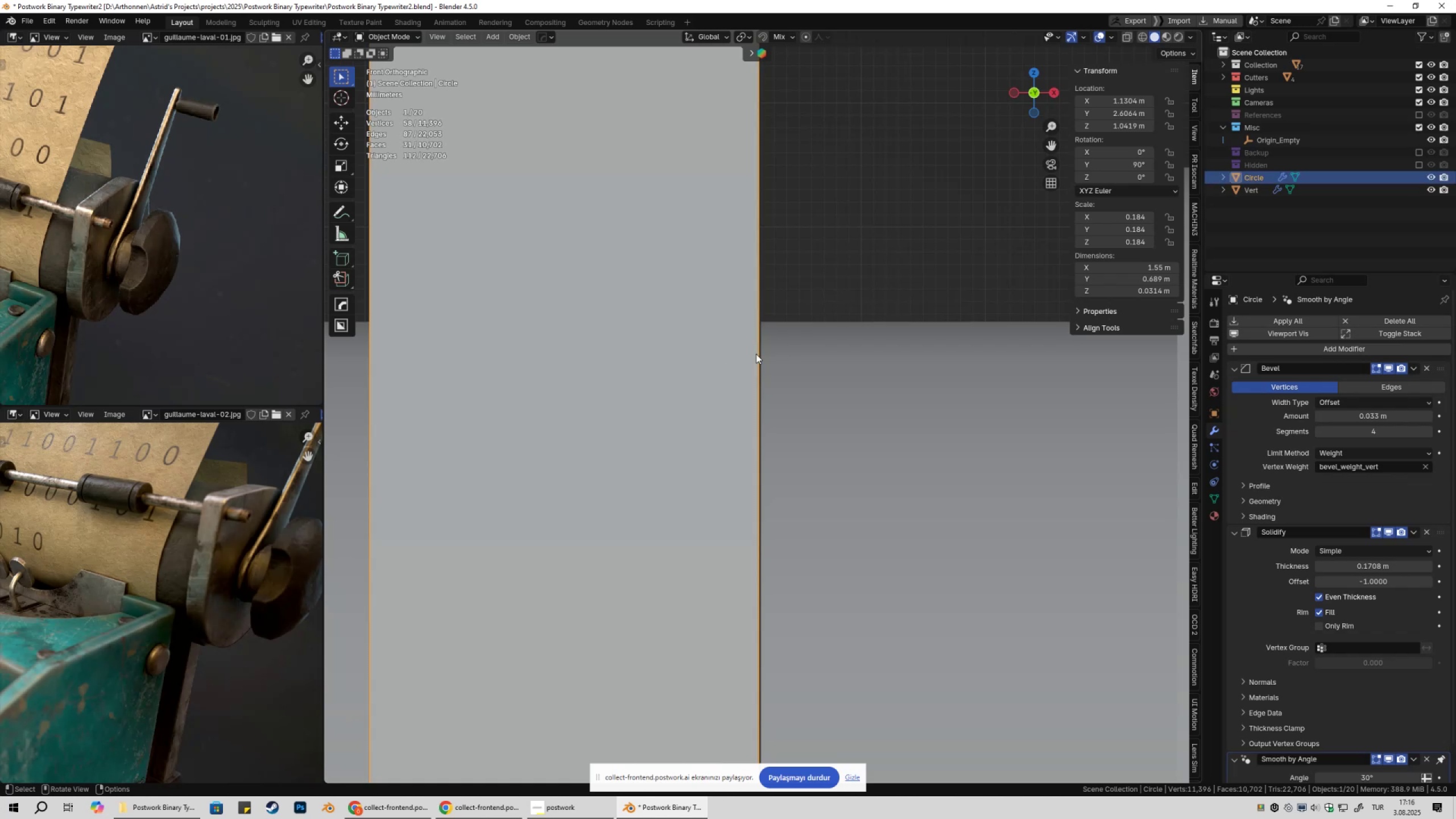 
type(gx)
 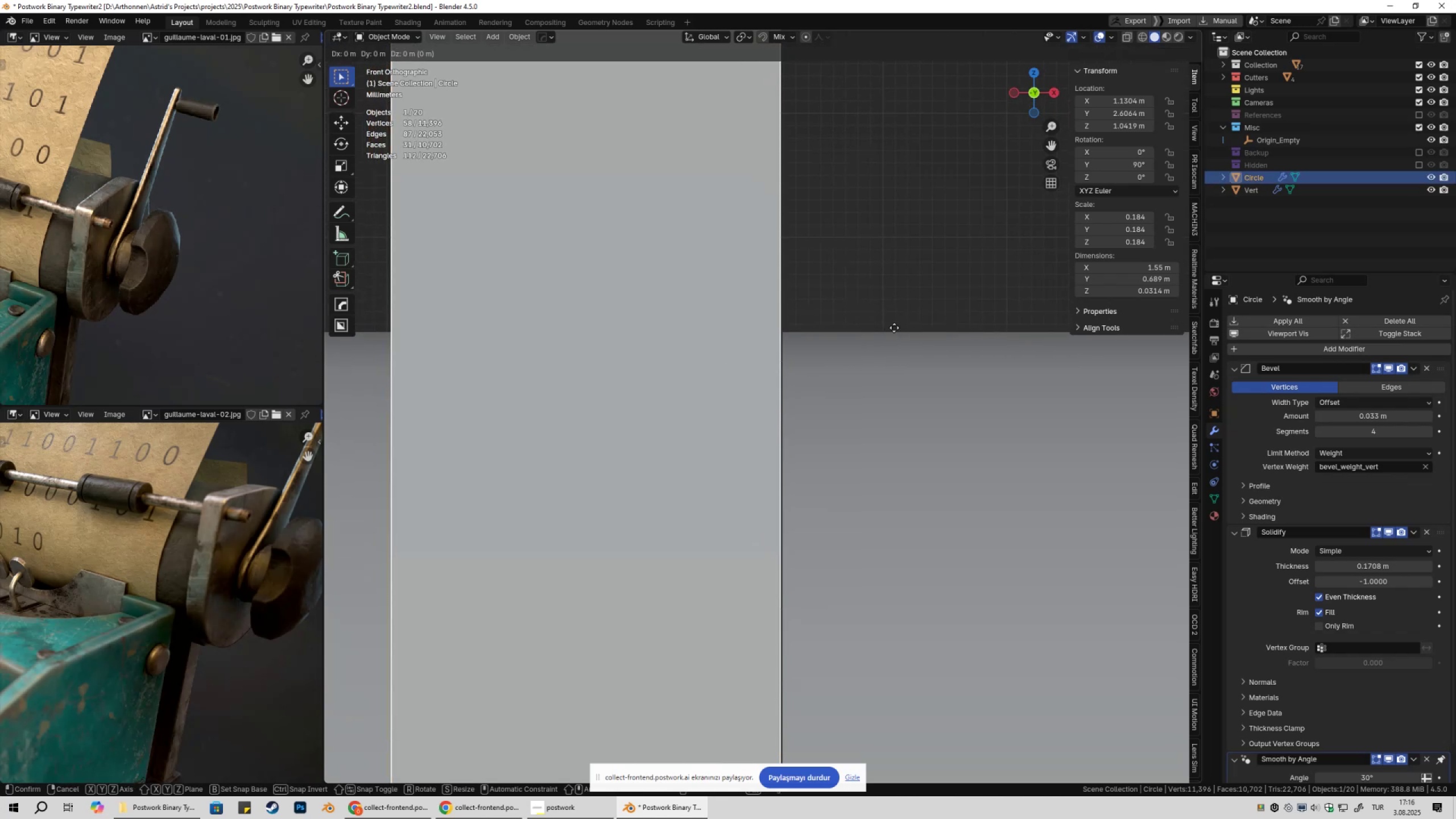 
hold_key(key=ShiftLeft, duration=0.84)
left_click([901, 328])
 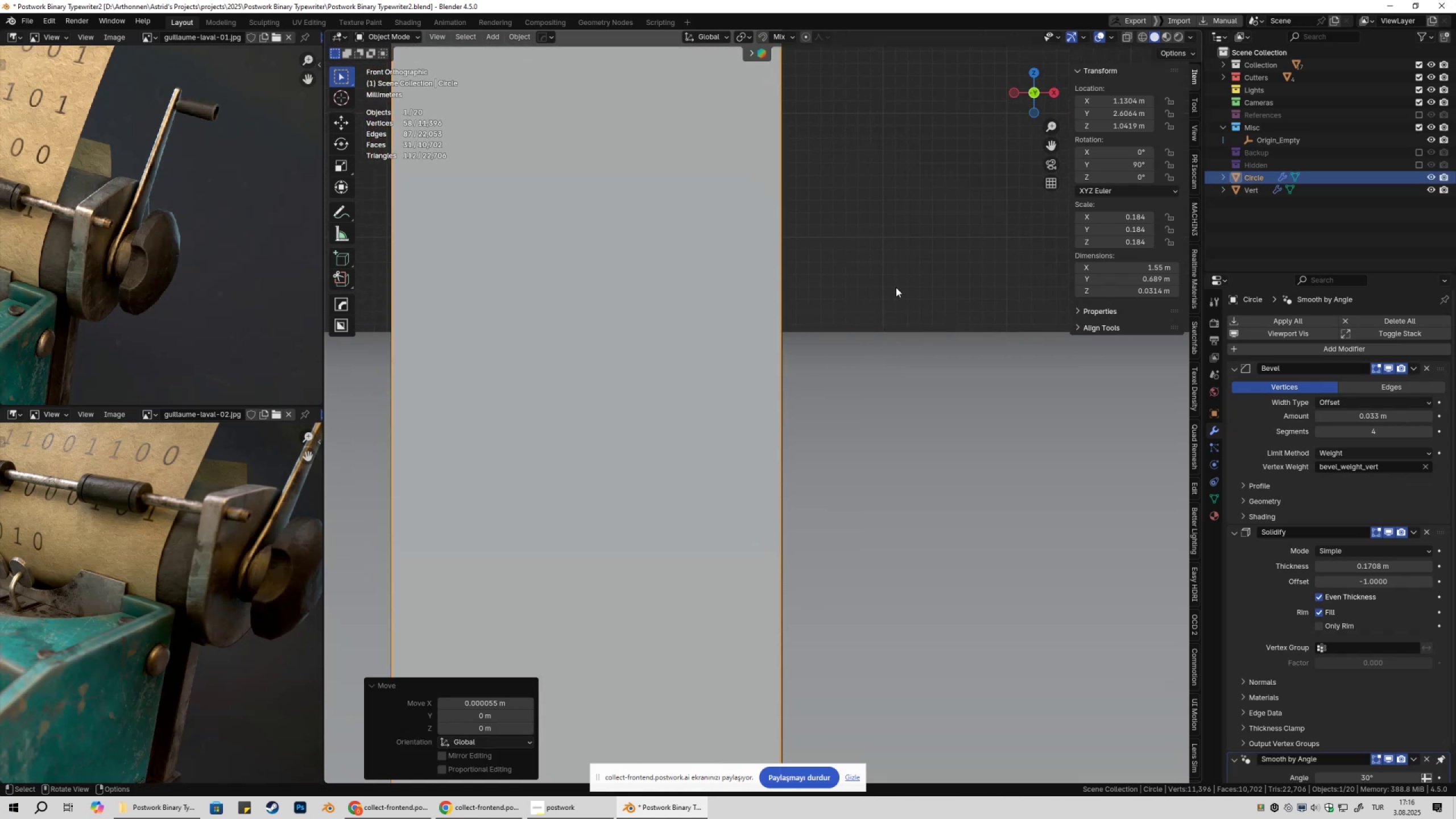 
double_click([896, 287])
 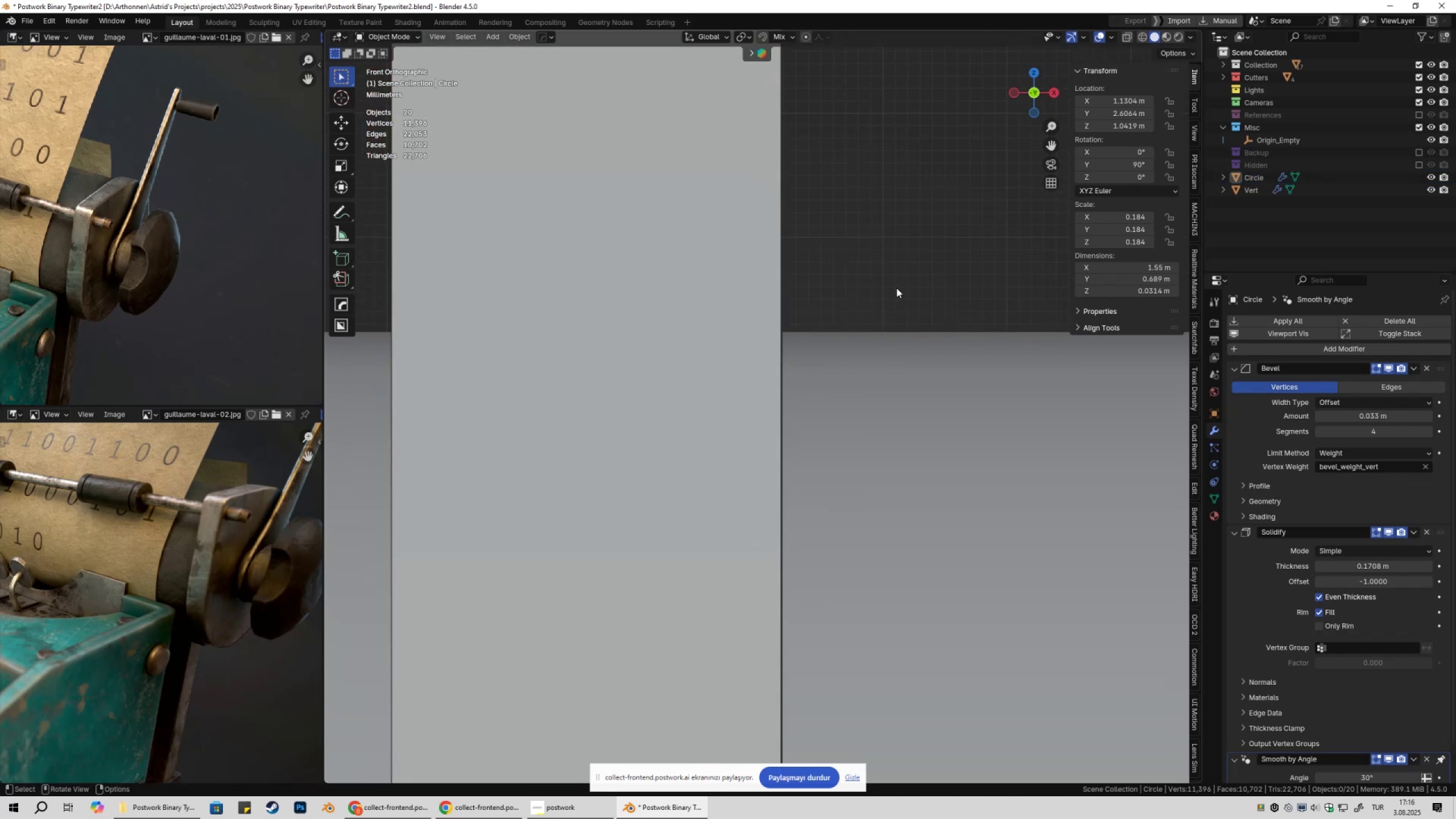 
scroll: coordinate [837, 469], scroll_direction: down, amount: 24.0
 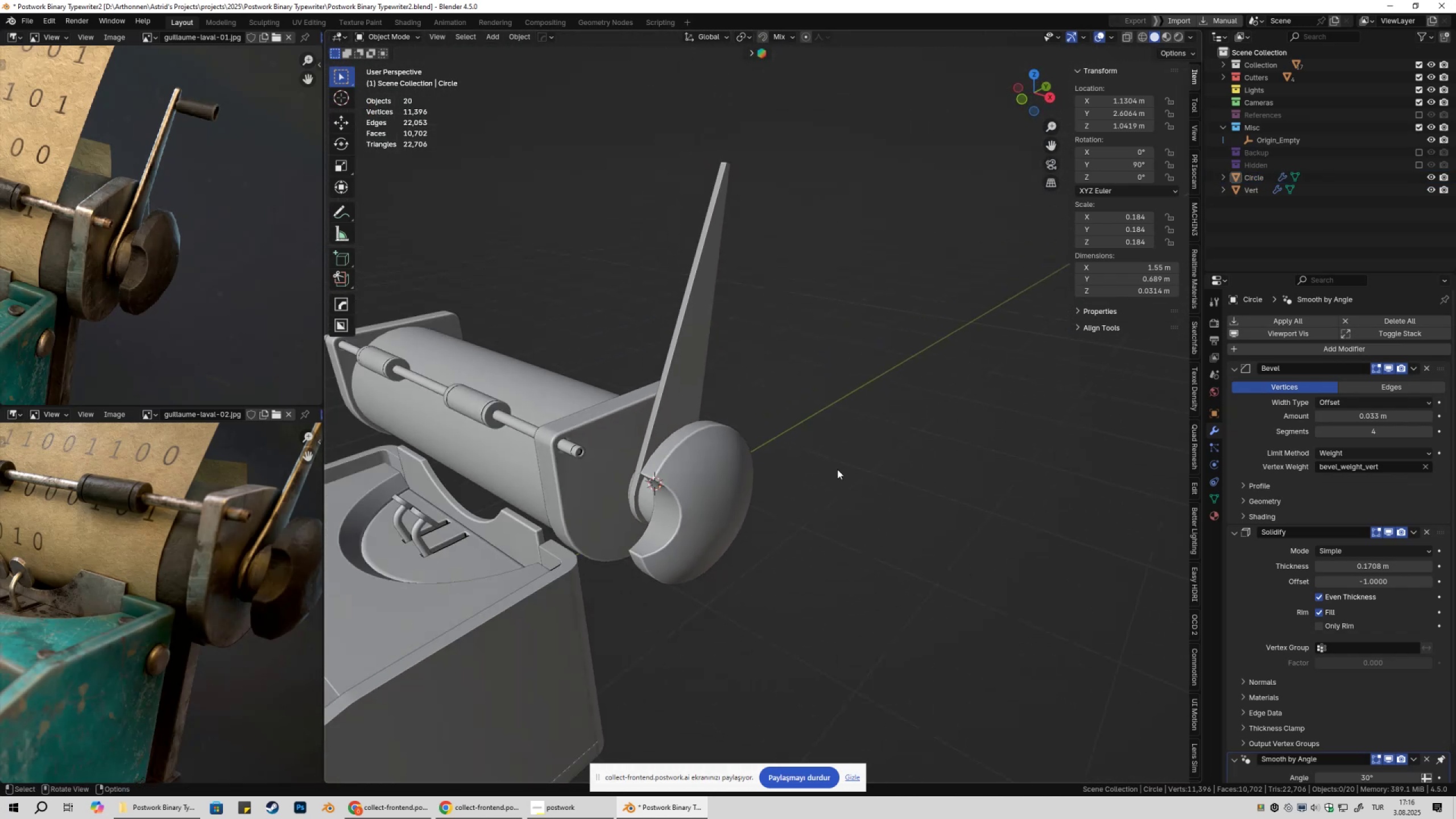 
key(Shift+ShiftLeft)
 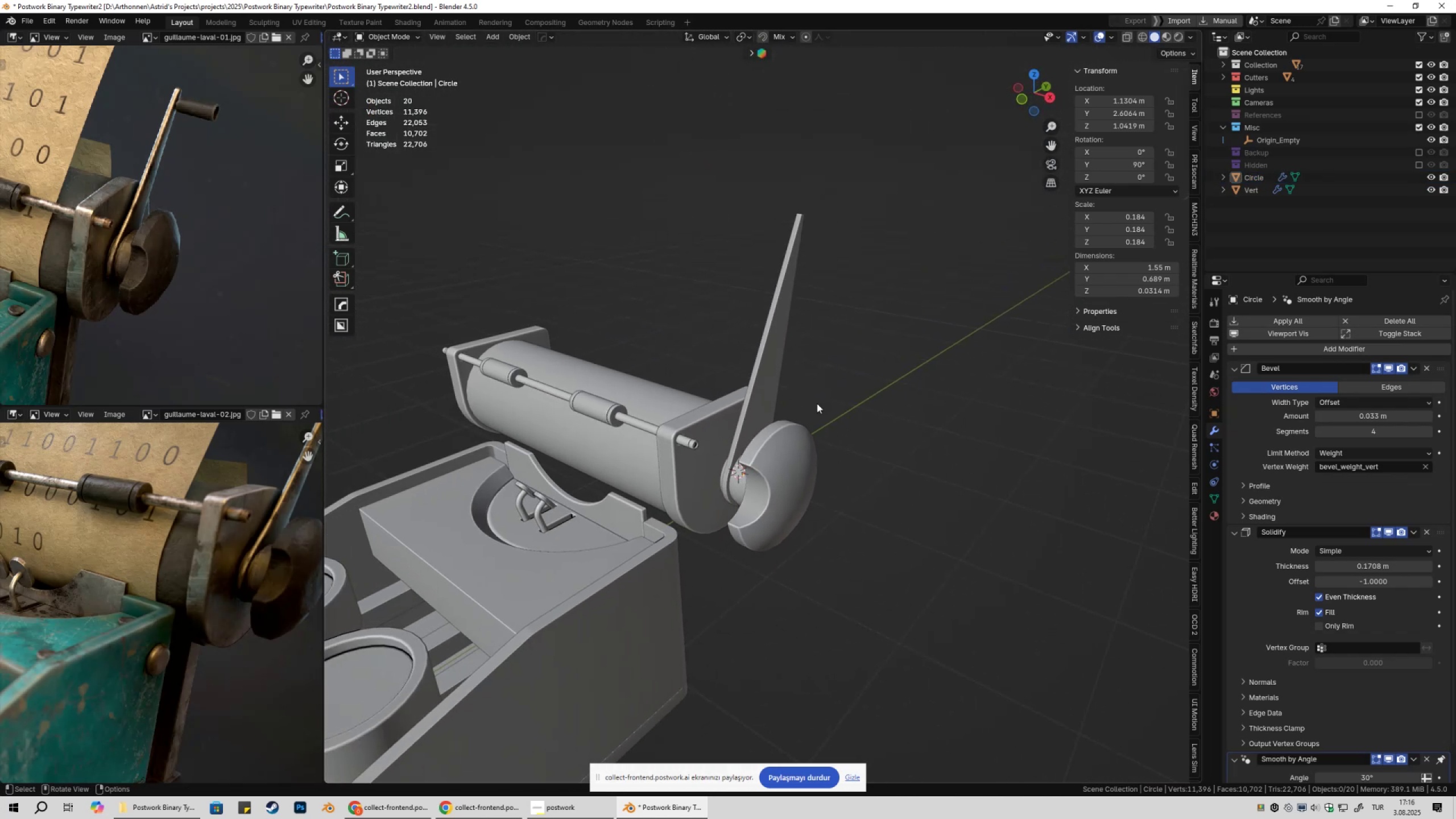 
left_click([774, 348])
 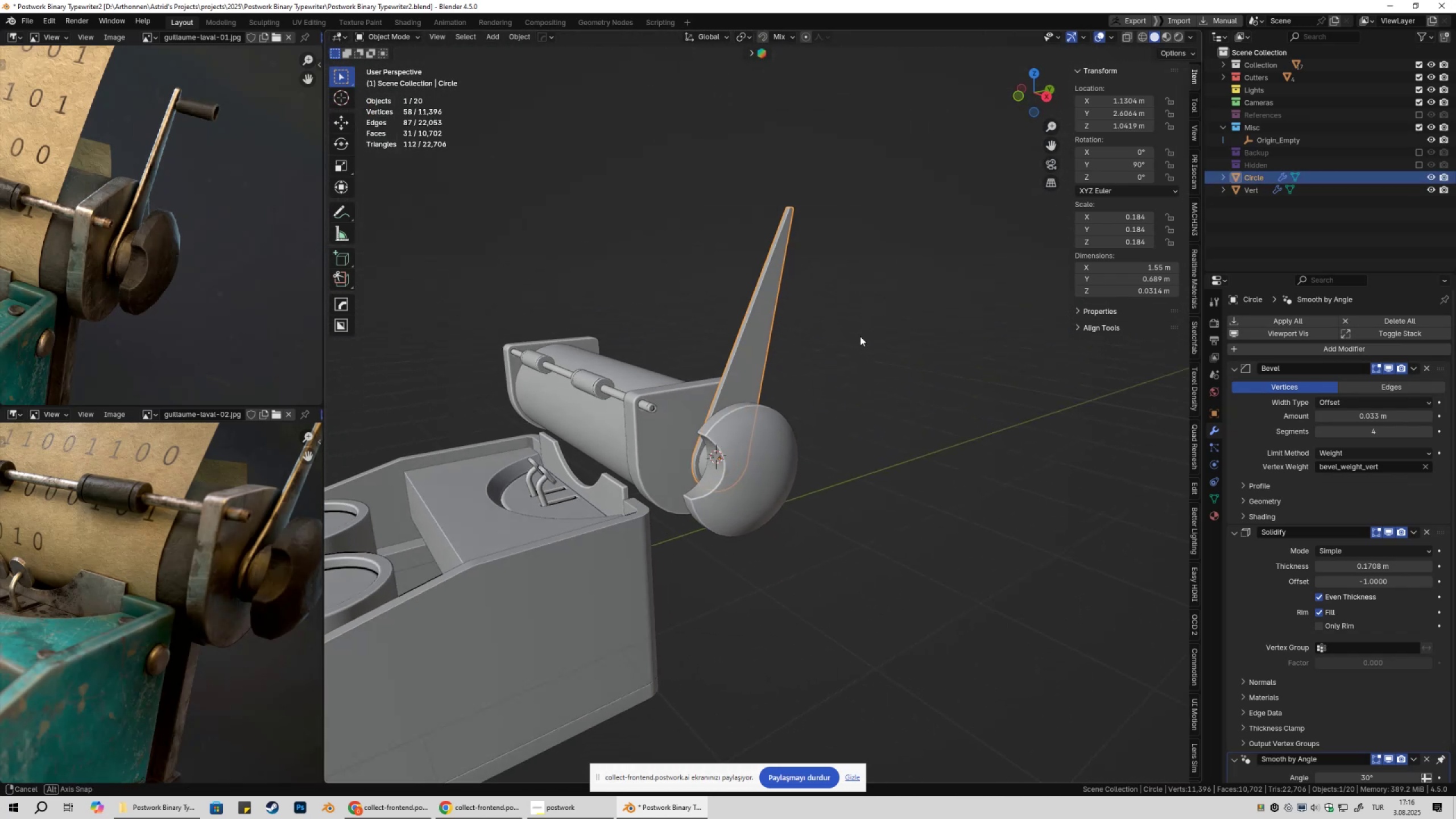 
key(Tab)
type(gg)
 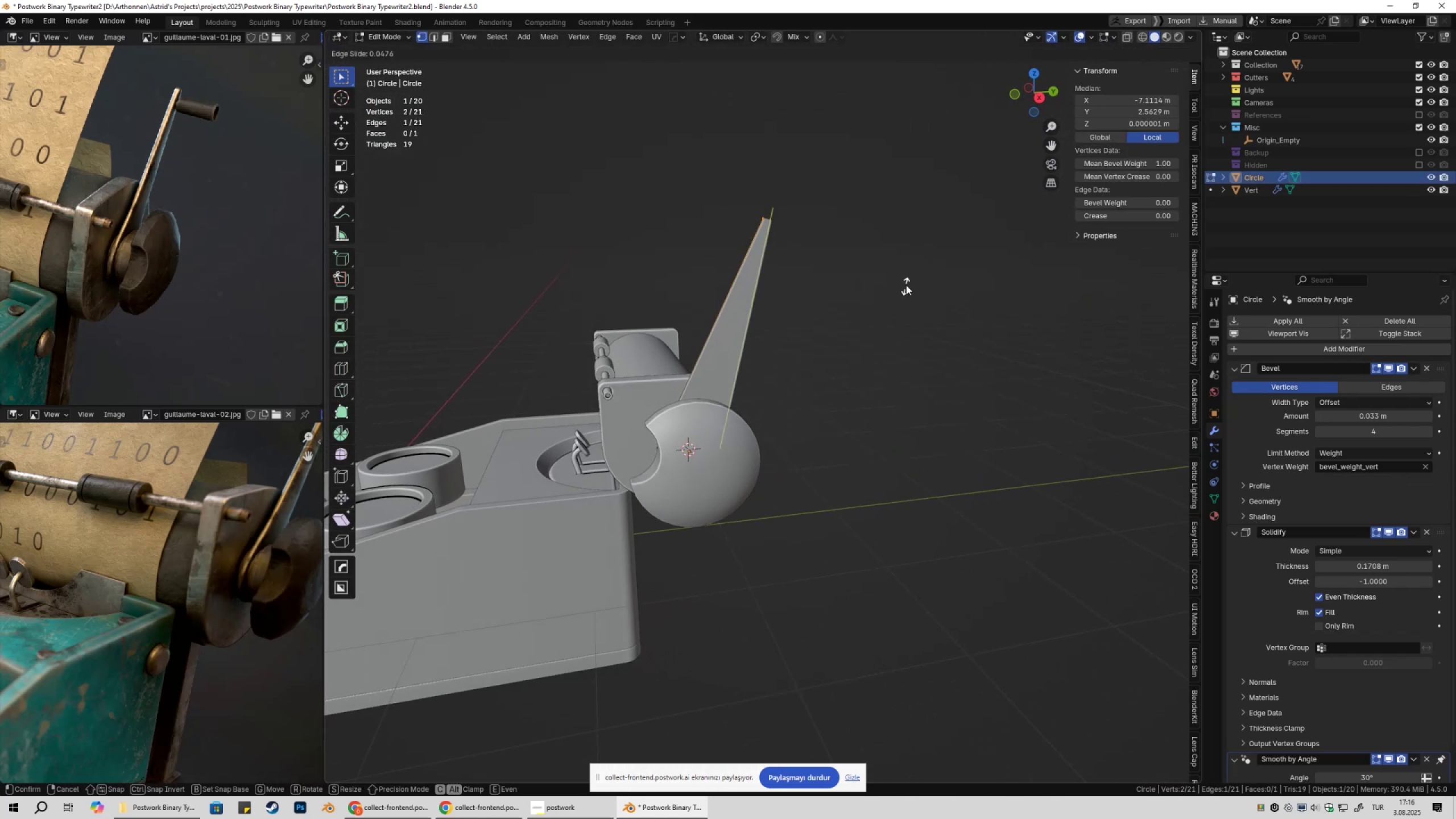 
left_click_drag(start_coordinate=[720, 179], to_coordinate=[866, 265])
 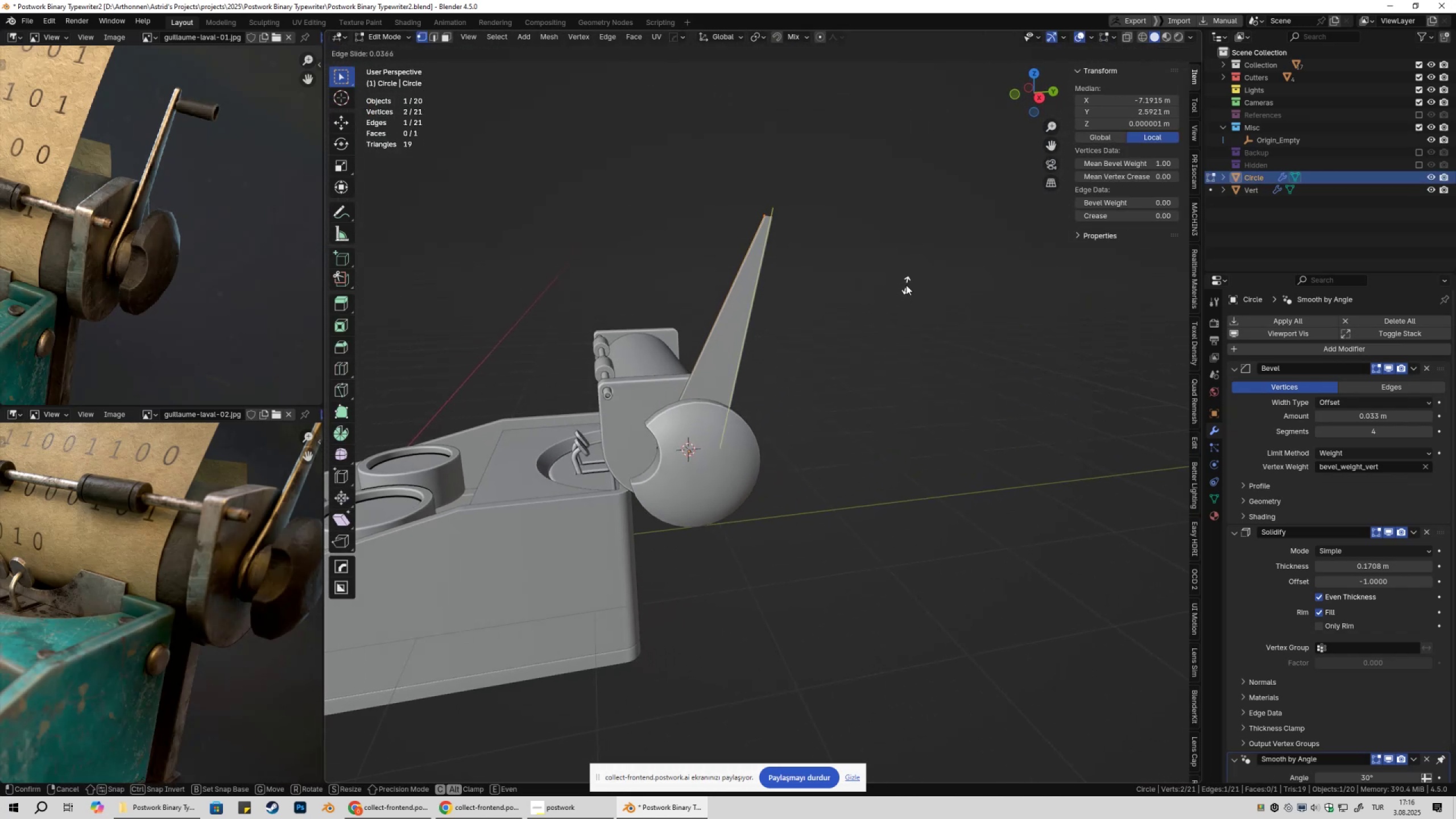 
hold_key(key=ShiftLeft, duration=1.5)
 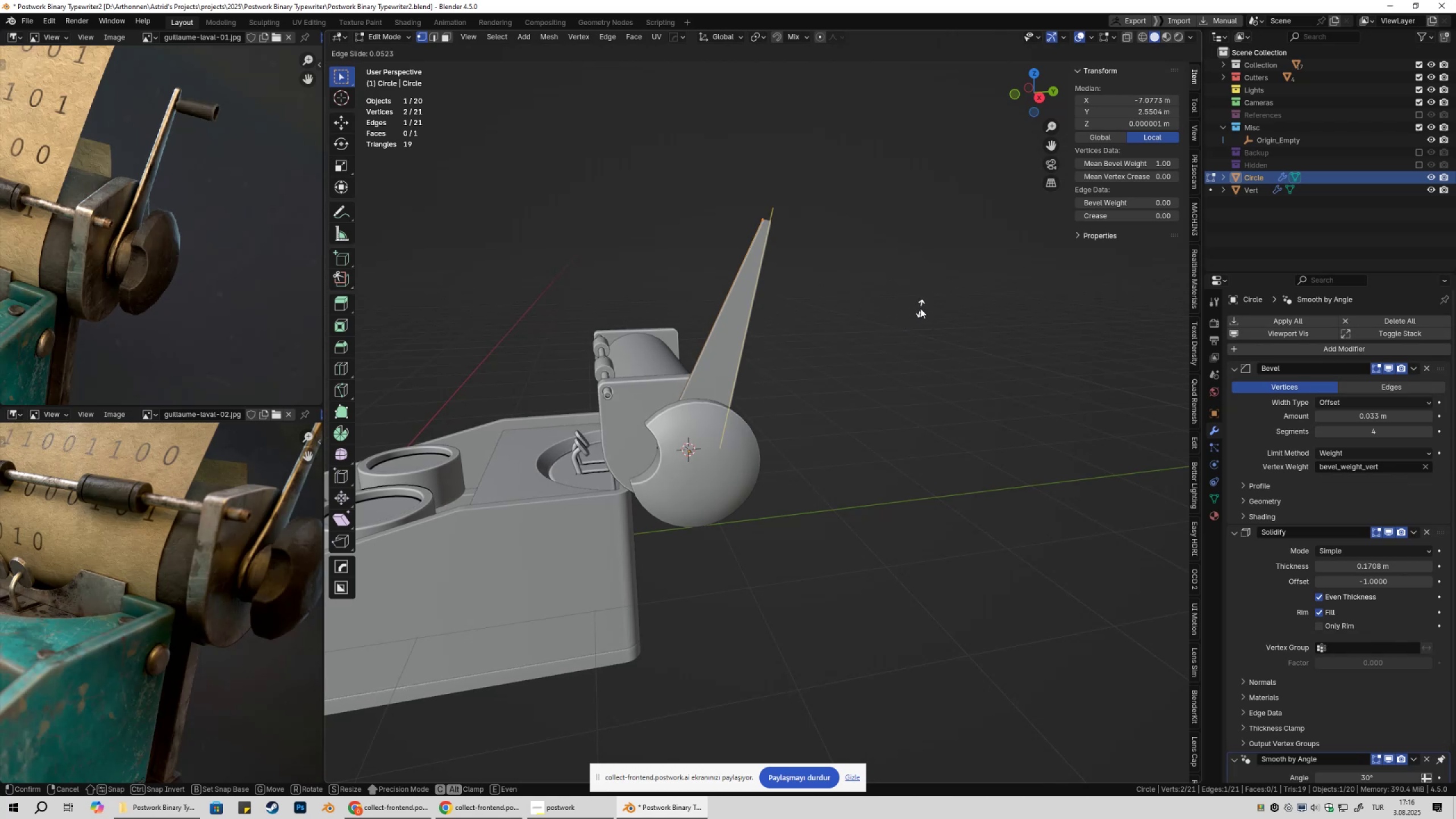 
hold_key(key=ShiftLeft, duration=0.88)
left_click([923, 304])
 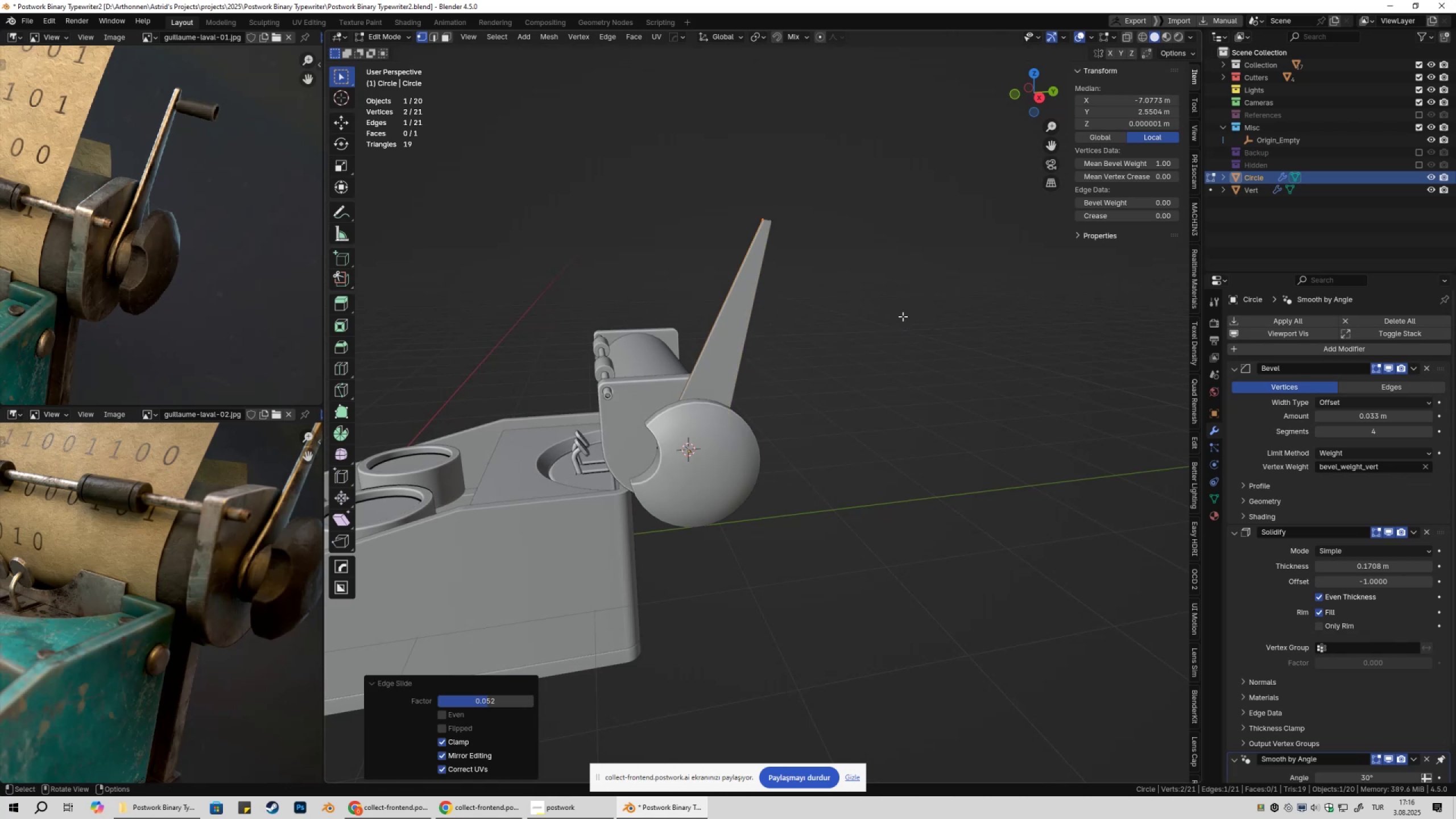 
key(Tab)
 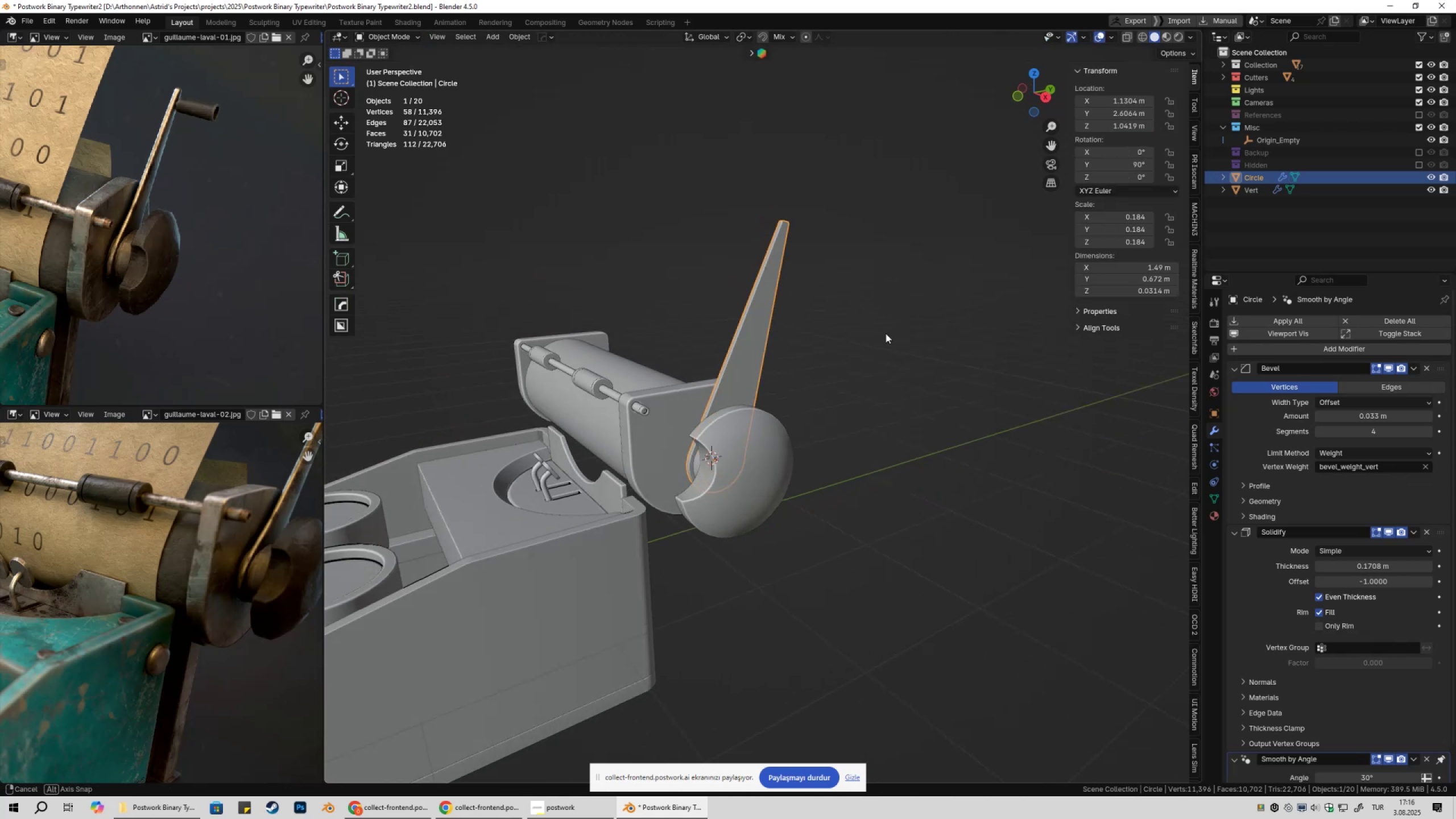 
left_click([894, 328])
 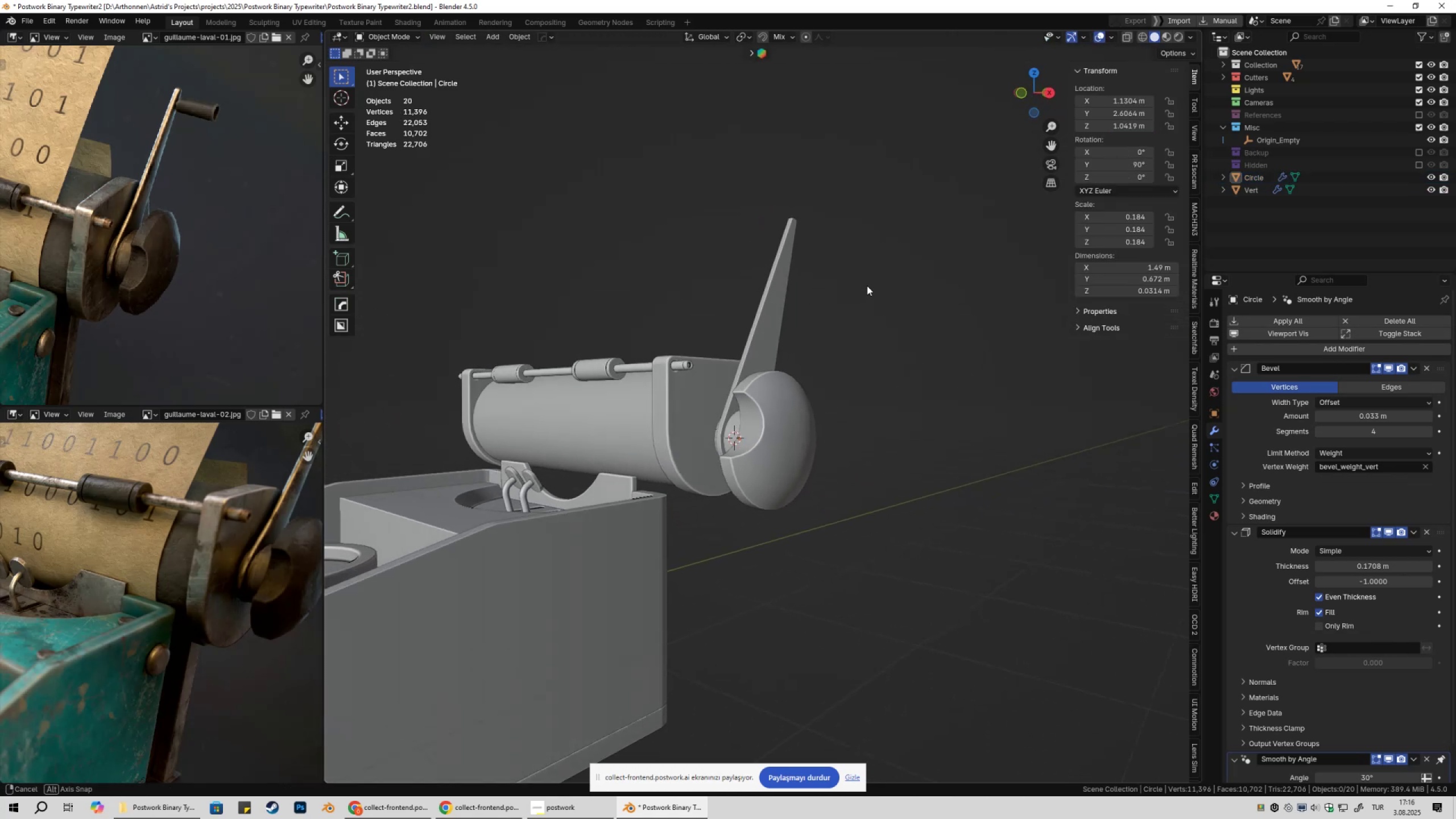 
scroll: coordinate [850, 349], scroll_direction: down, amount: 3.0
 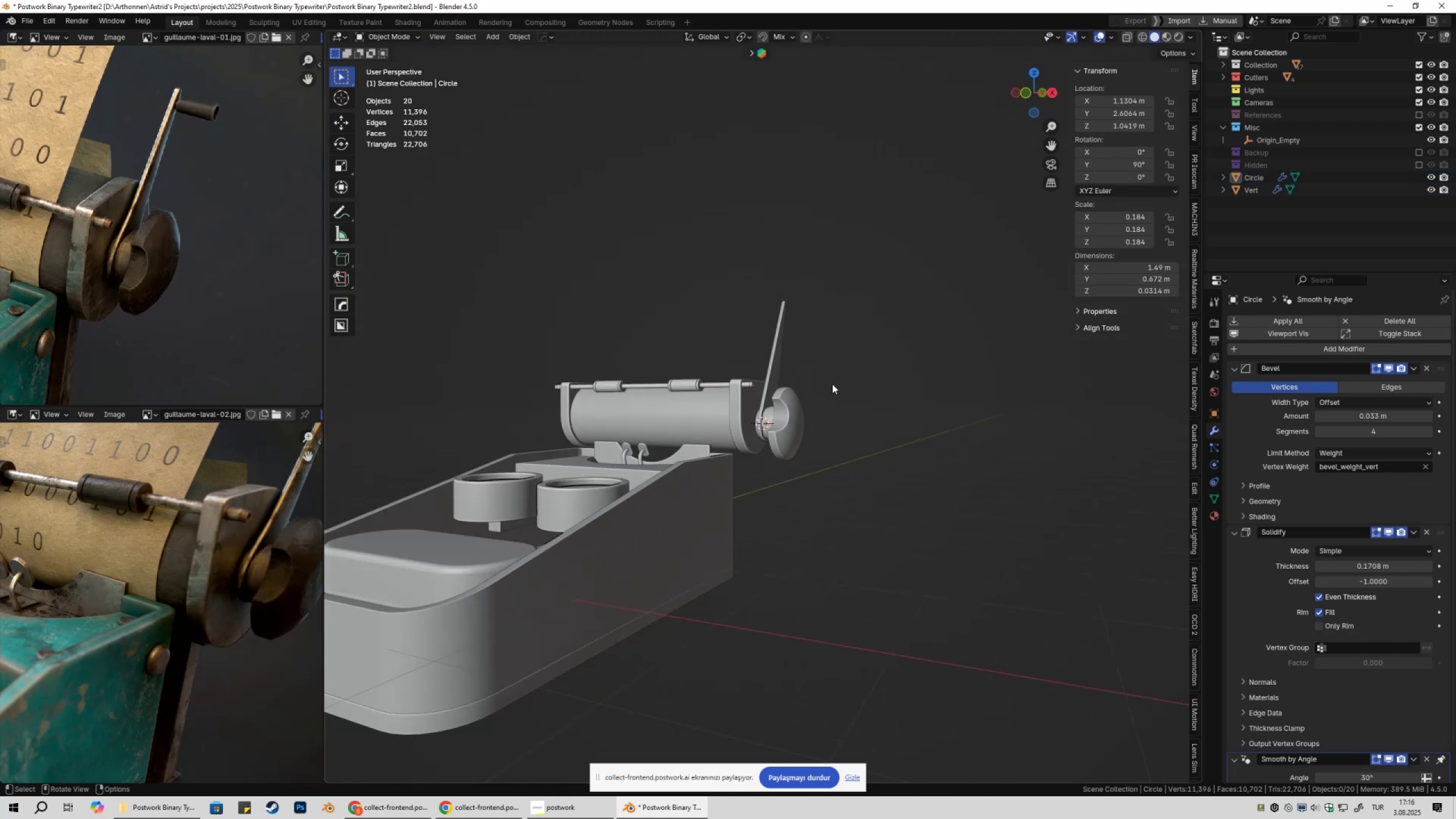 
left_click([832, 384])
 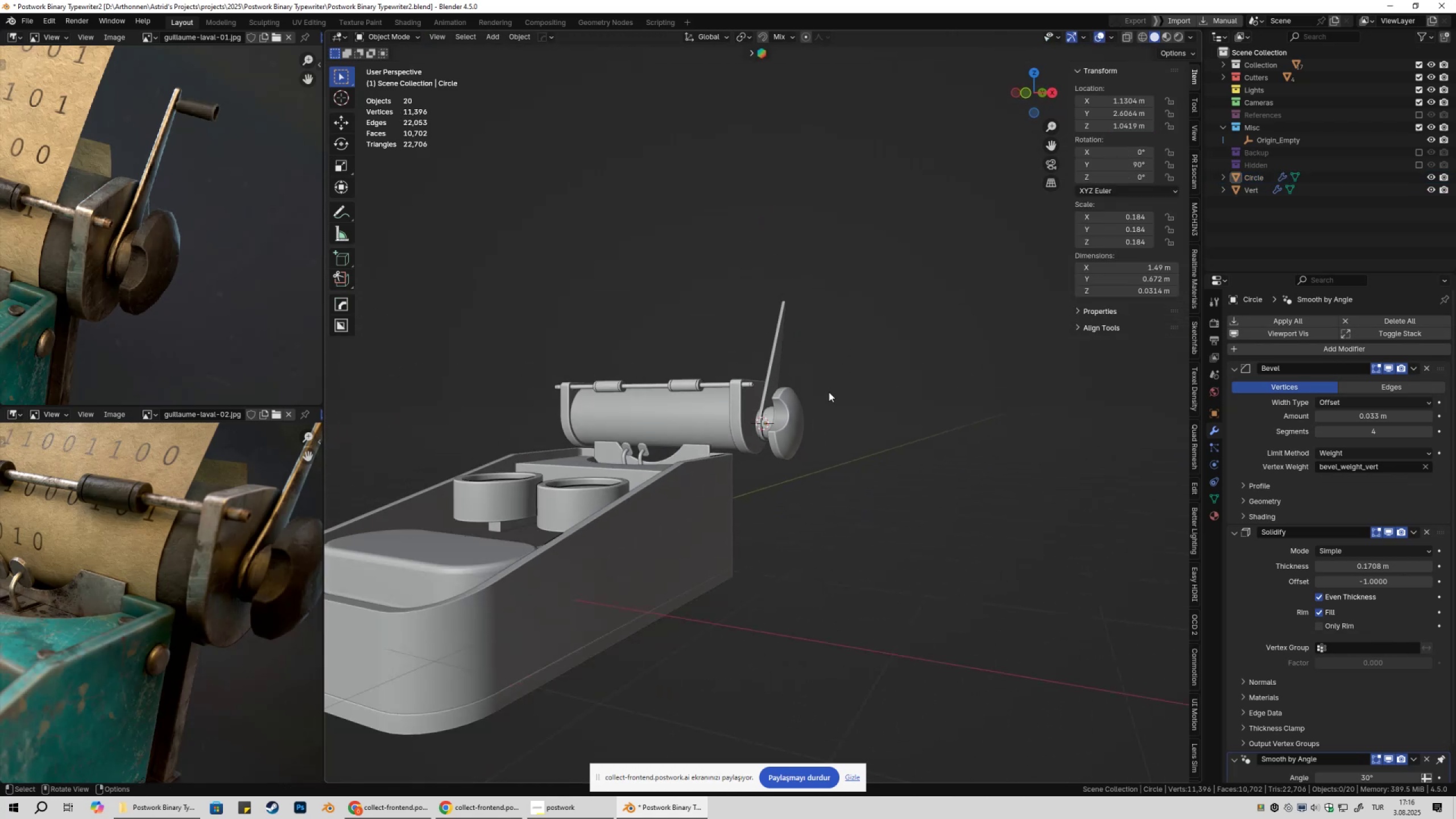 
hold_key(key=ShiftLeft, duration=0.34)
 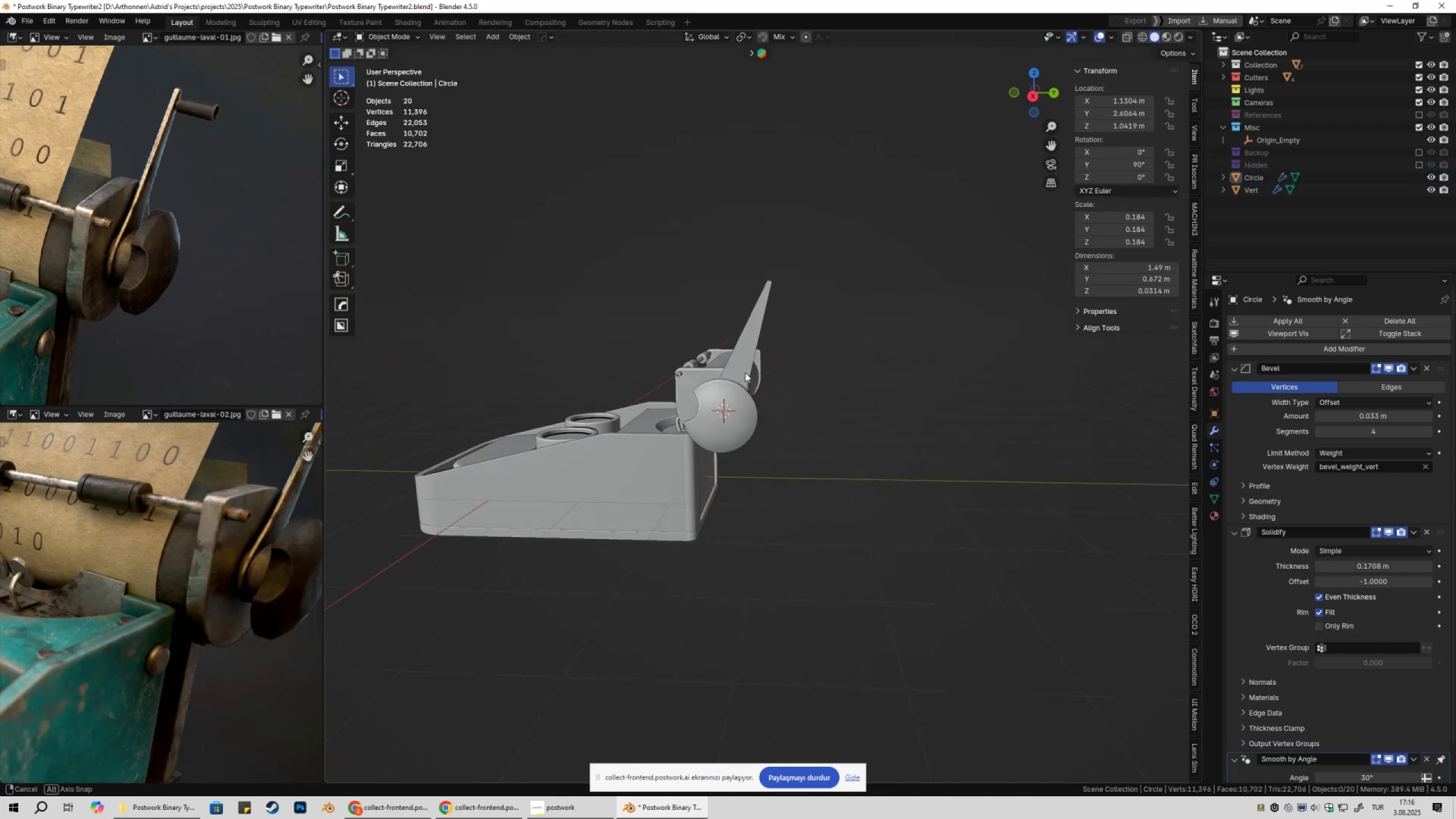 
key(Shift+ShiftLeft)
 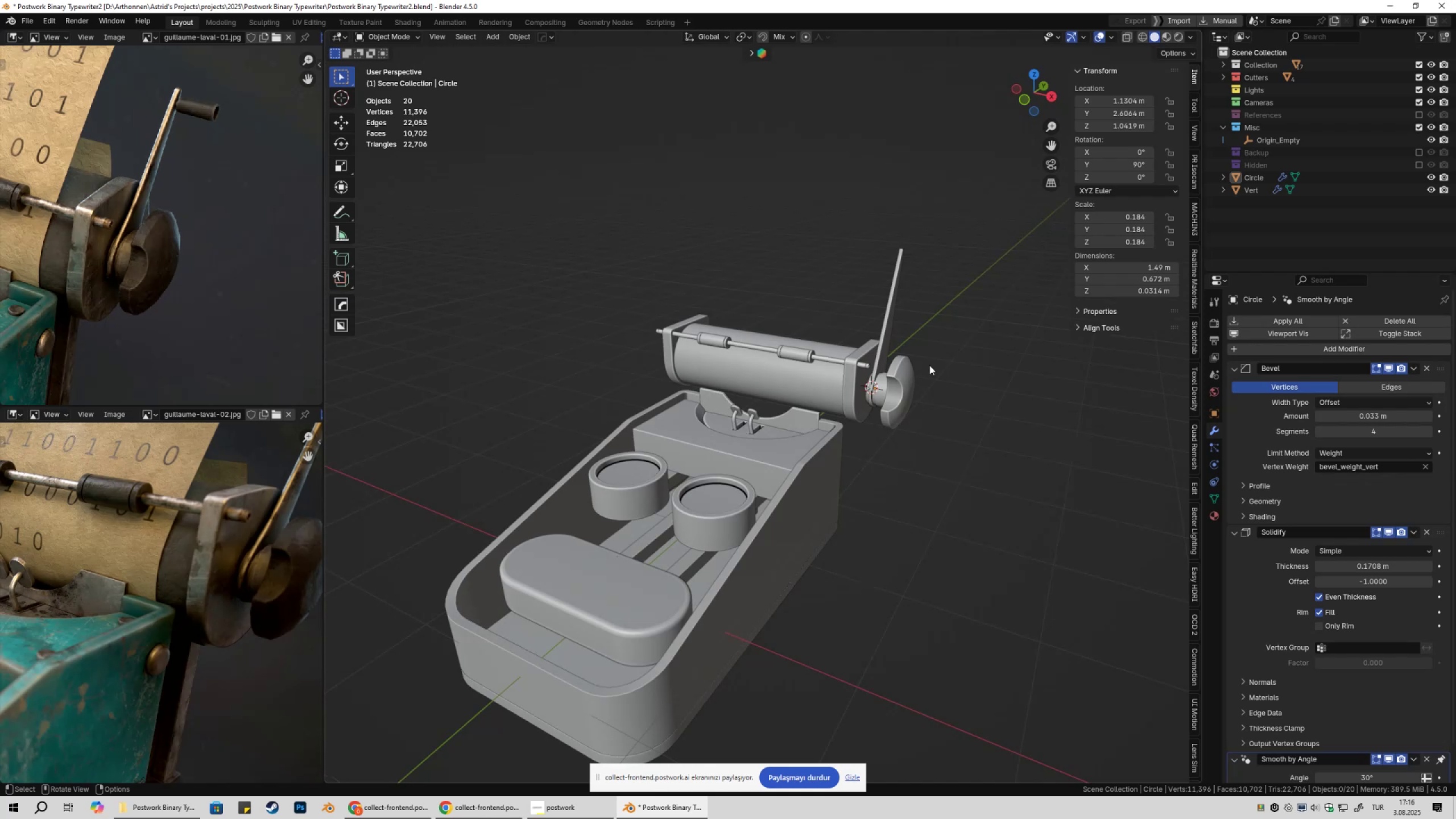 
wait(5.25)
 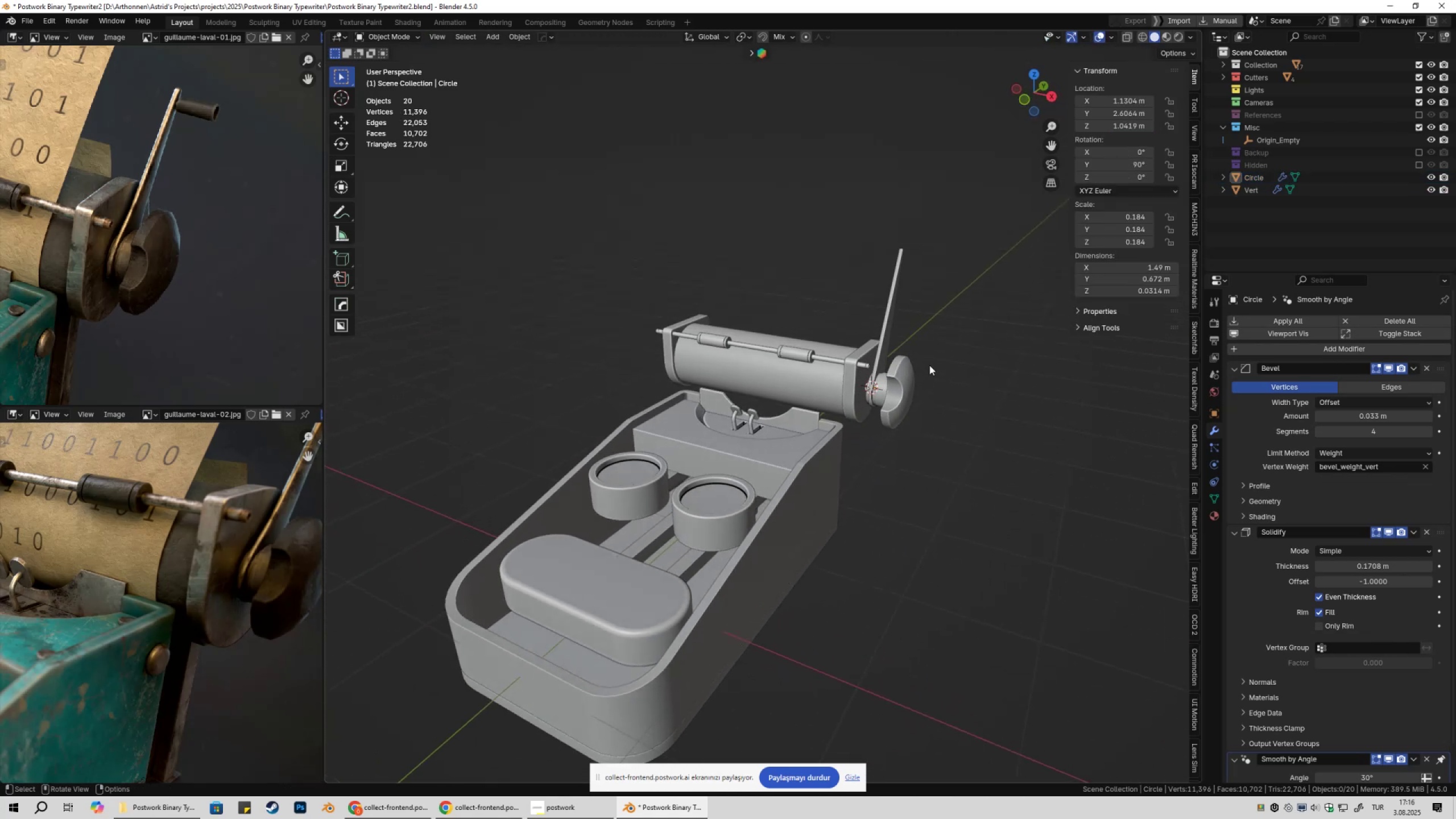 
hold_key(key=ShiftLeft, duration=0.54)
 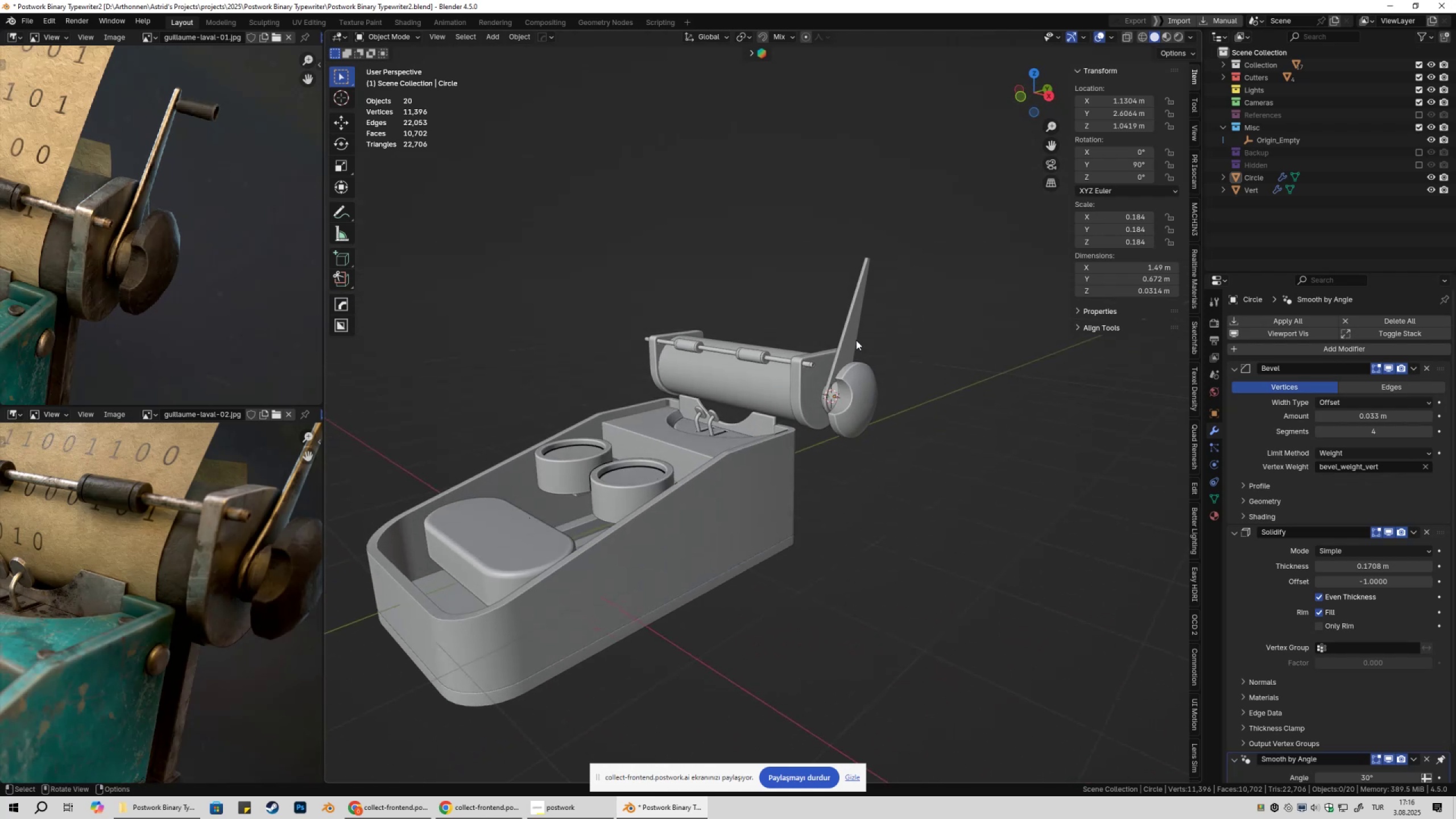 
hold_key(key=ShiftLeft, duration=0.34)
 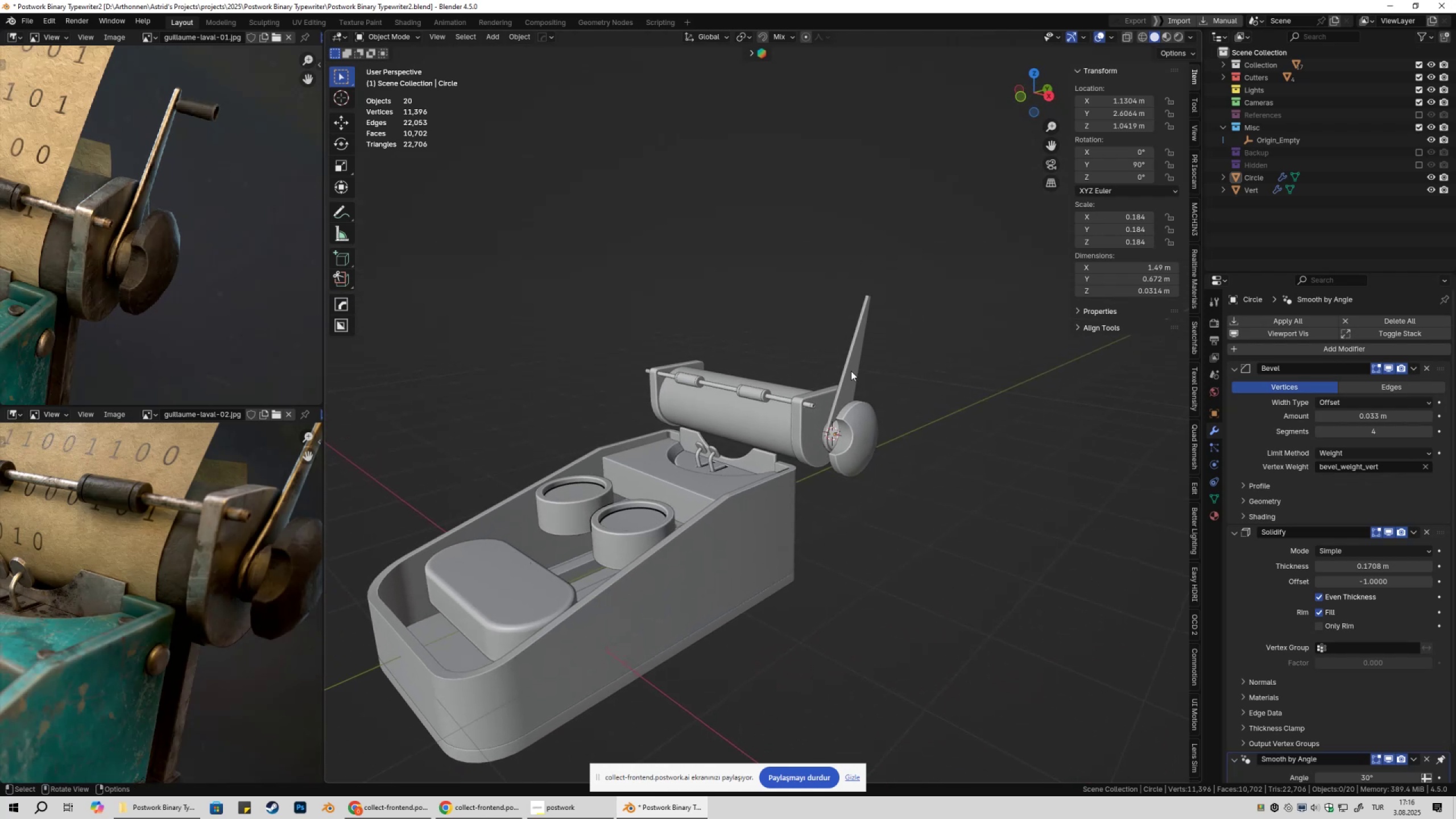 
left_click([851, 371])
 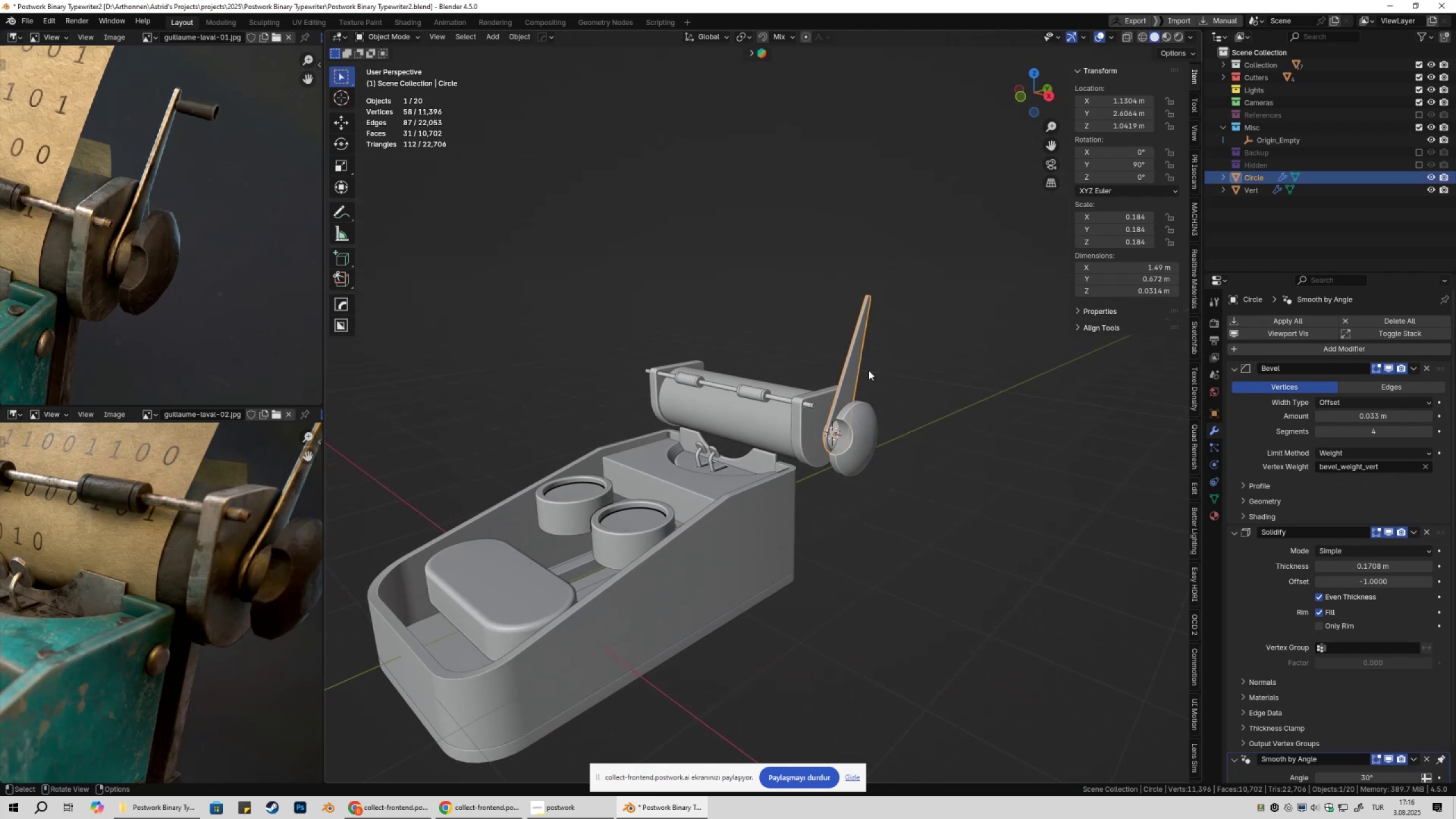 
key(Shift+ShiftLeft)
 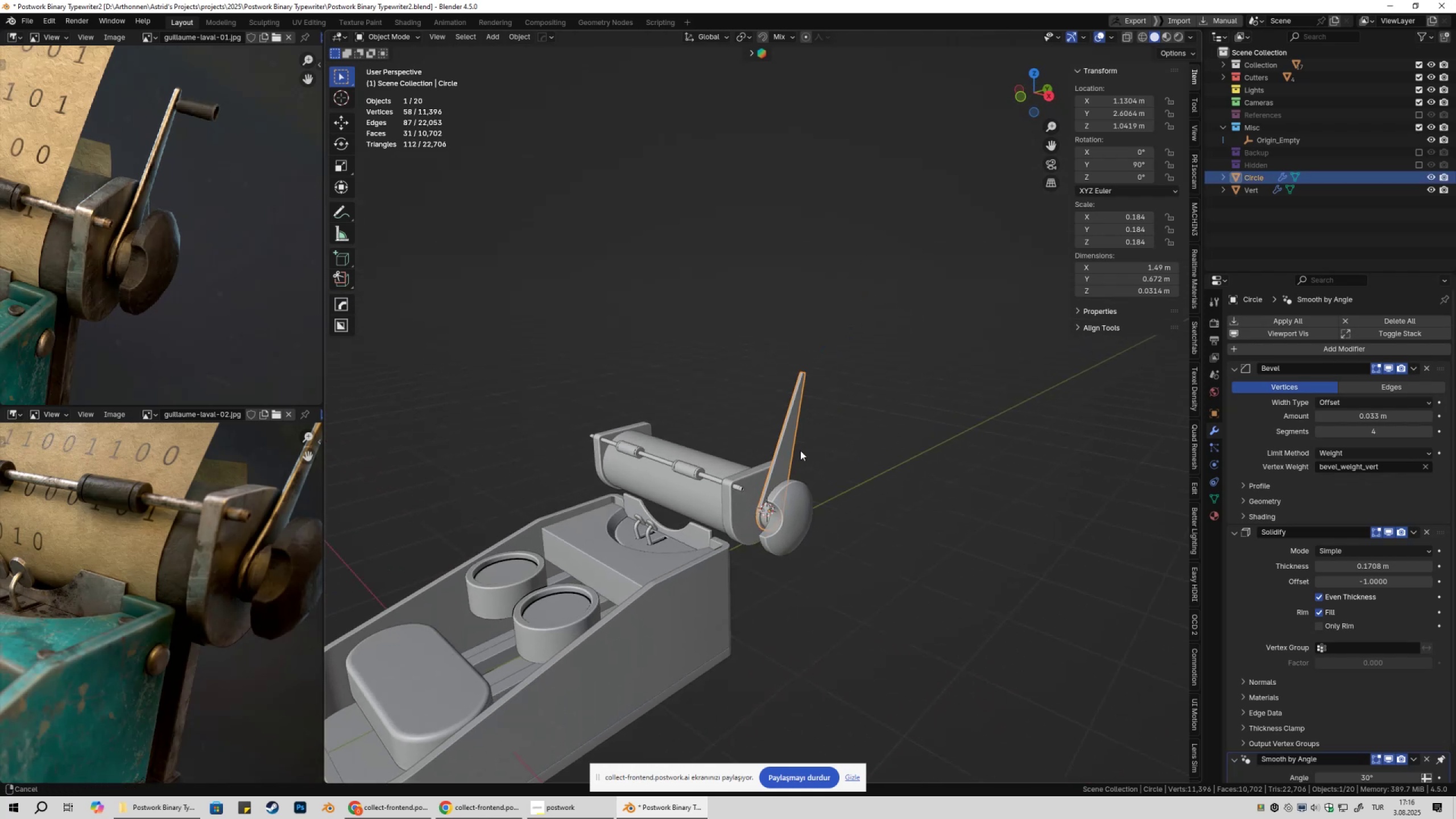 
scroll: coordinate [806, 462], scroll_direction: up, amount: 3.0
 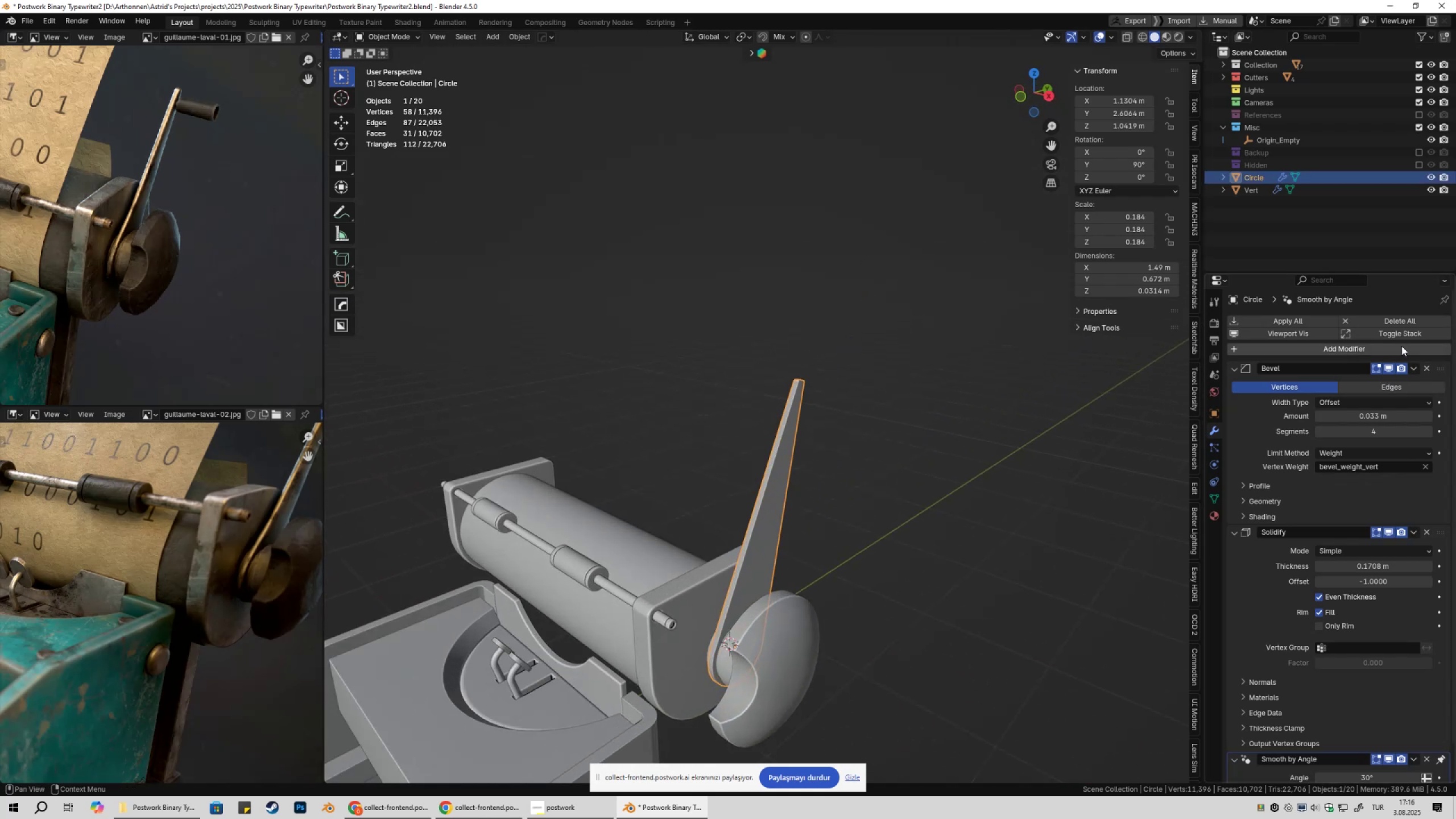 
left_click([1400, 338])
 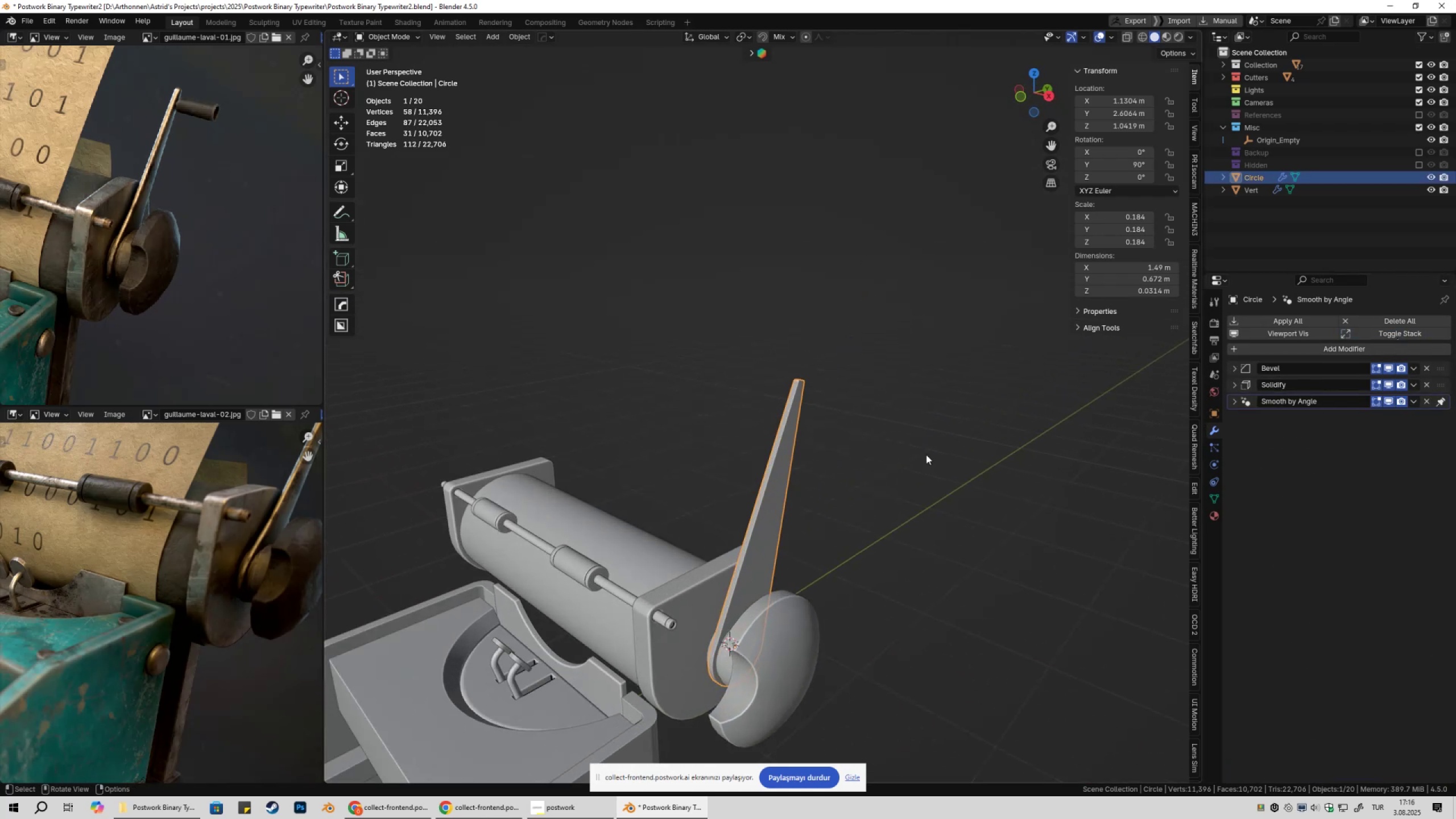 
key(Shift+ShiftLeft)
 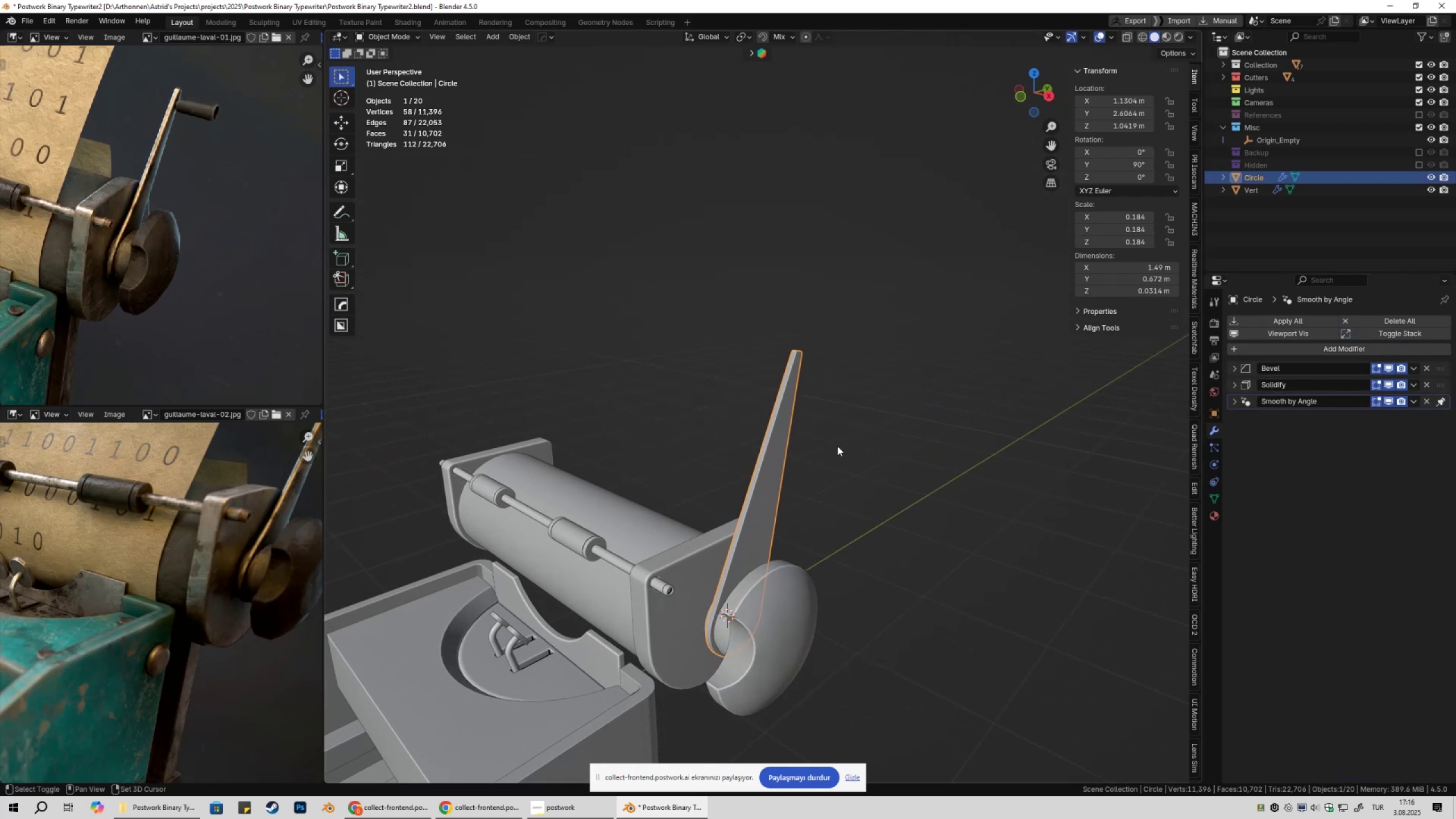 
scroll: coordinate [871, 446], scroll_direction: up, amount: 3.0
 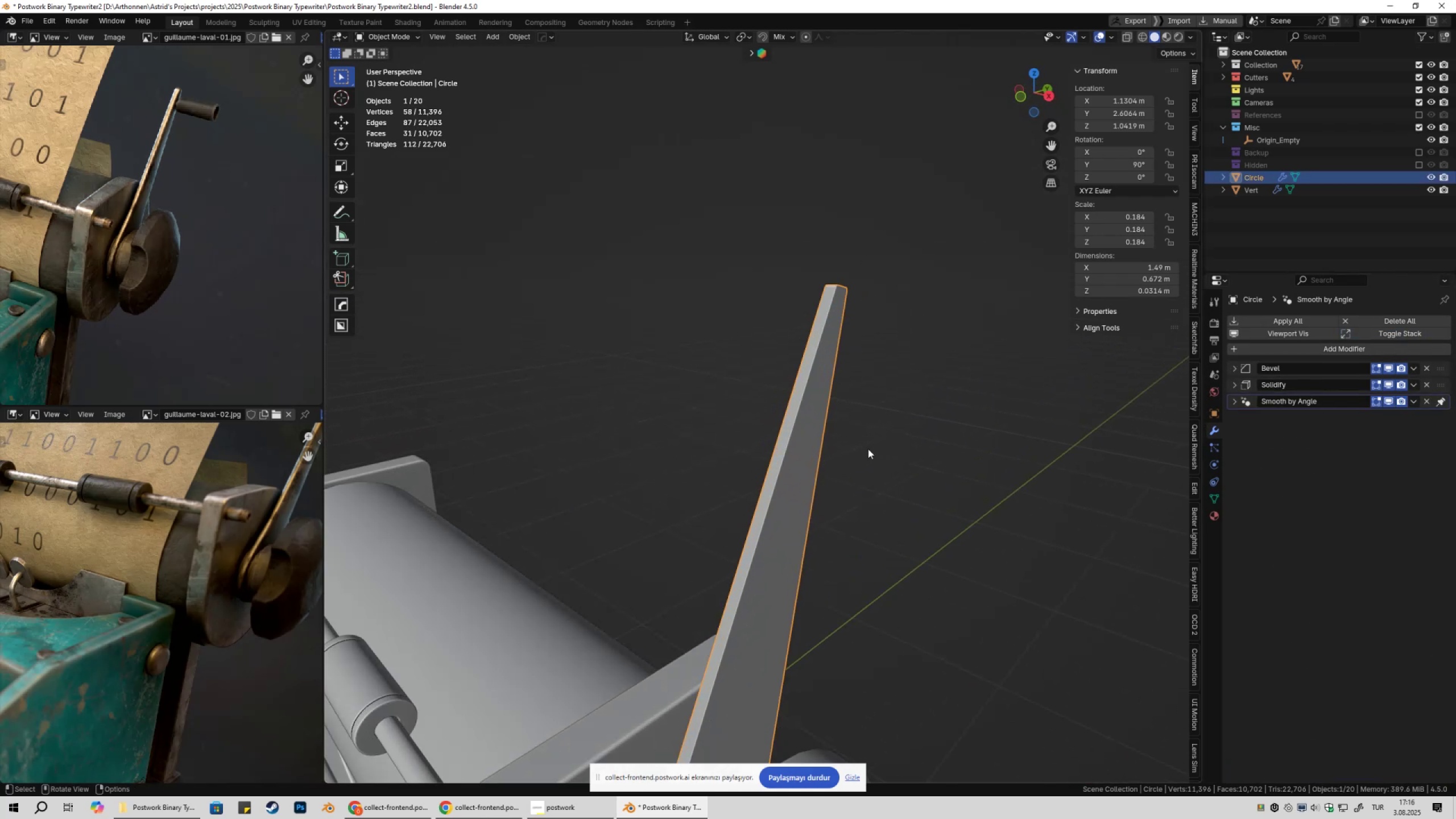 
key(Shift+ShiftLeft)
 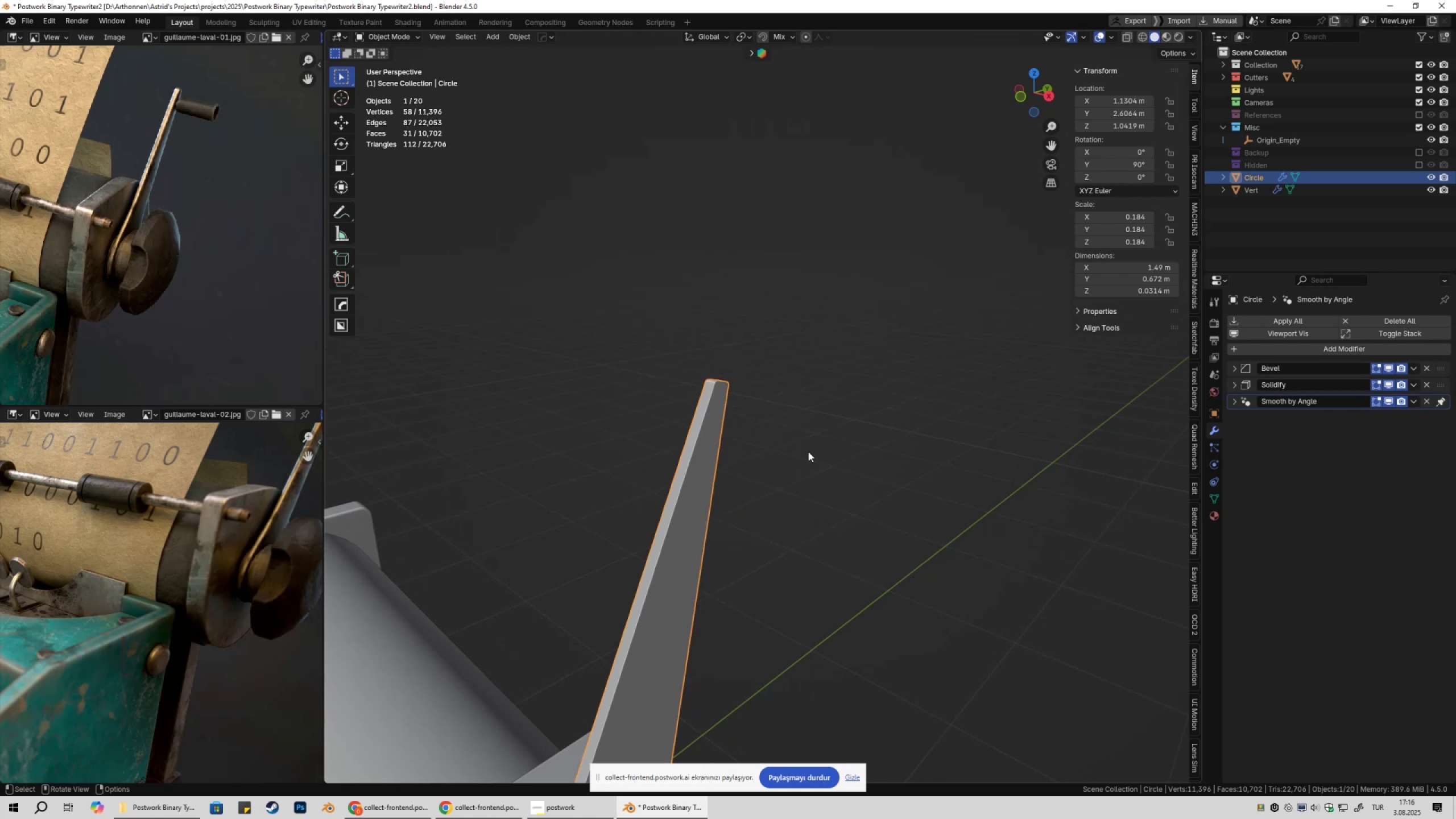 
key(Control+ControlLeft)
 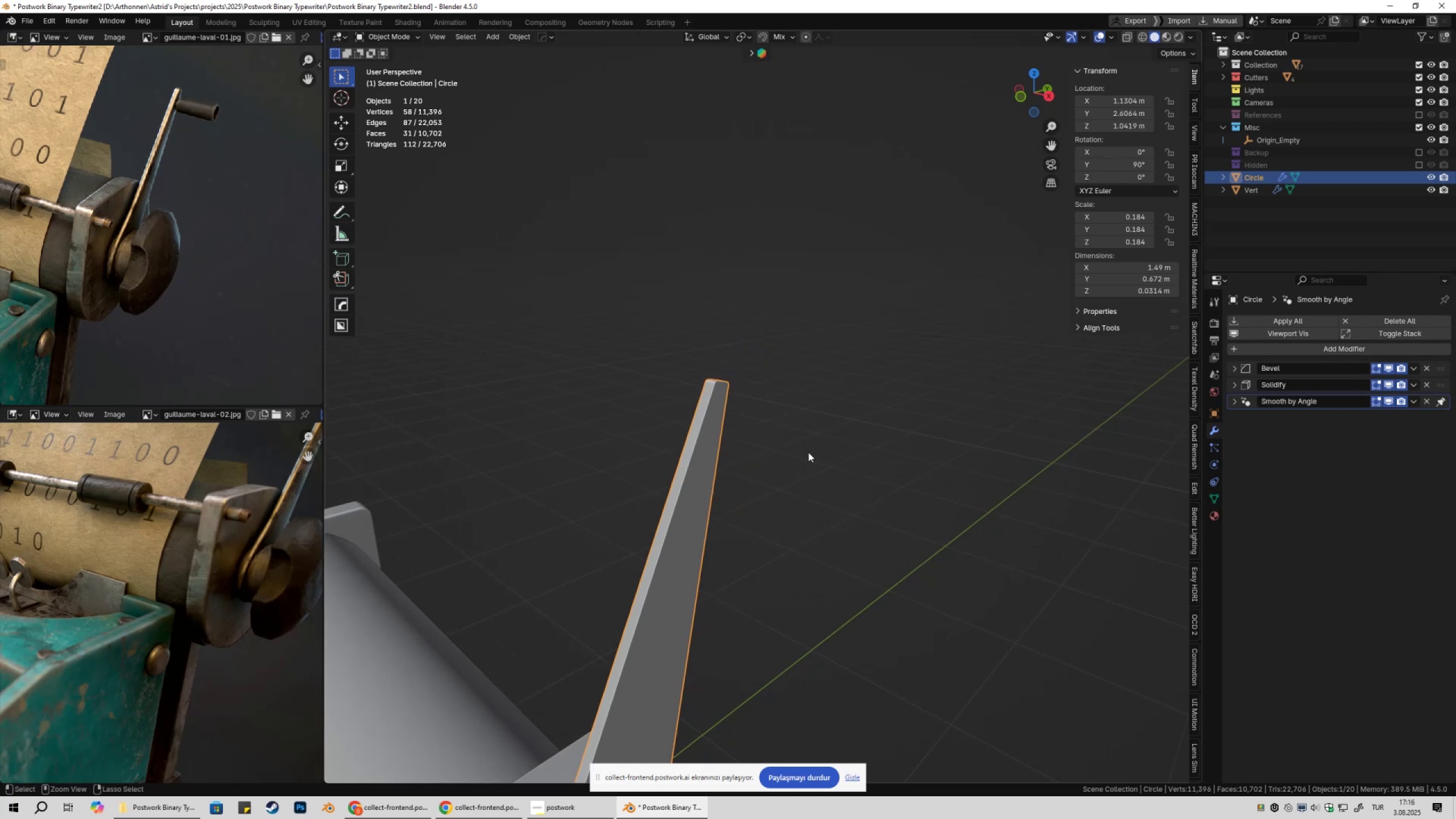 
key(Control+A)
 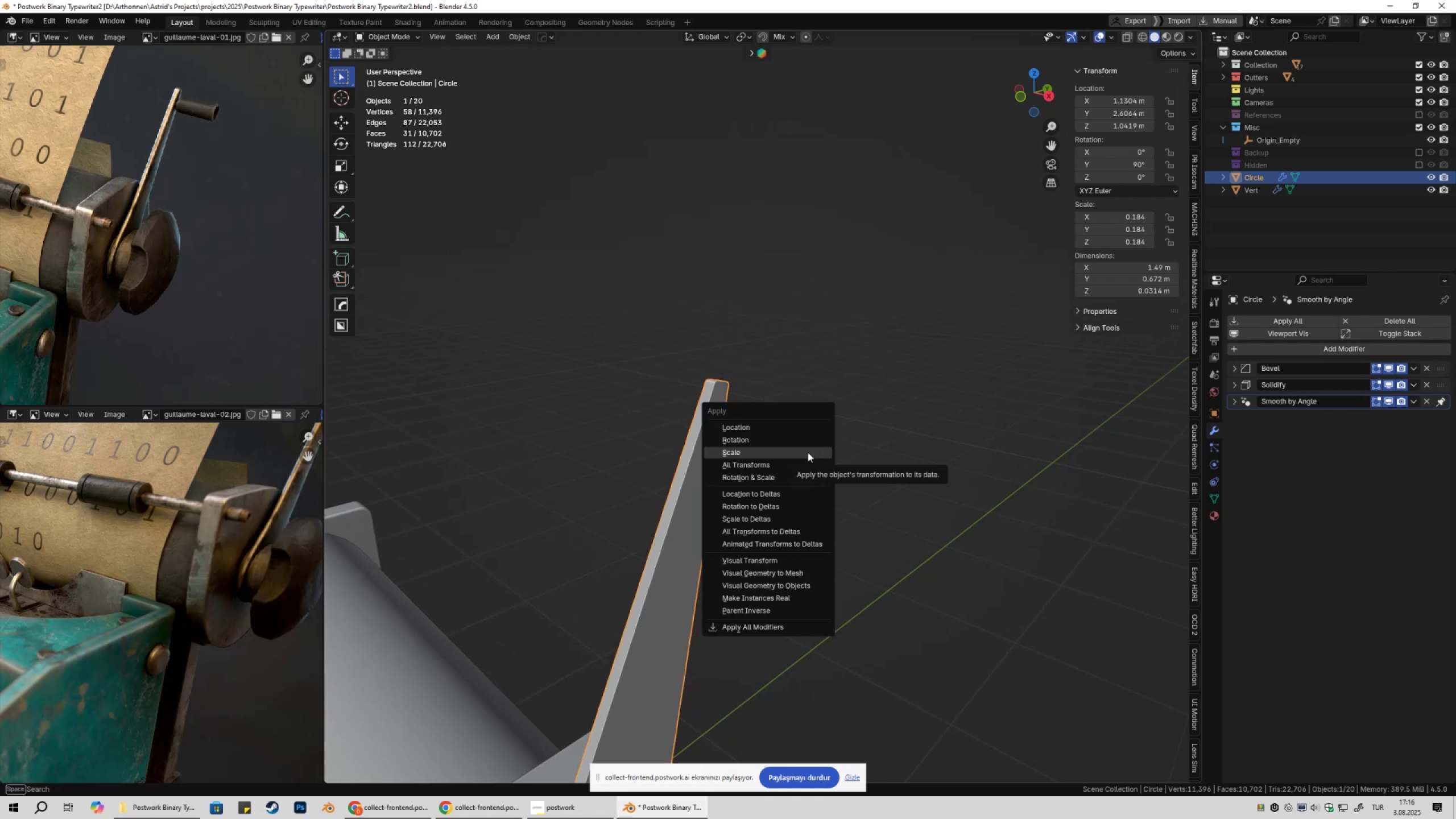 
left_click([806, 452])
 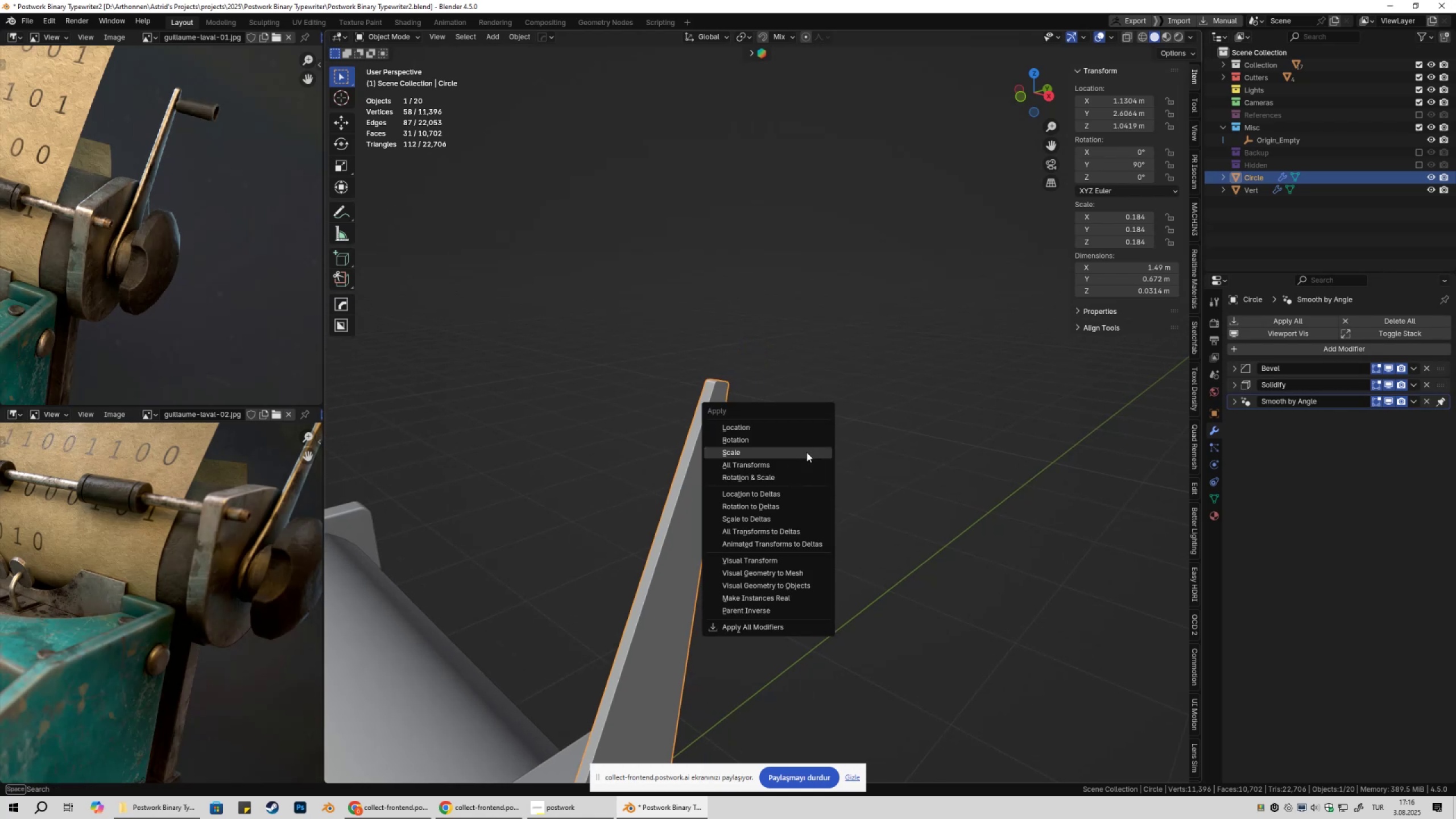 
key(Control+ControlLeft)
 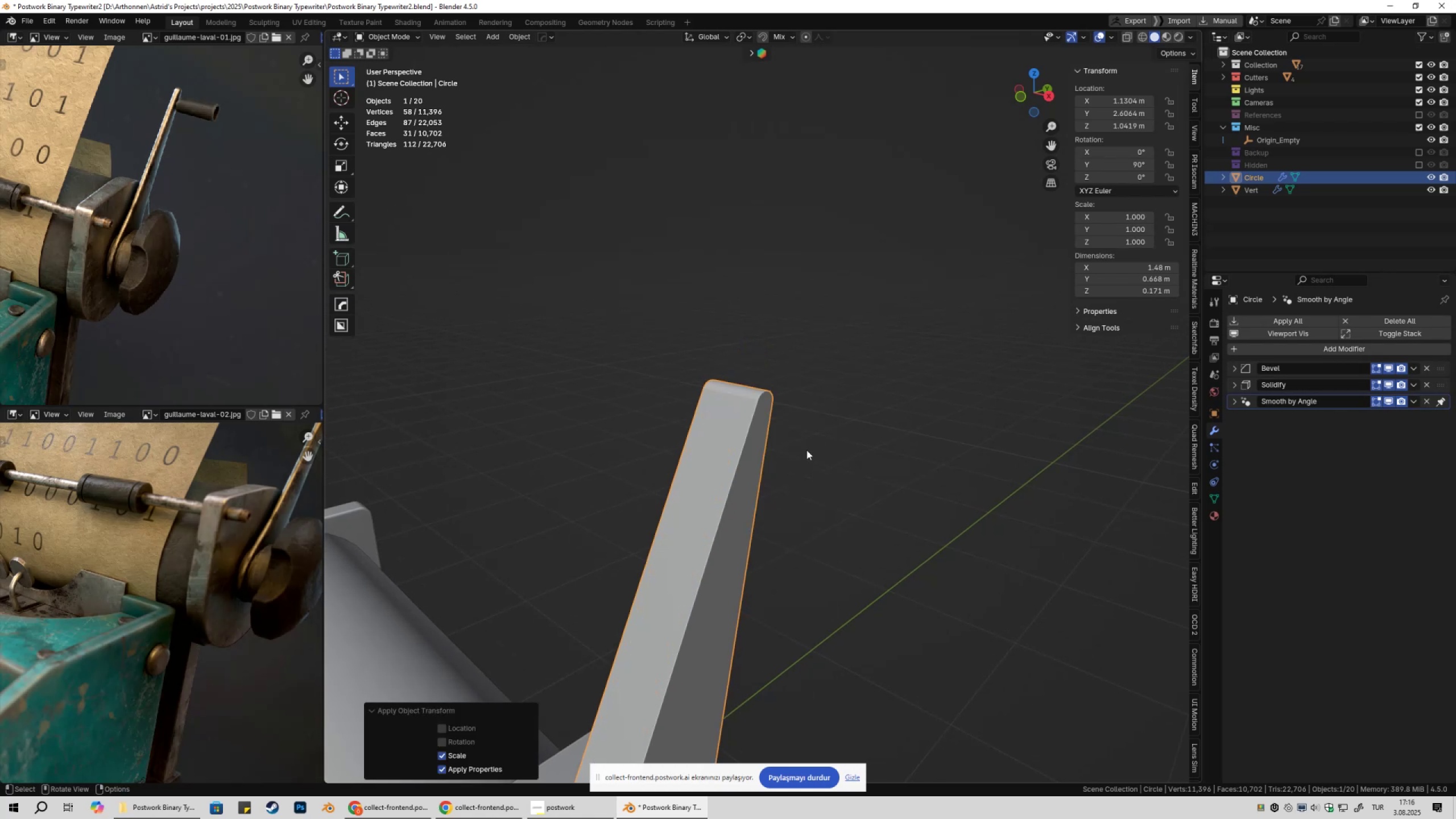 
key(Control+A)
 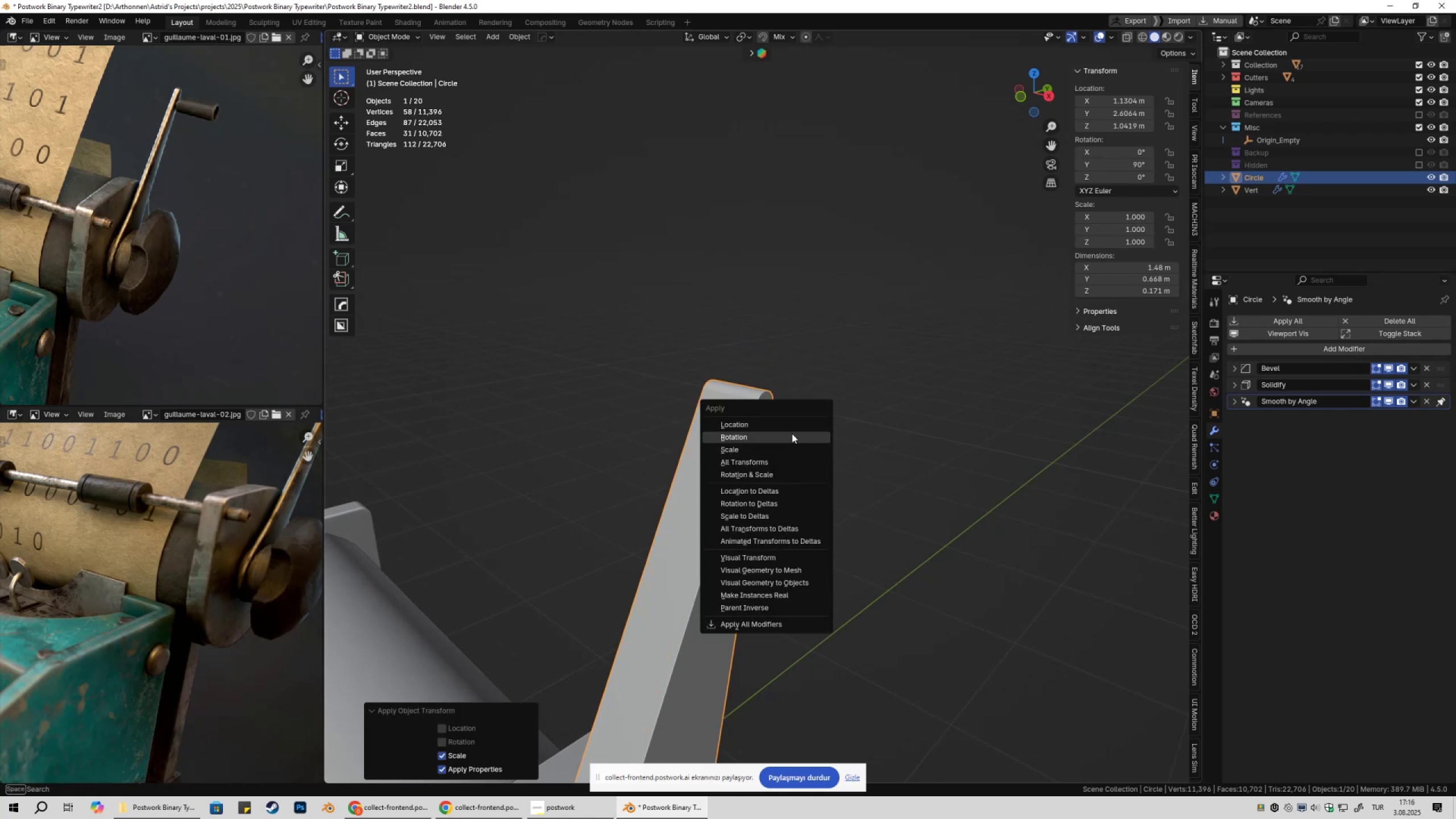 
left_click([792, 433])
 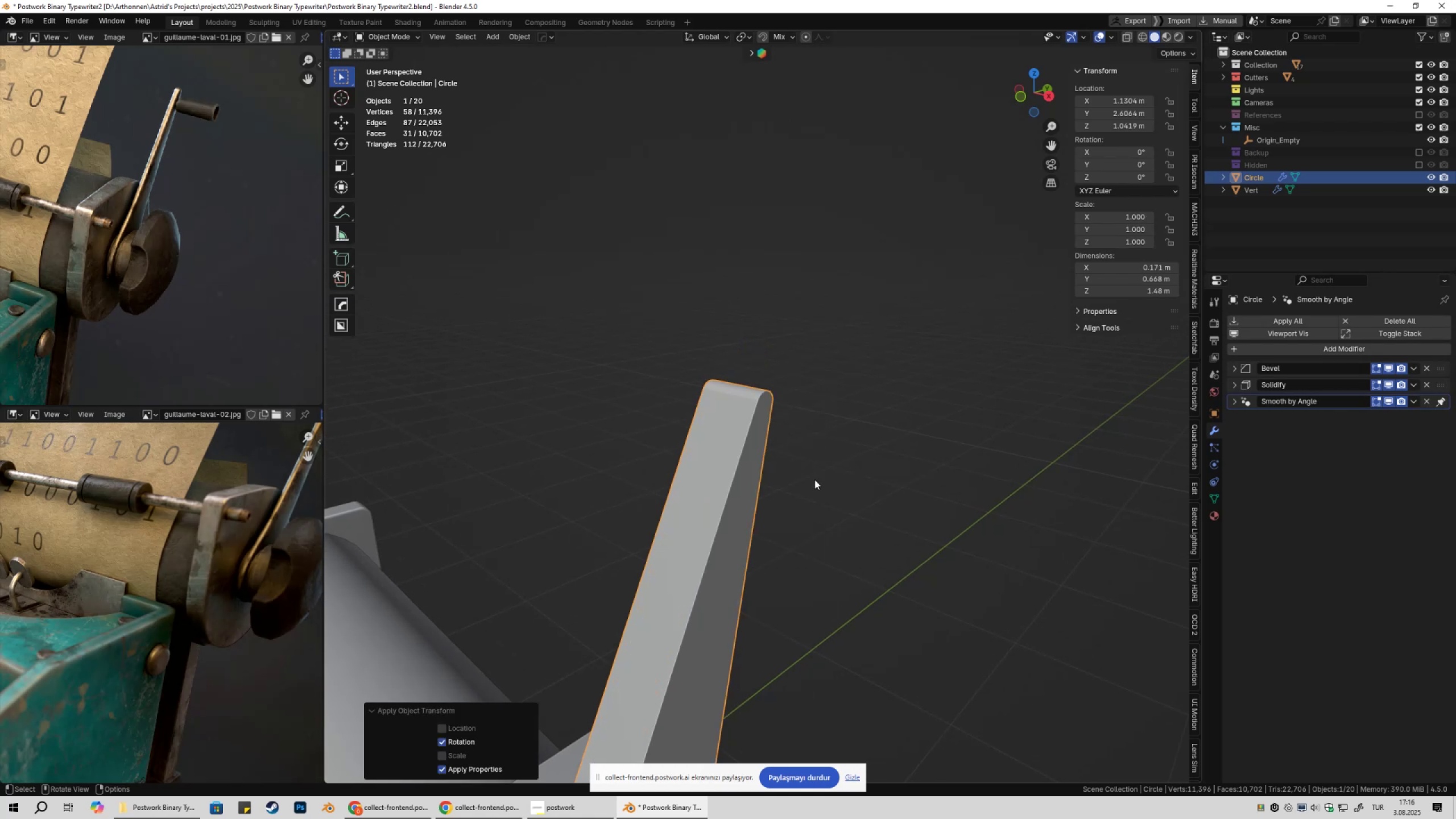 
scroll: coordinate [810, 516], scroll_direction: down, amount: 3.0
 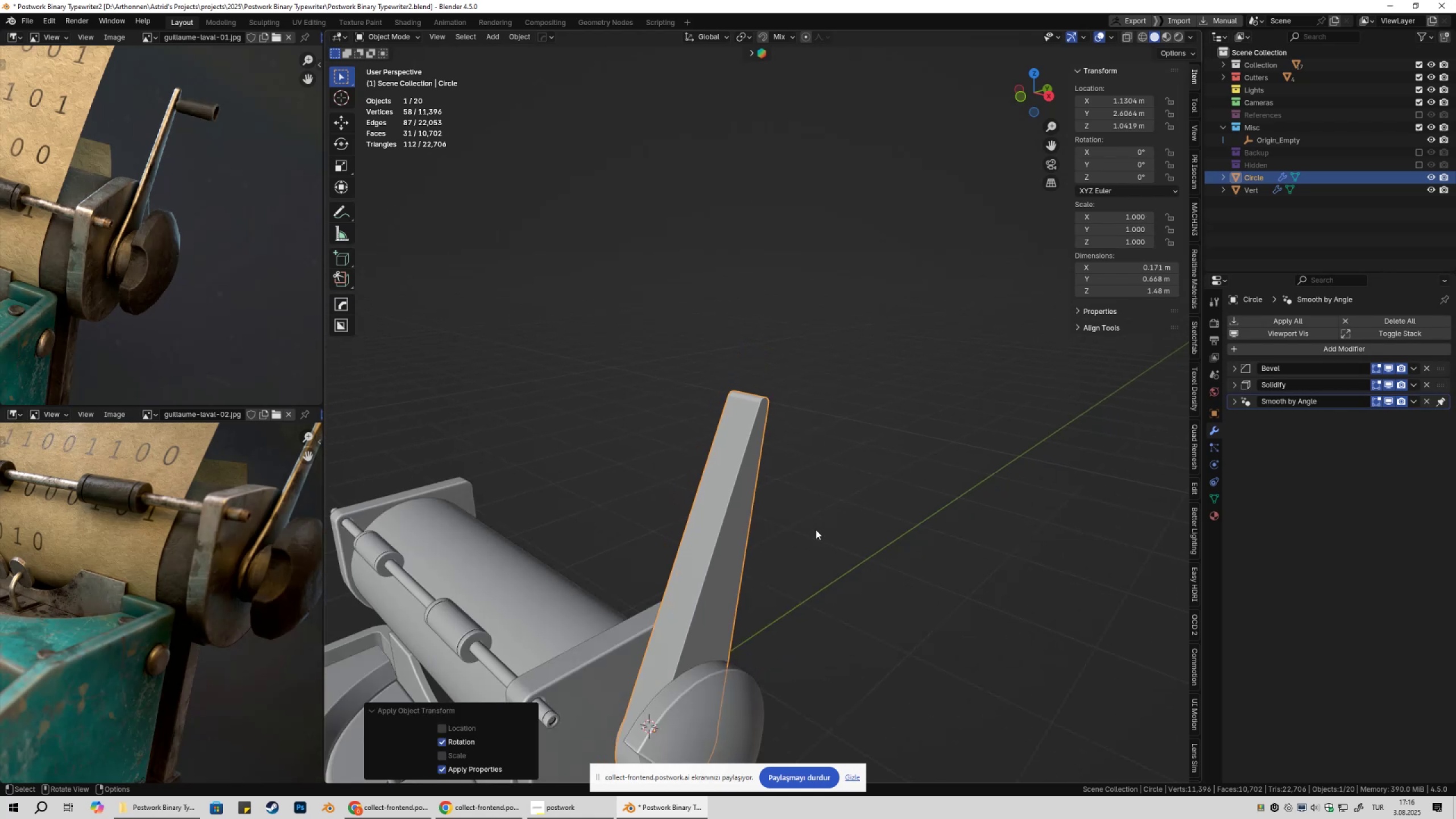 
key(Shift+ShiftLeft)
 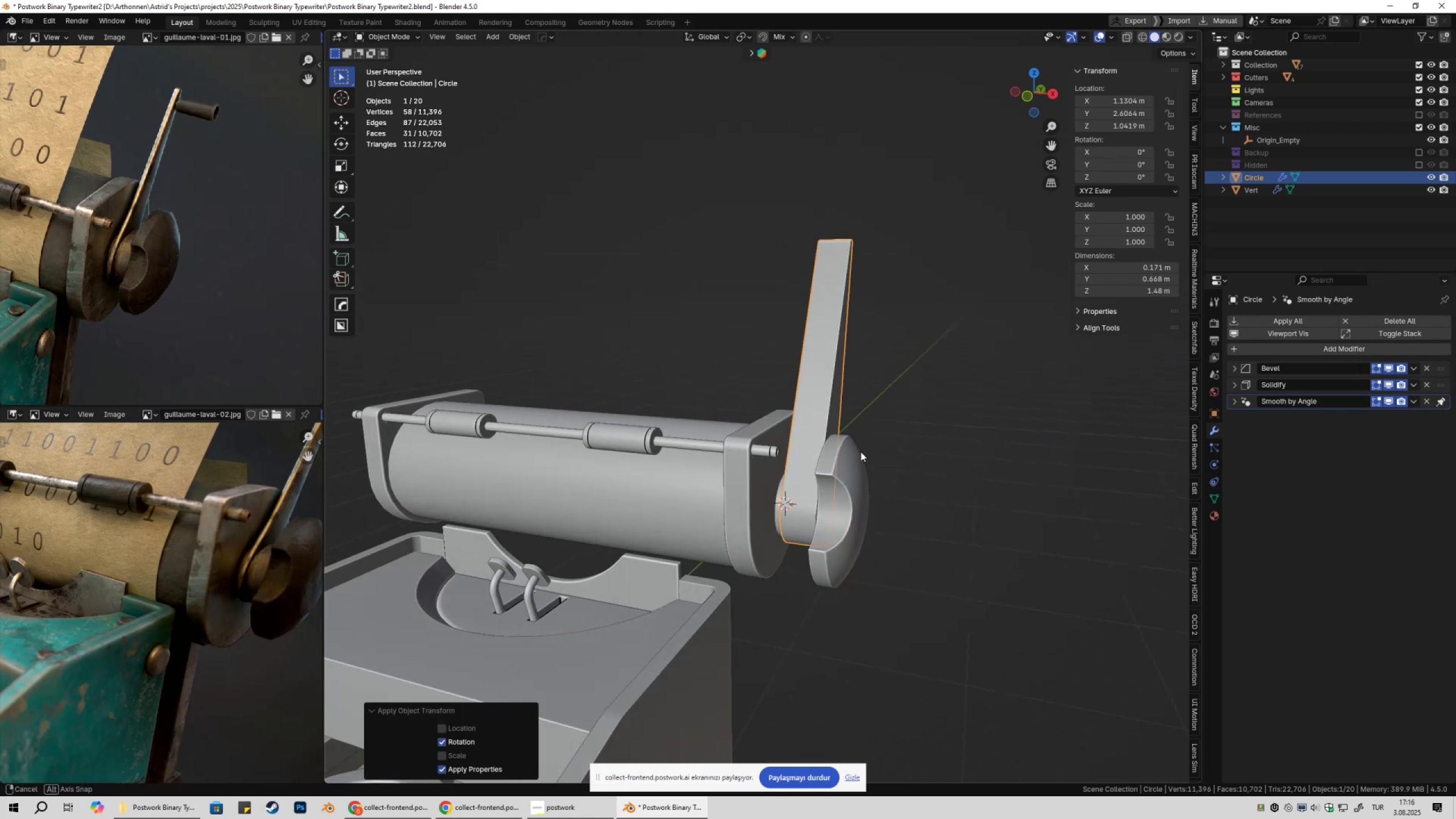 
scroll: coordinate [876, 453], scroll_direction: up, amount: 2.0
 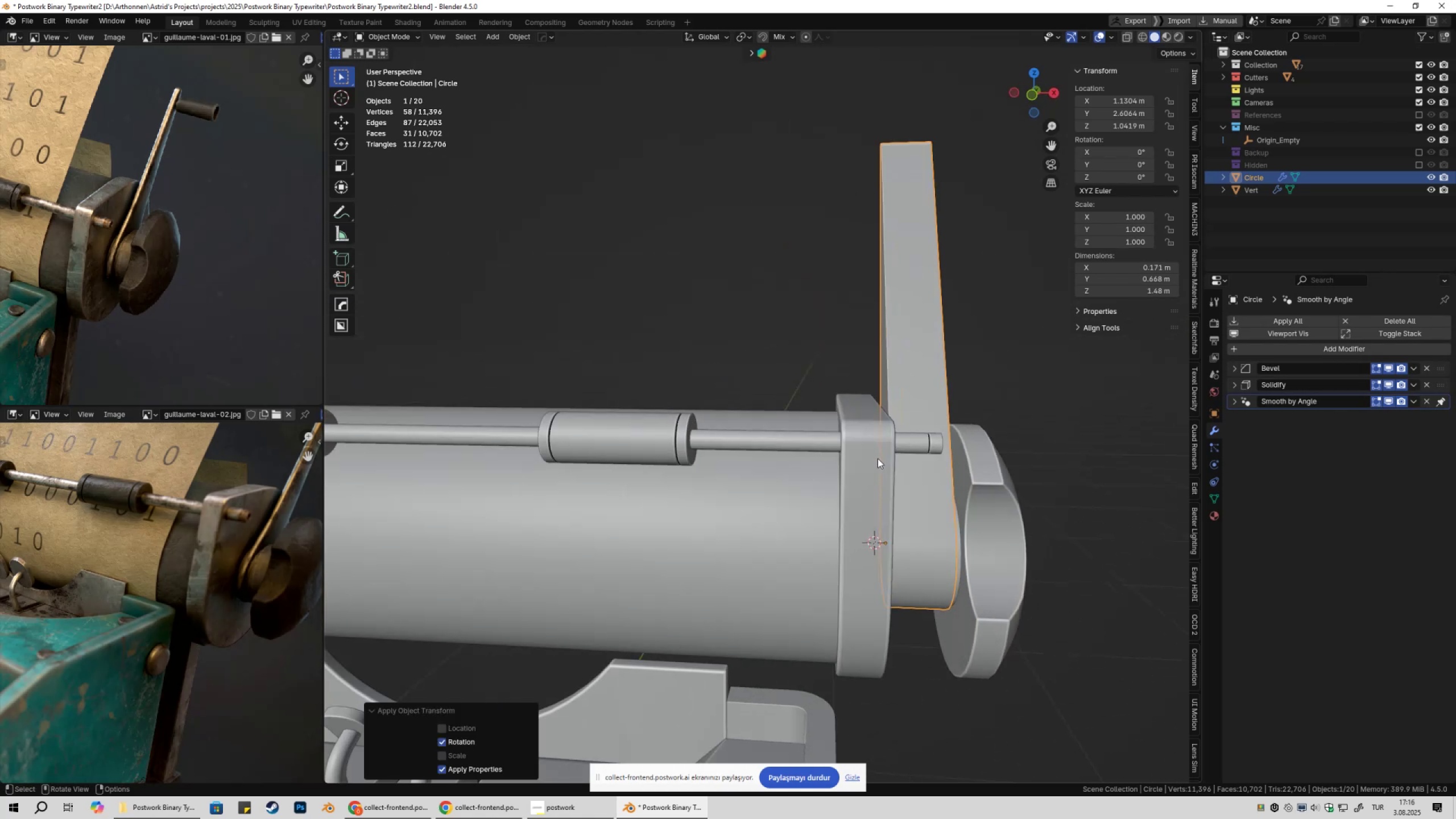 
key(Numpad1)
 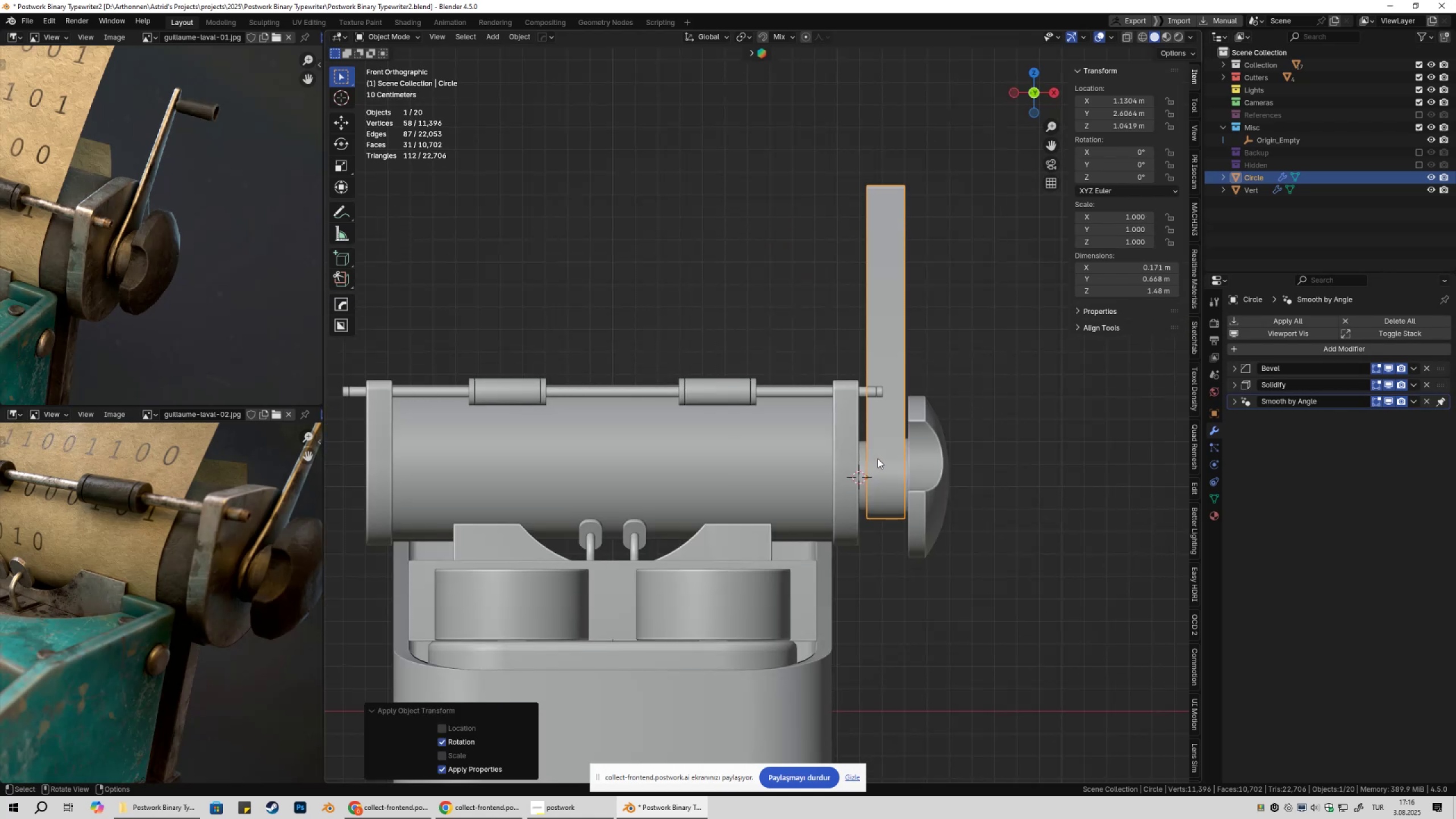 
hold_key(key=ShiftLeft, duration=0.32)
 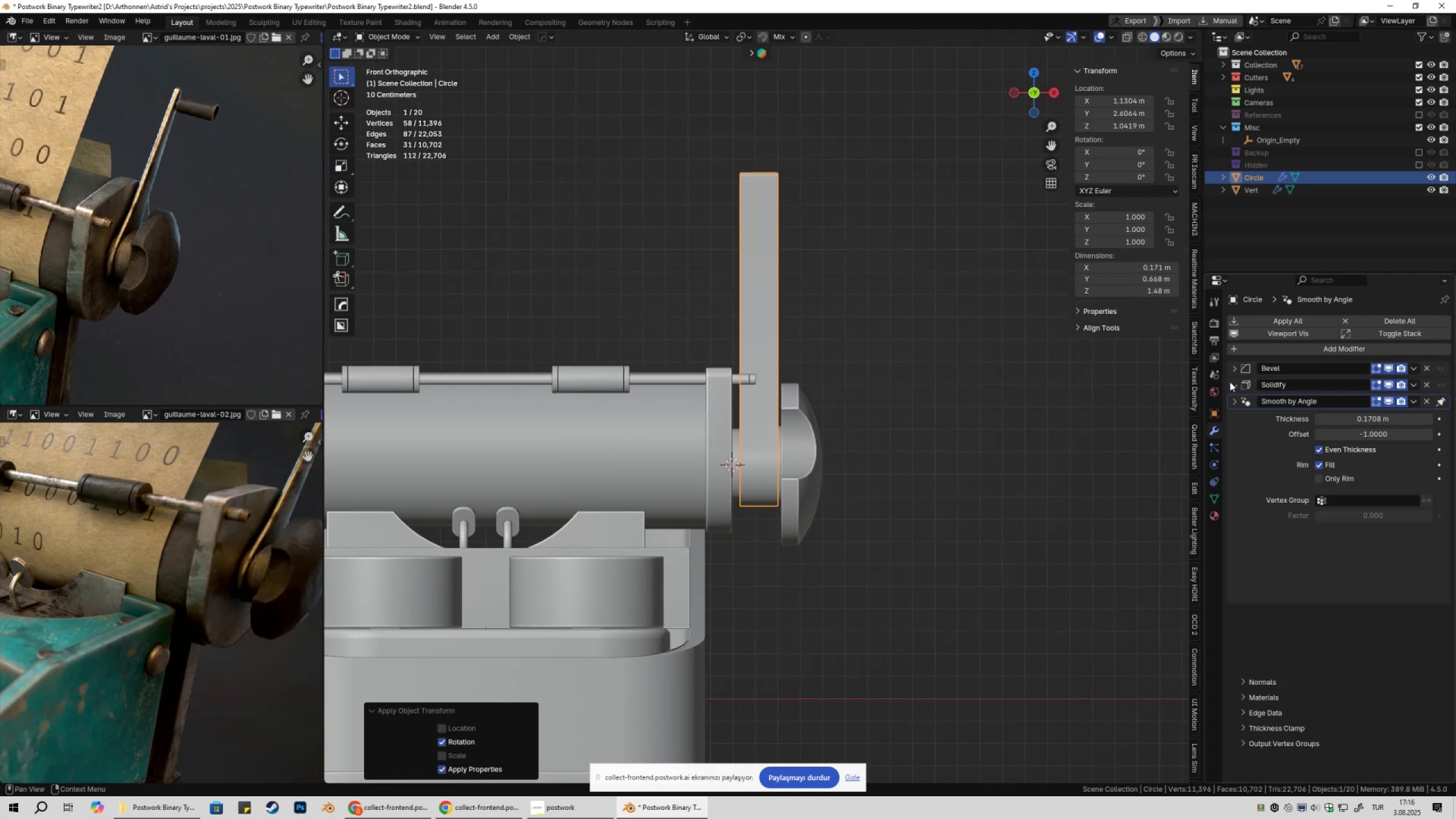 
scroll: coordinate [946, 474], scroll_direction: up, amount: 7.0
 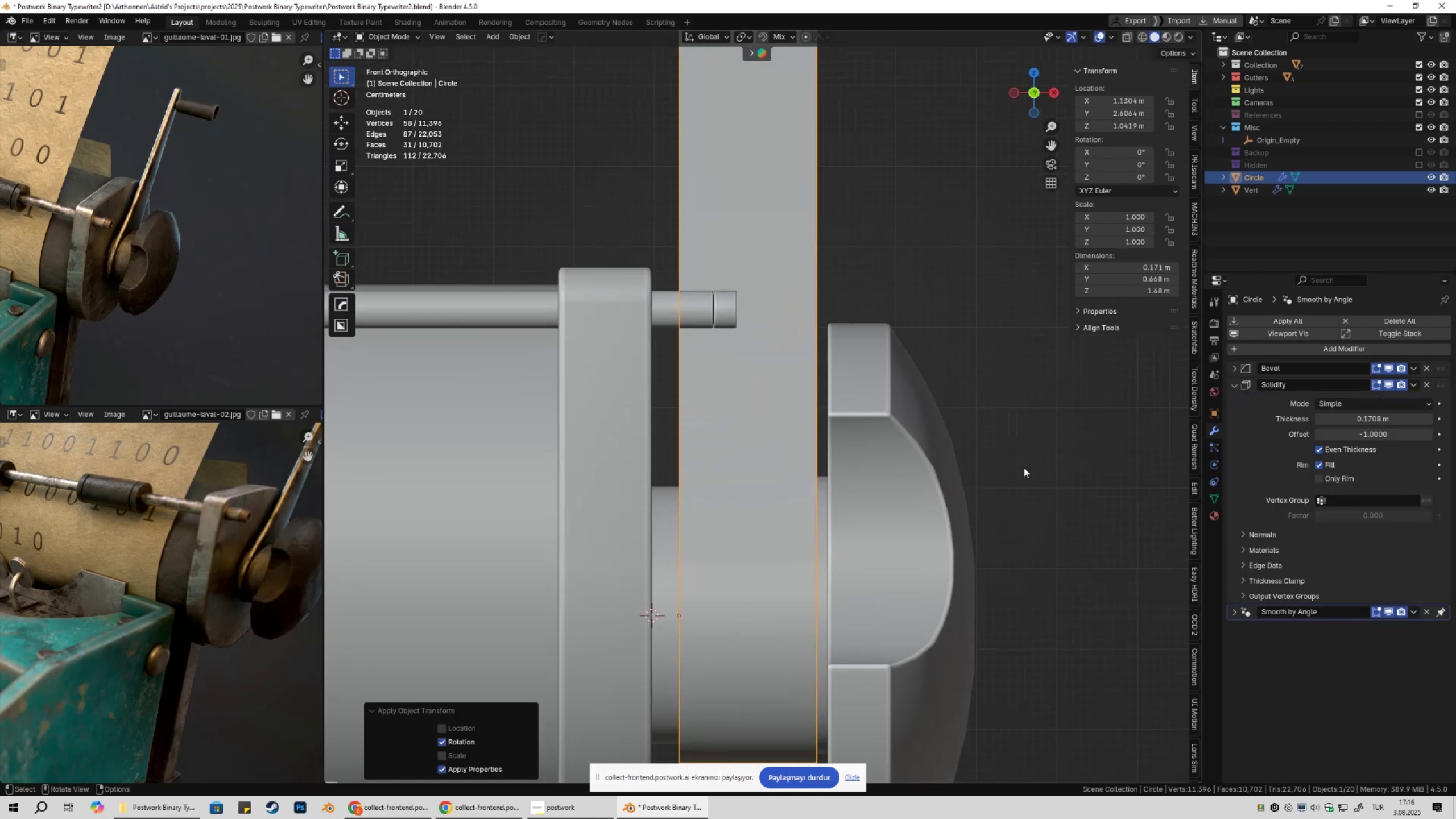 
hold_key(key=ShiftLeft, duration=1.5)
left_click_drag(start_coordinate=[1390, 421], to_coordinate=[1307, 437])
 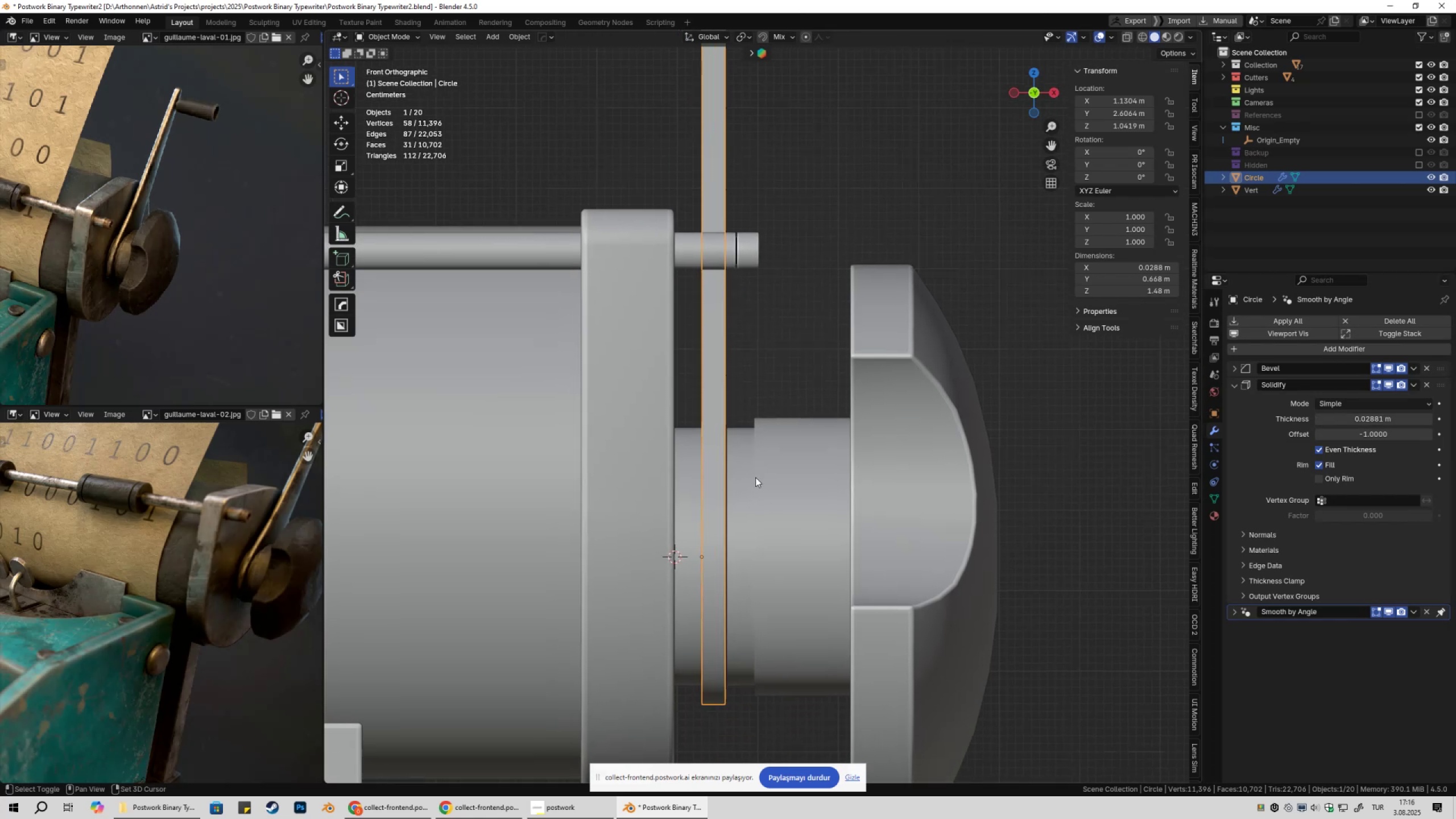 
hold_key(key=ShiftLeft, duration=1.51)
 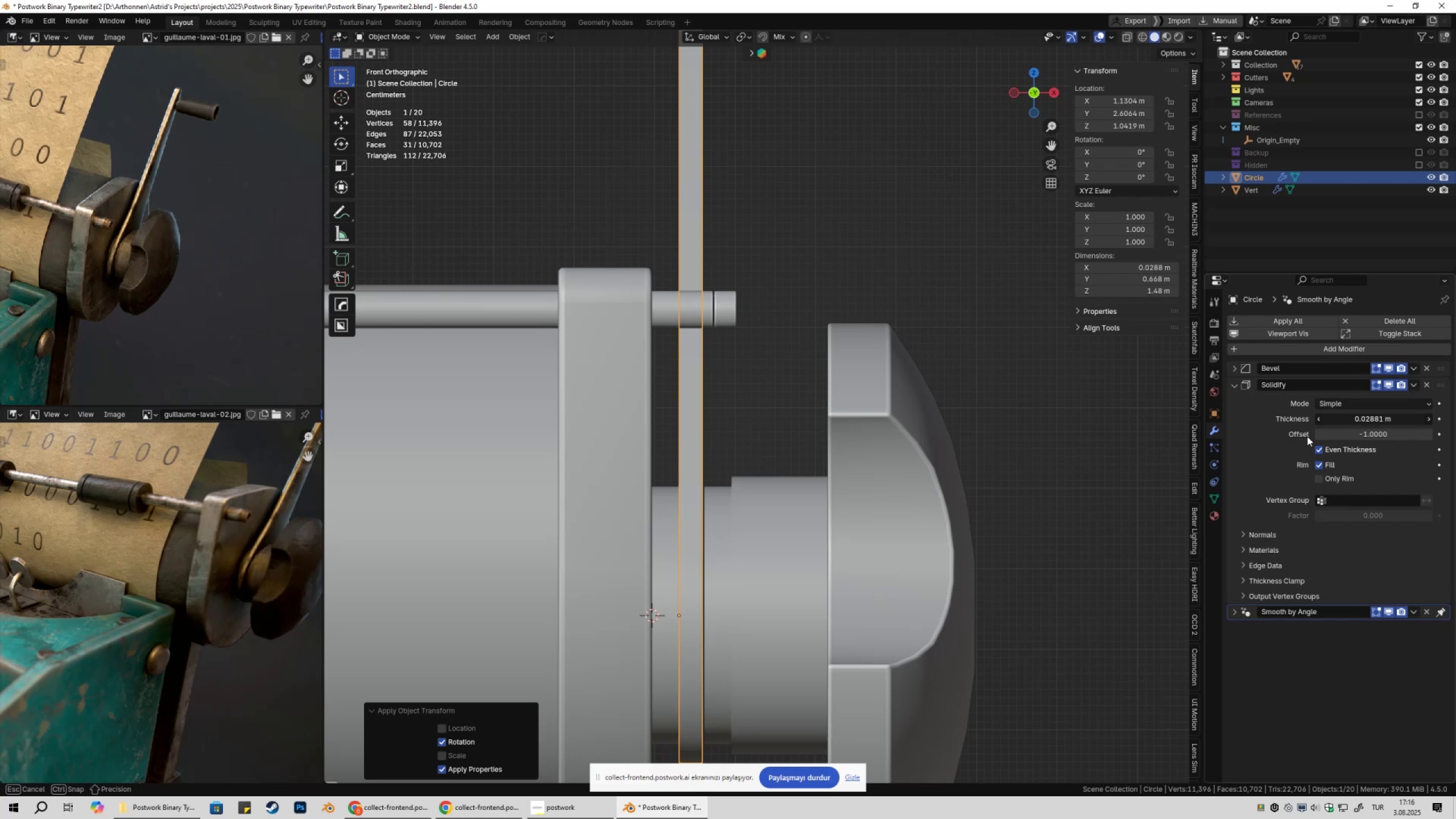 
hold_key(key=ShiftLeft, duration=1.3)
 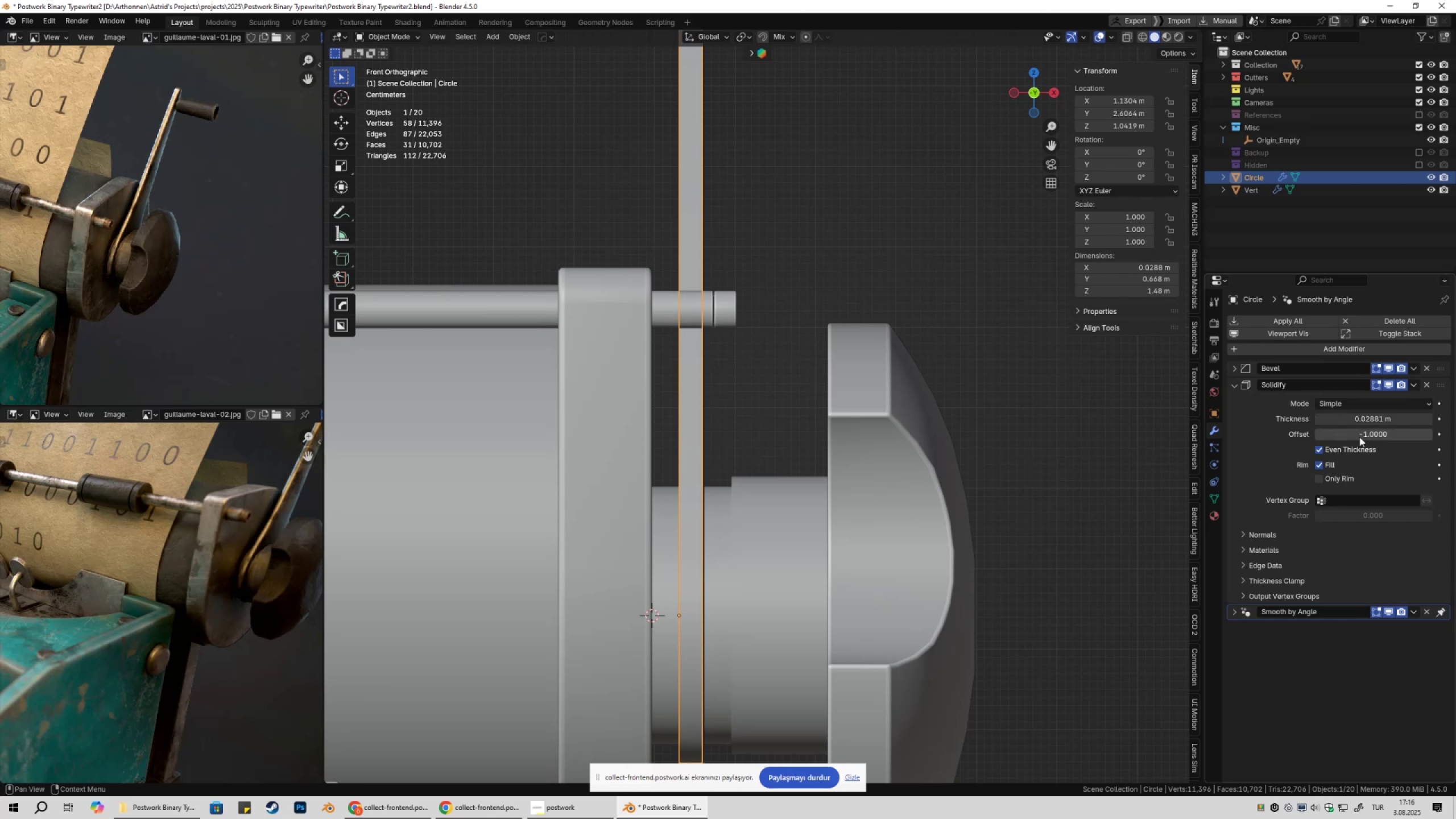 
key(Shift+ShiftLeft)
 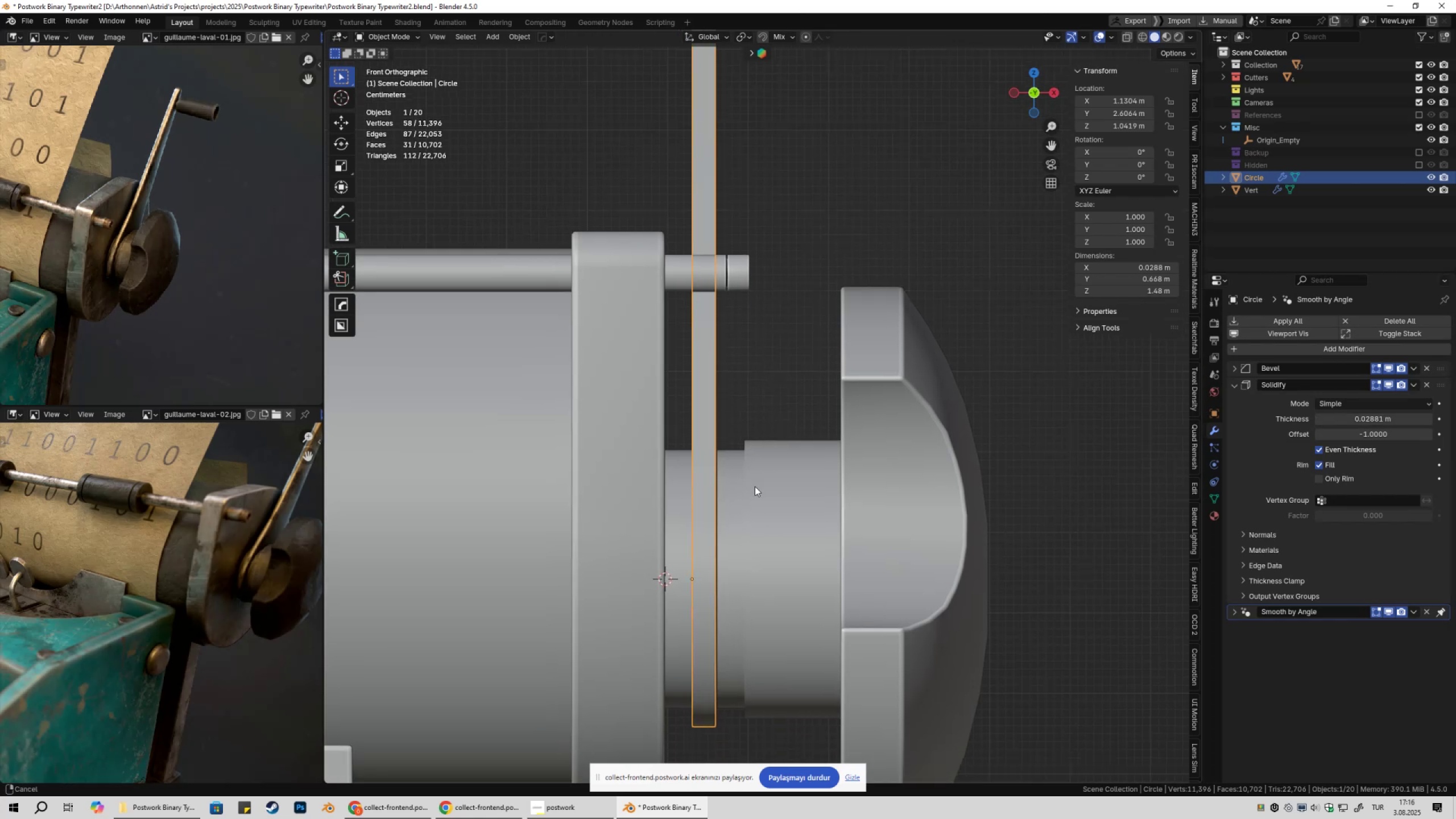 
scroll: coordinate [913, 434], scroll_direction: up, amount: 13.0
 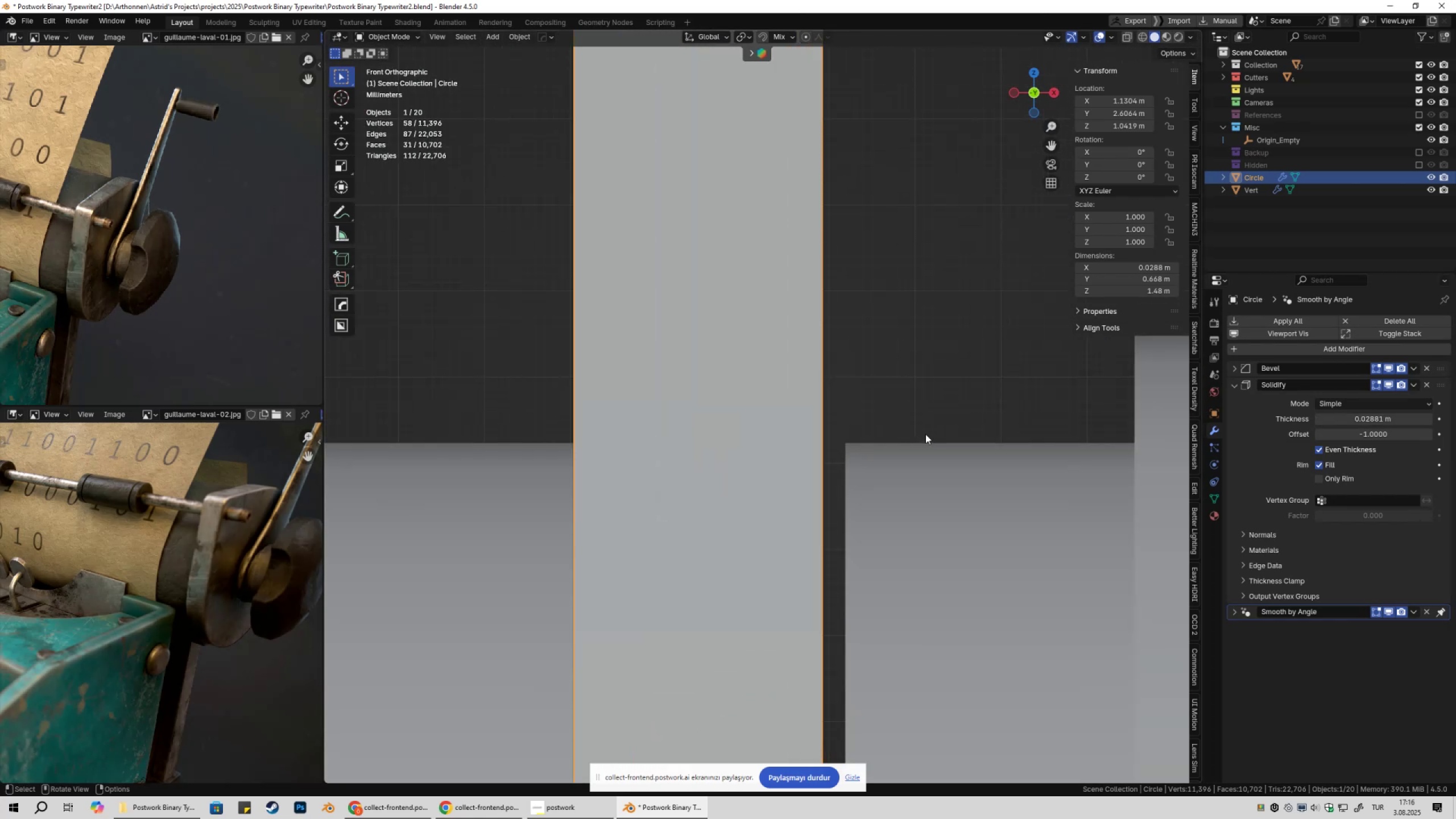 
hold_key(key=ShiftLeft, duration=0.31)
 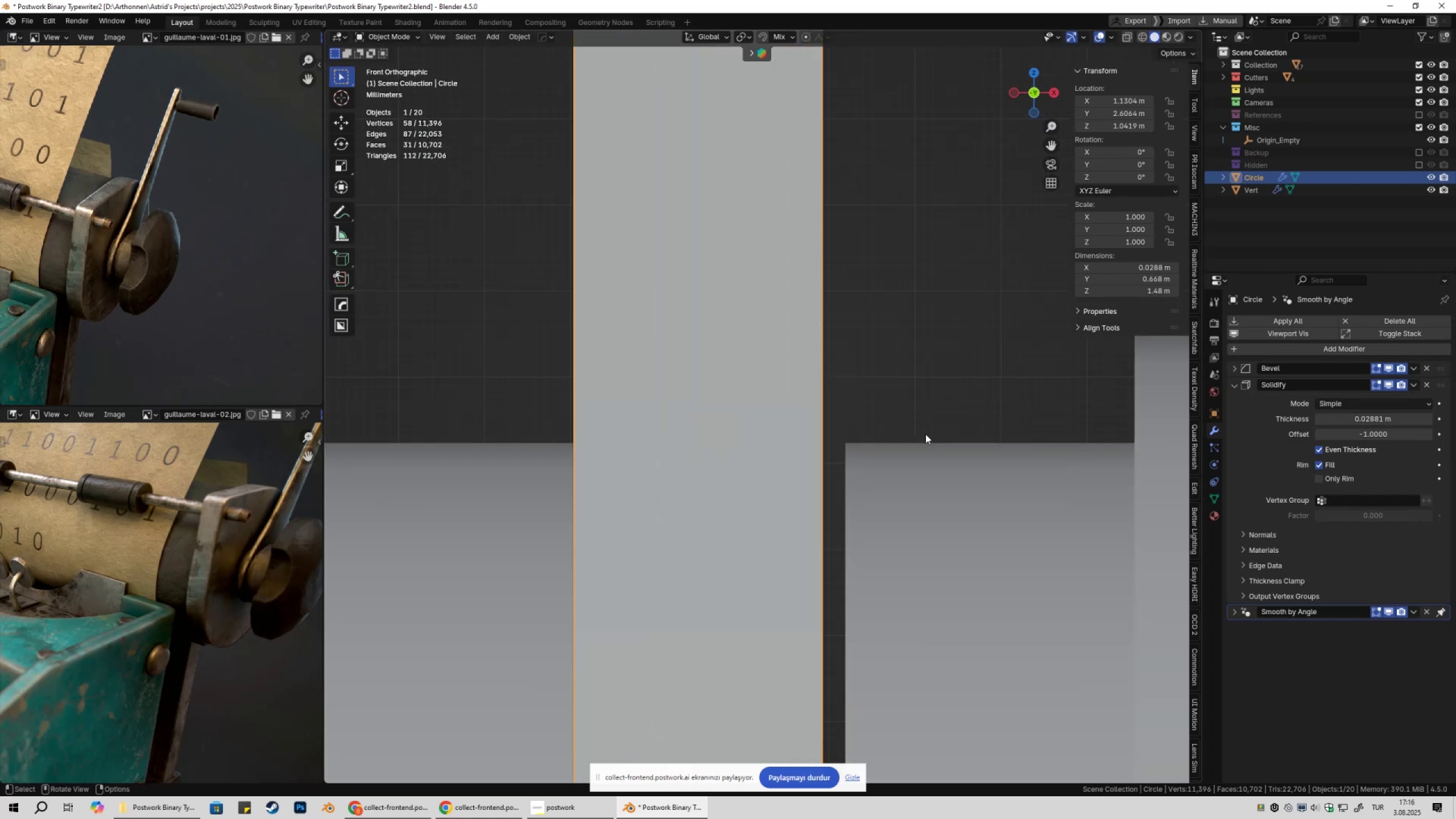 
key(Q)
 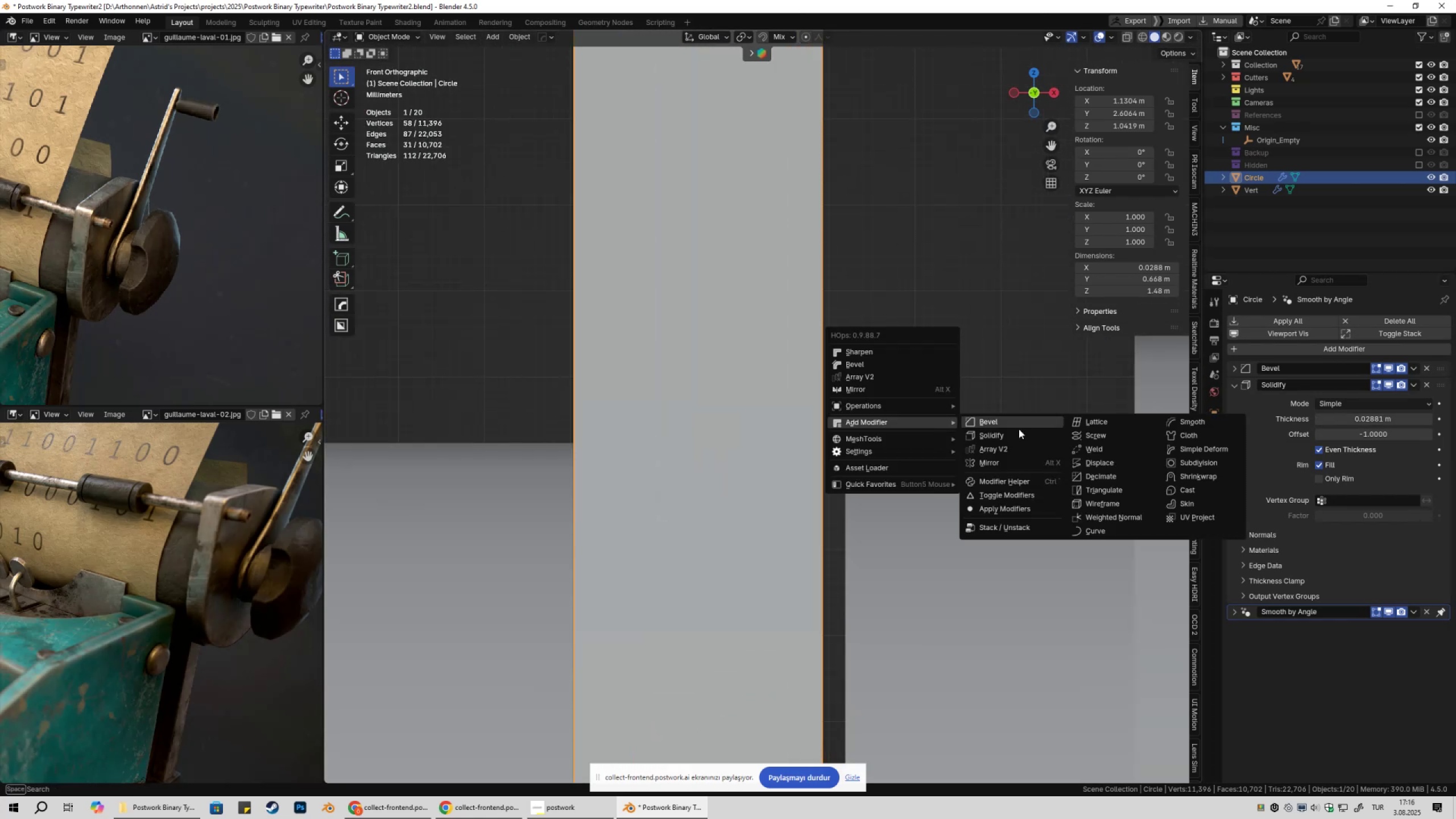 
left_click([1020, 434])
 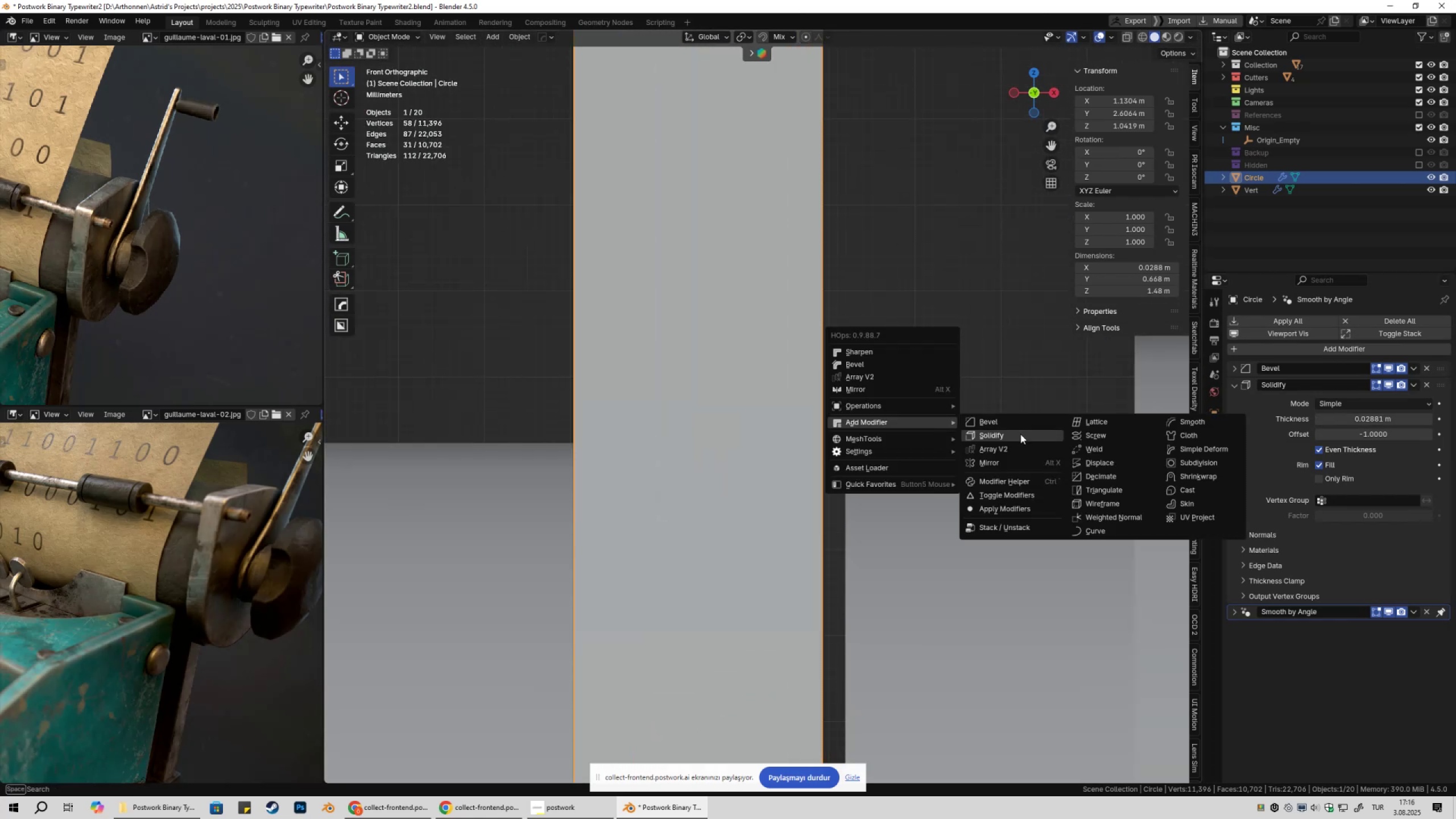 
hold_key(key=ShiftLeft, duration=1.54)
 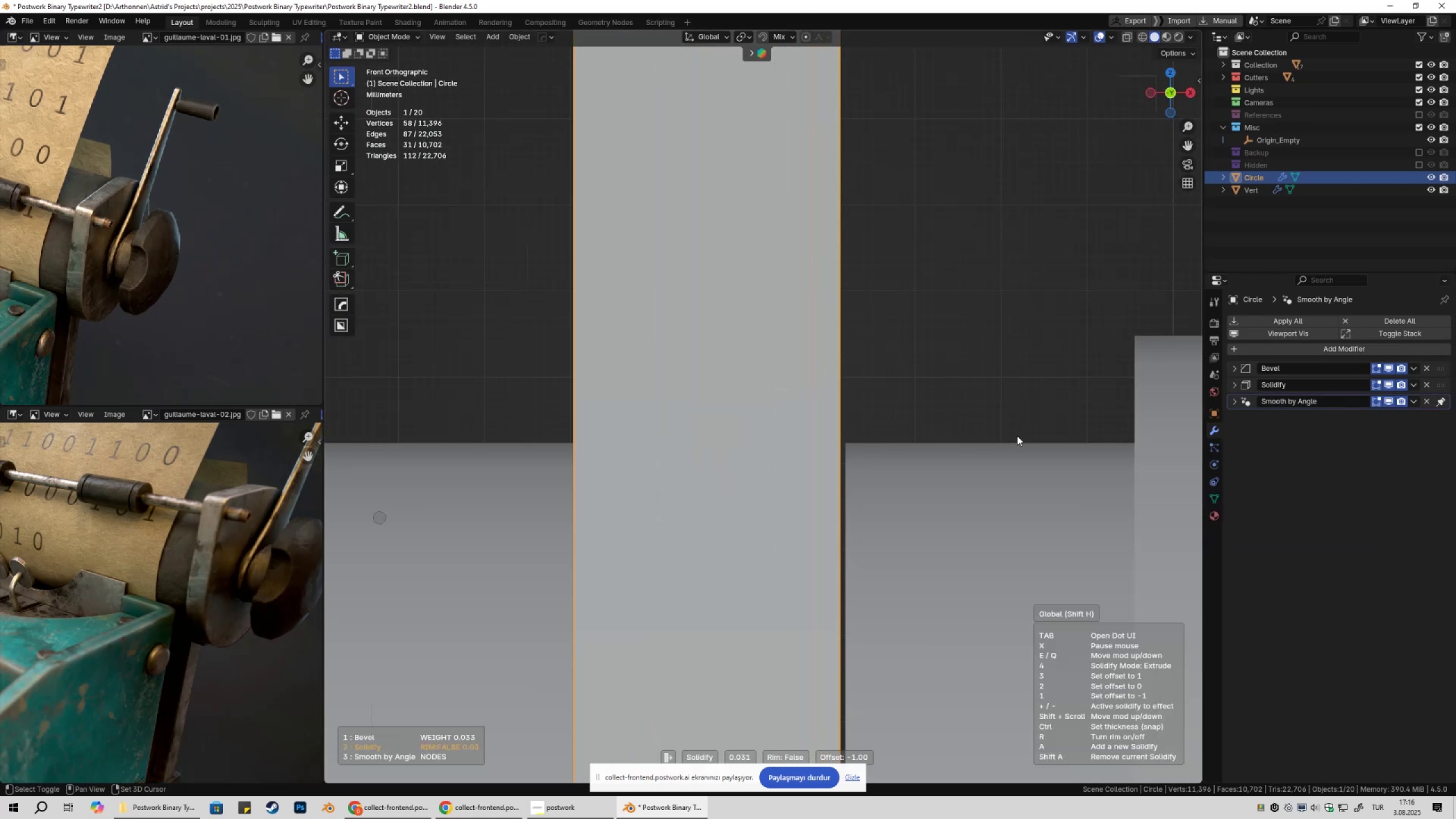 
hold_key(key=ShiftLeft, duration=1.51)
 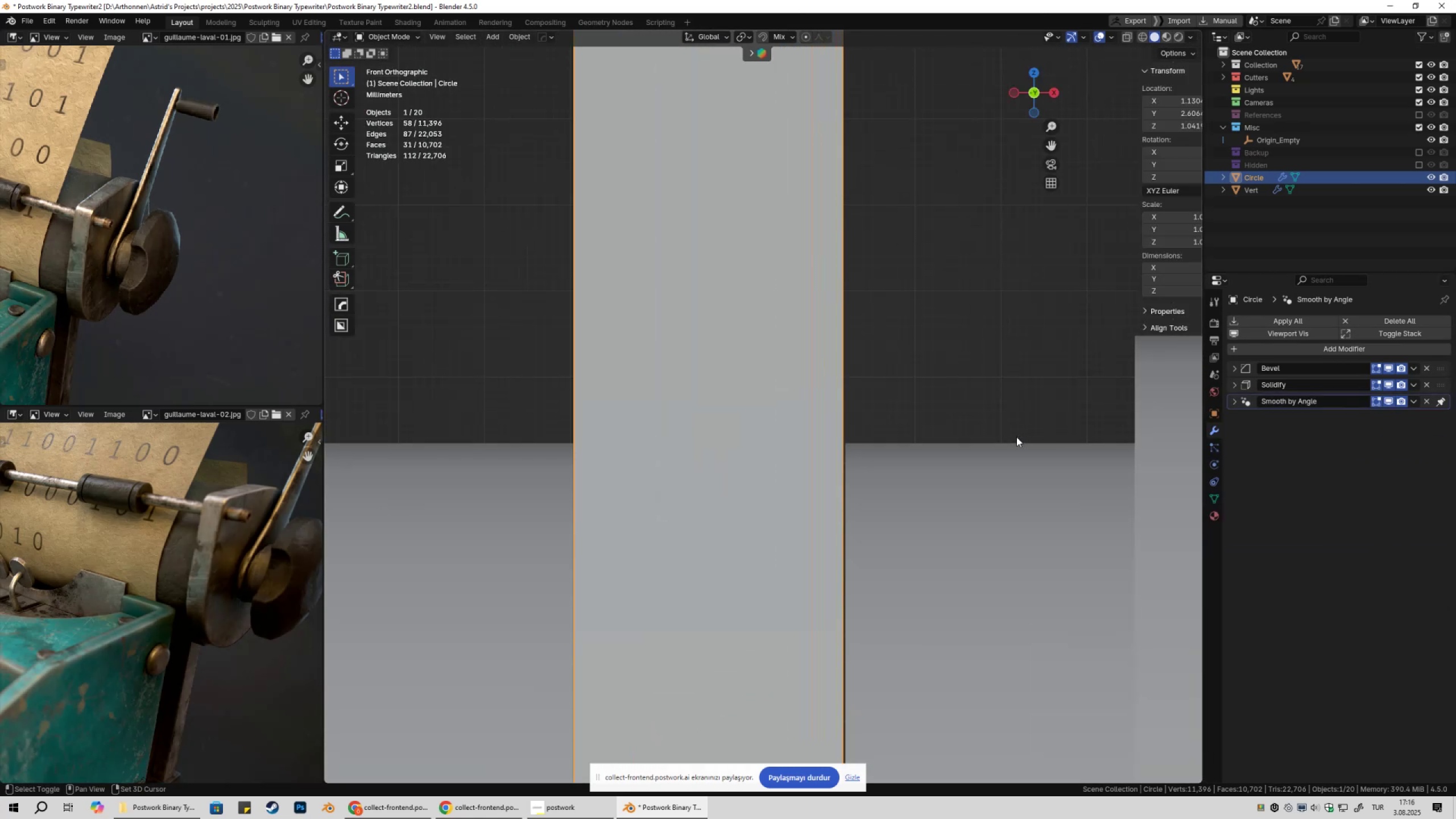 
hold_key(key=ShiftLeft, duration=0.55)
left_click([1016, 437])
 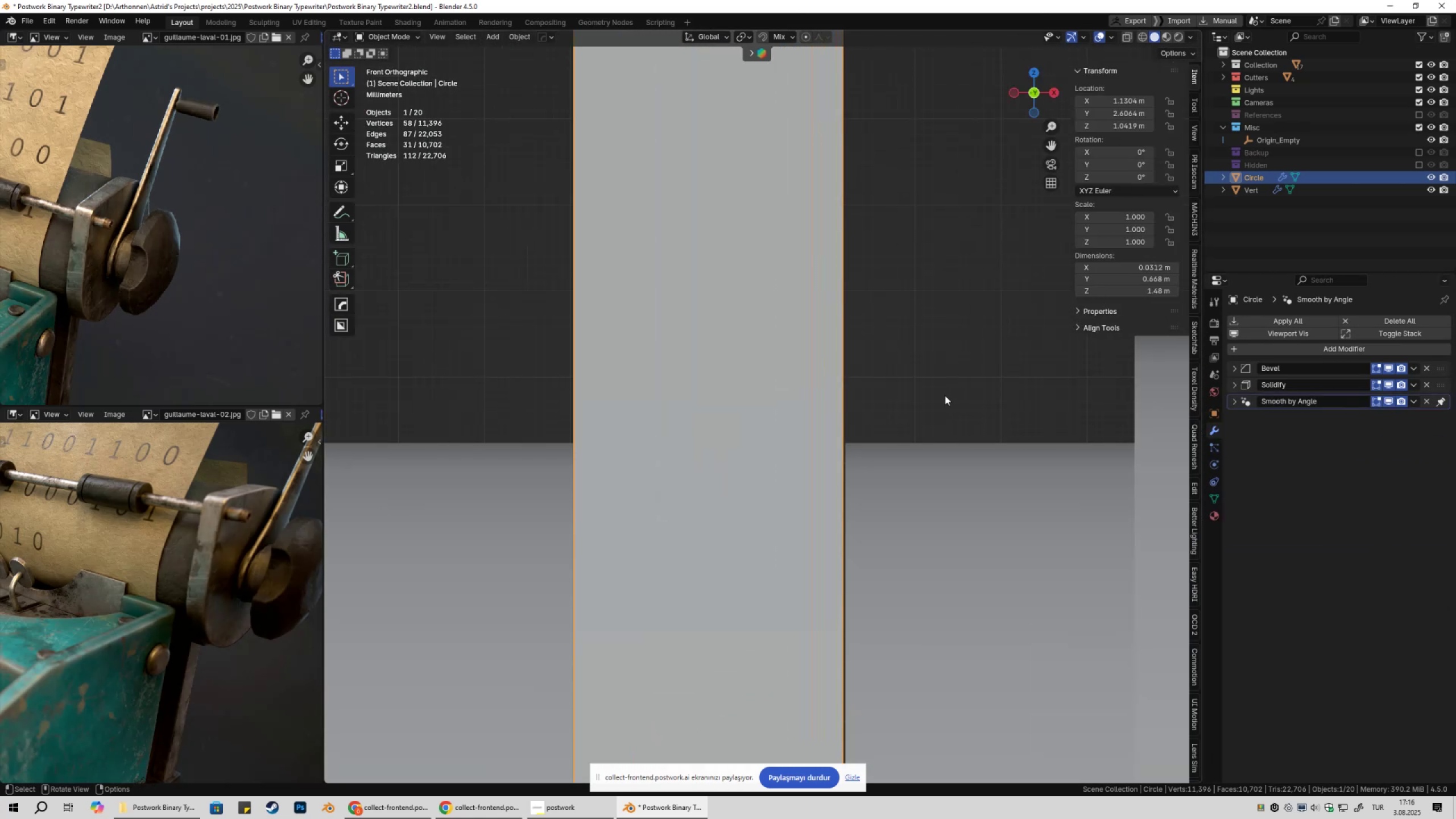 
type(gx)
 